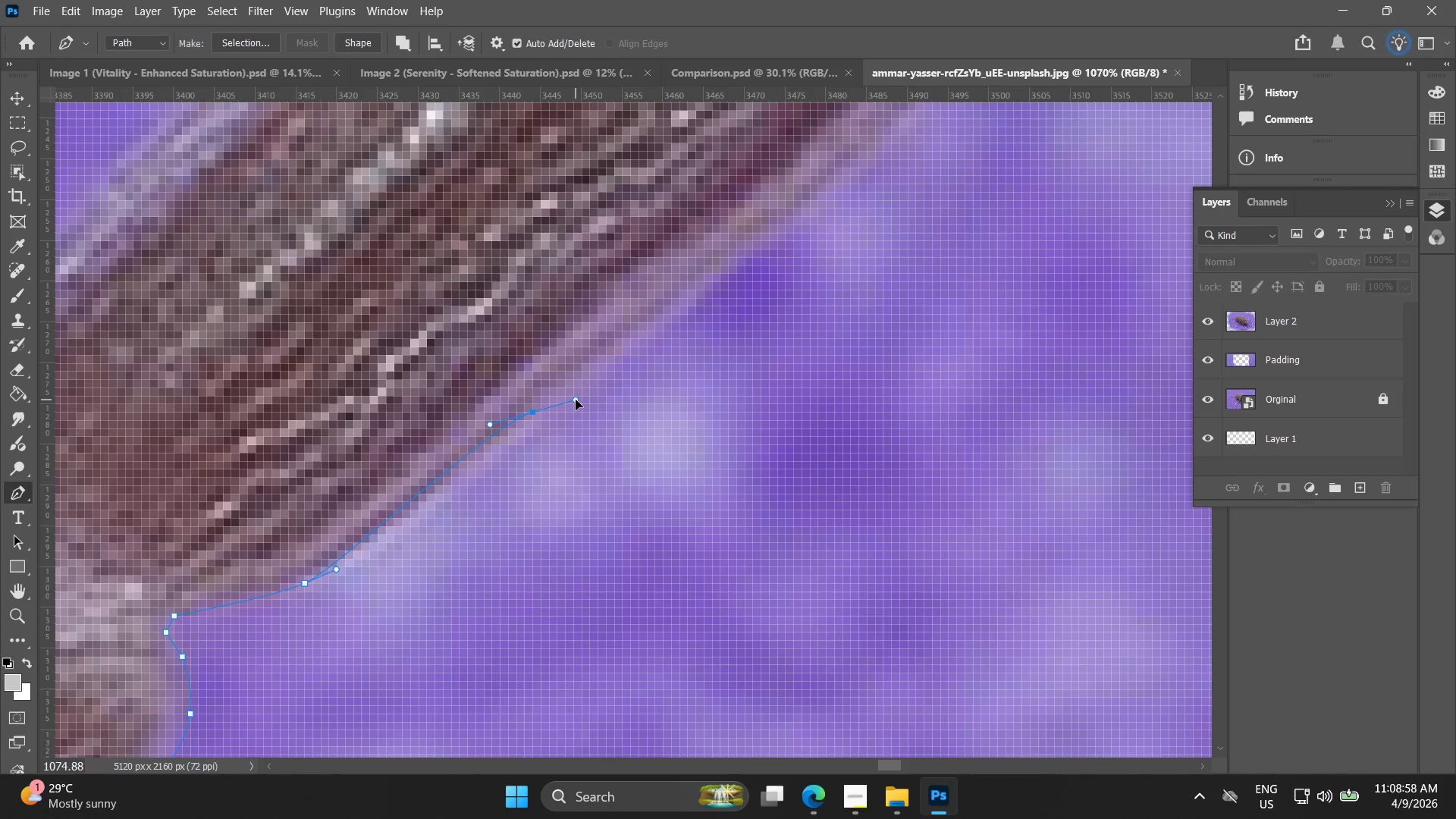 
key(Control+ControlLeft)
 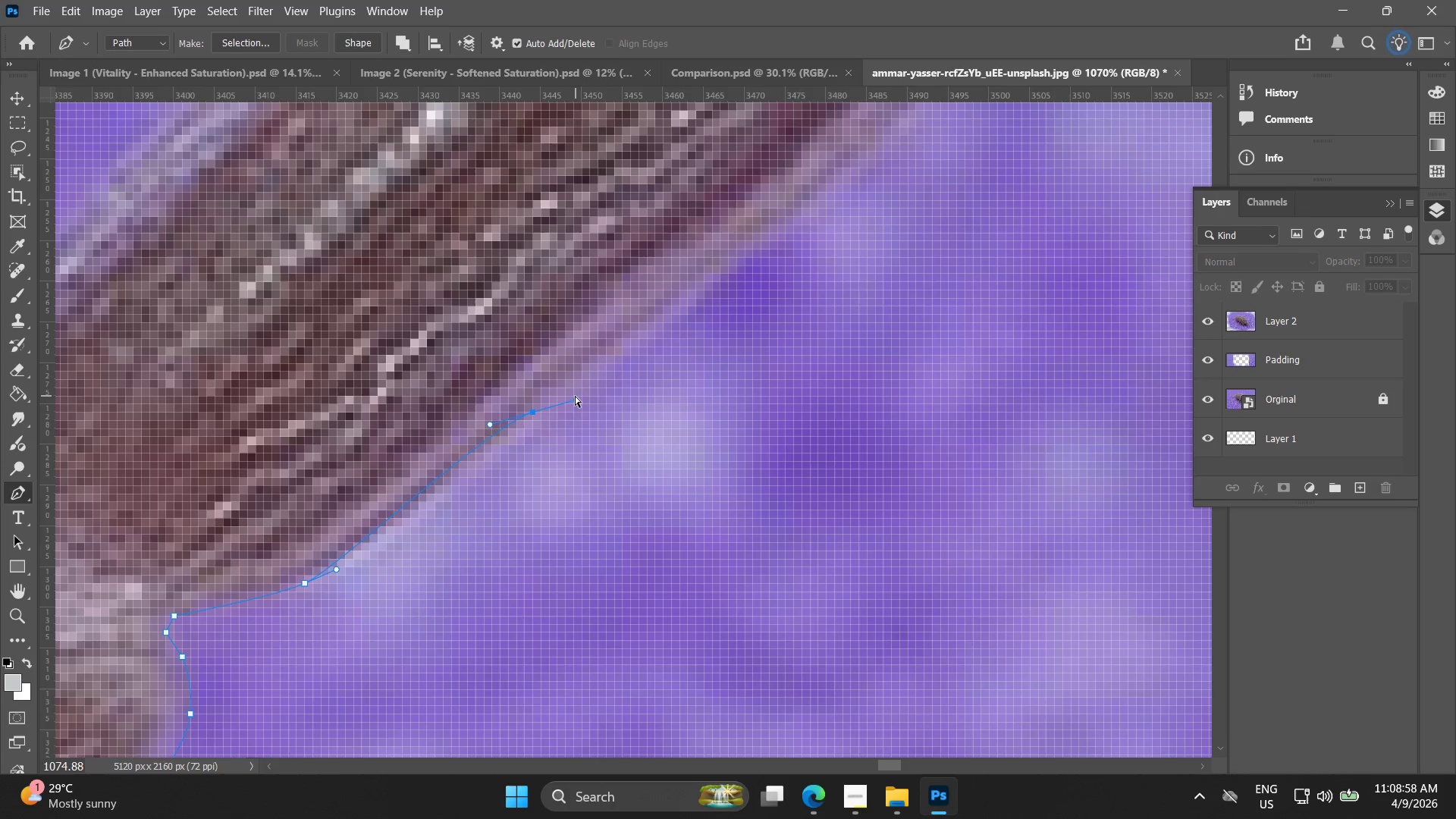 
key(Control+Z)
 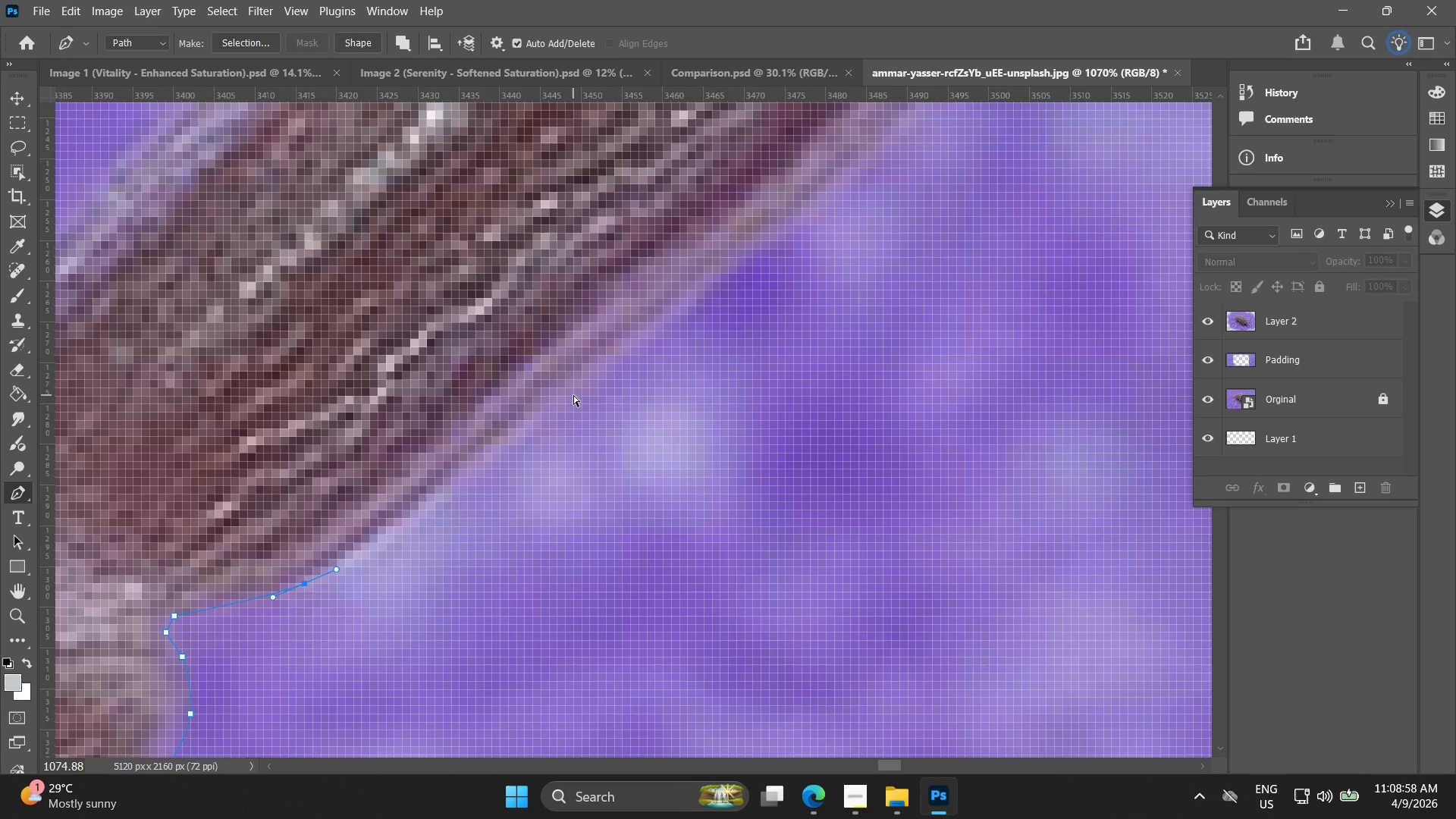 
left_click_drag(start_coordinate=[573, 395], to_coordinate=[625, 359])
 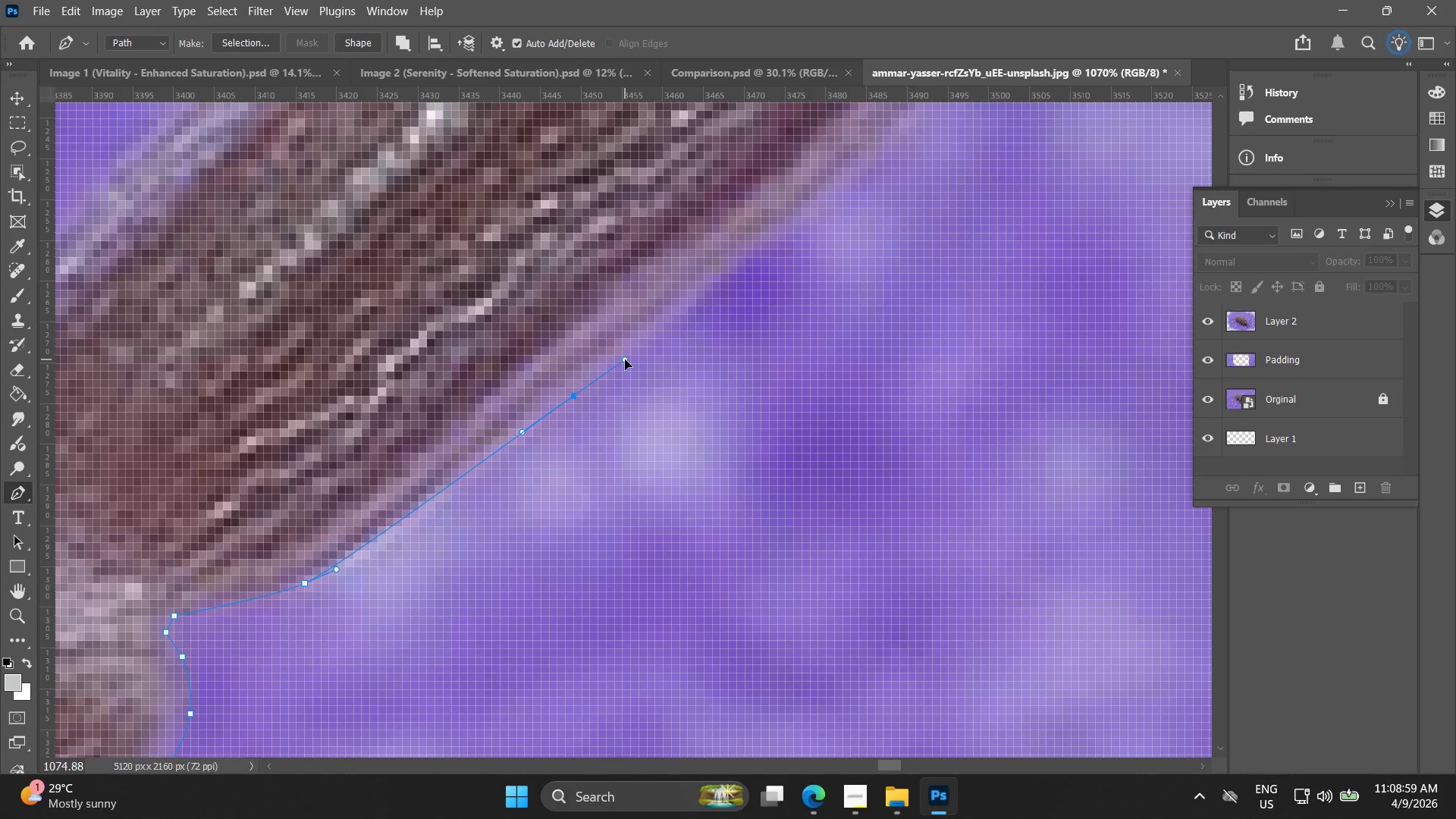 
hold_key(key=Space, duration=0.5)
 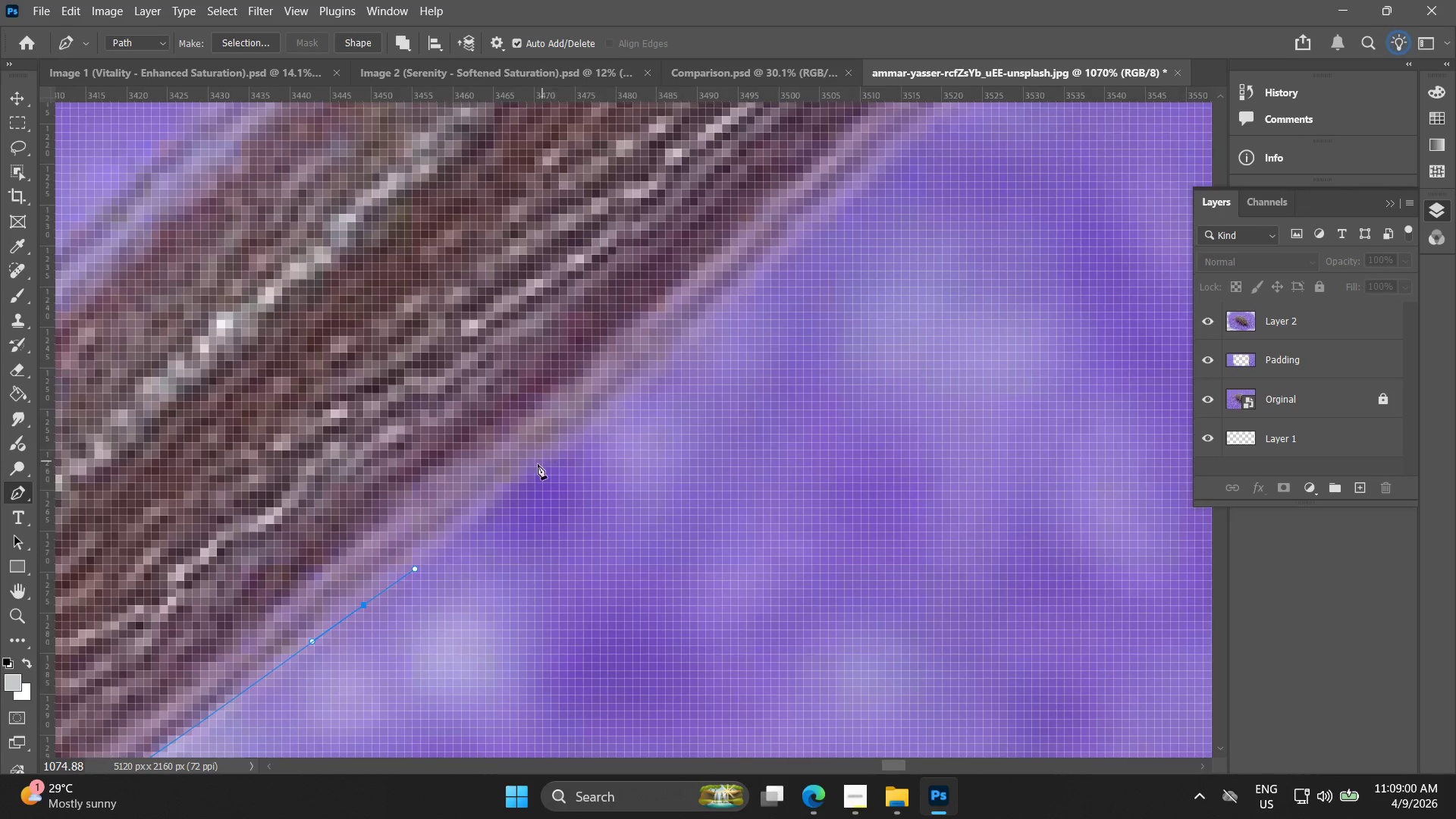 
left_click_drag(start_coordinate=[655, 356], to_coordinate=[529, 484])
 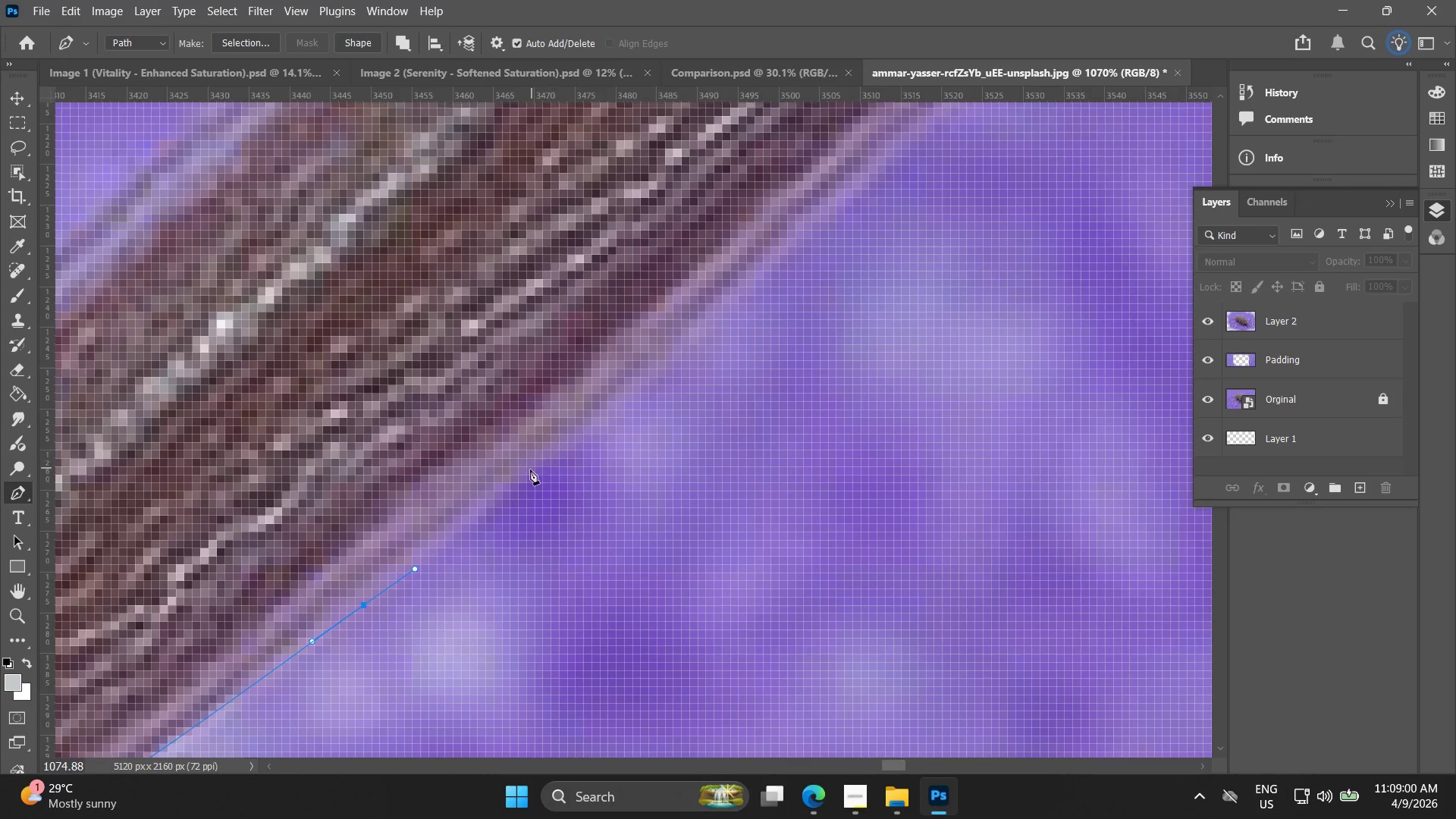 
left_click_drag(start_coordinate=[526, 472], to_coordinate=[557, 454])
 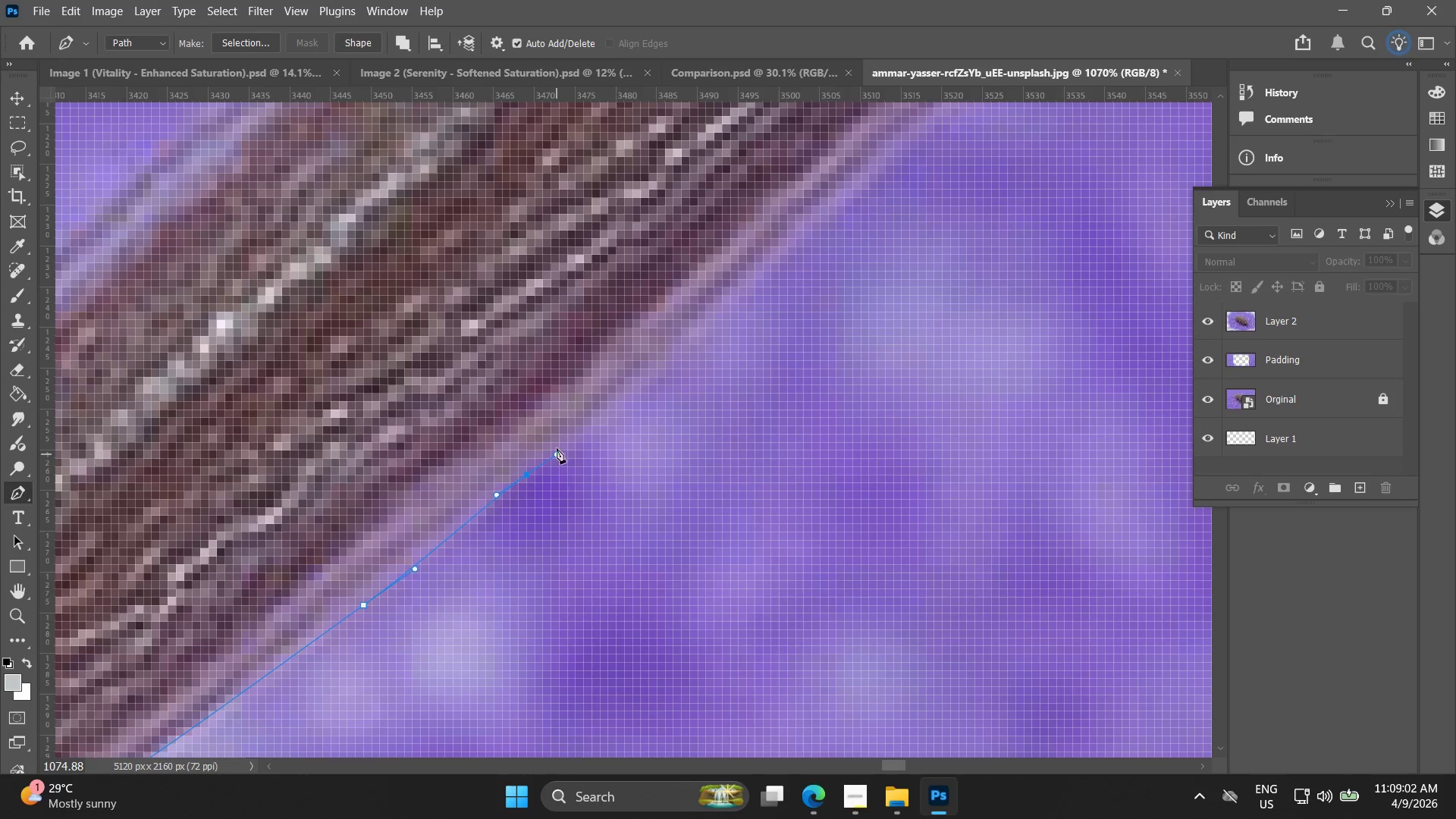 
hold_key(key=Space, duration=0.59)
 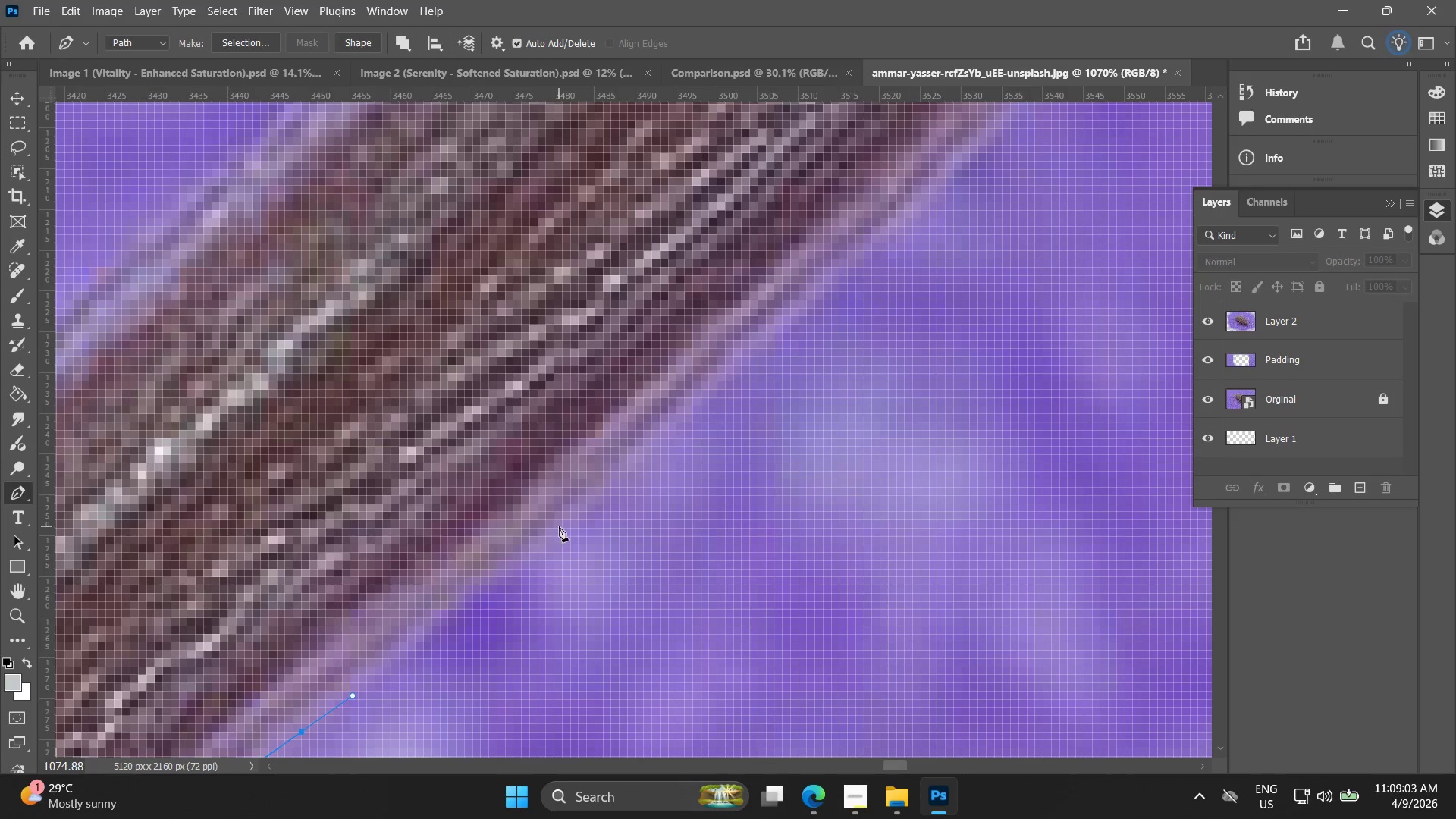 
left_click_drag(start_coordinate=[562, 415], to_coordinate=[500, 541])
 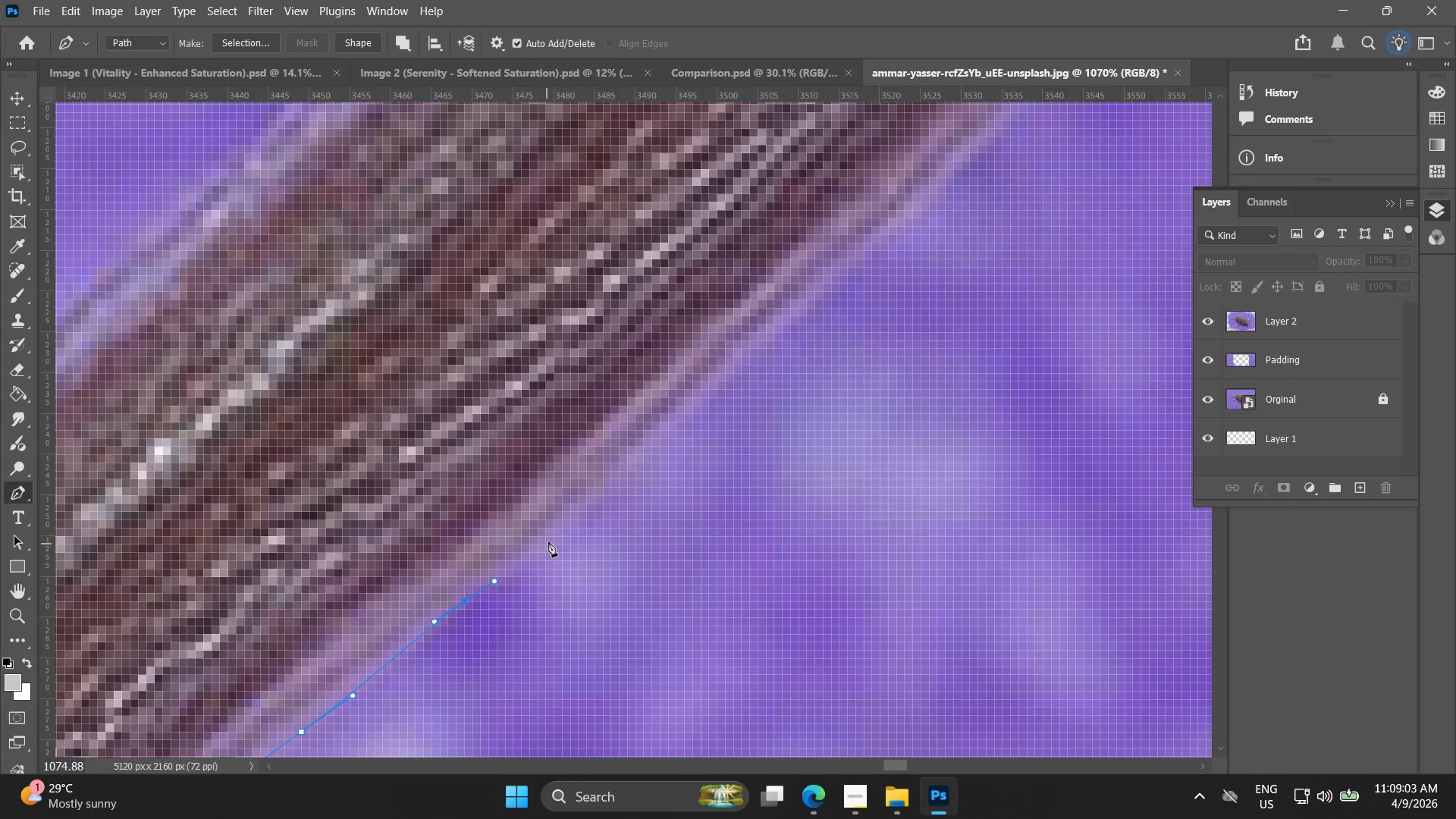 
key(Control+ControlLeft)
 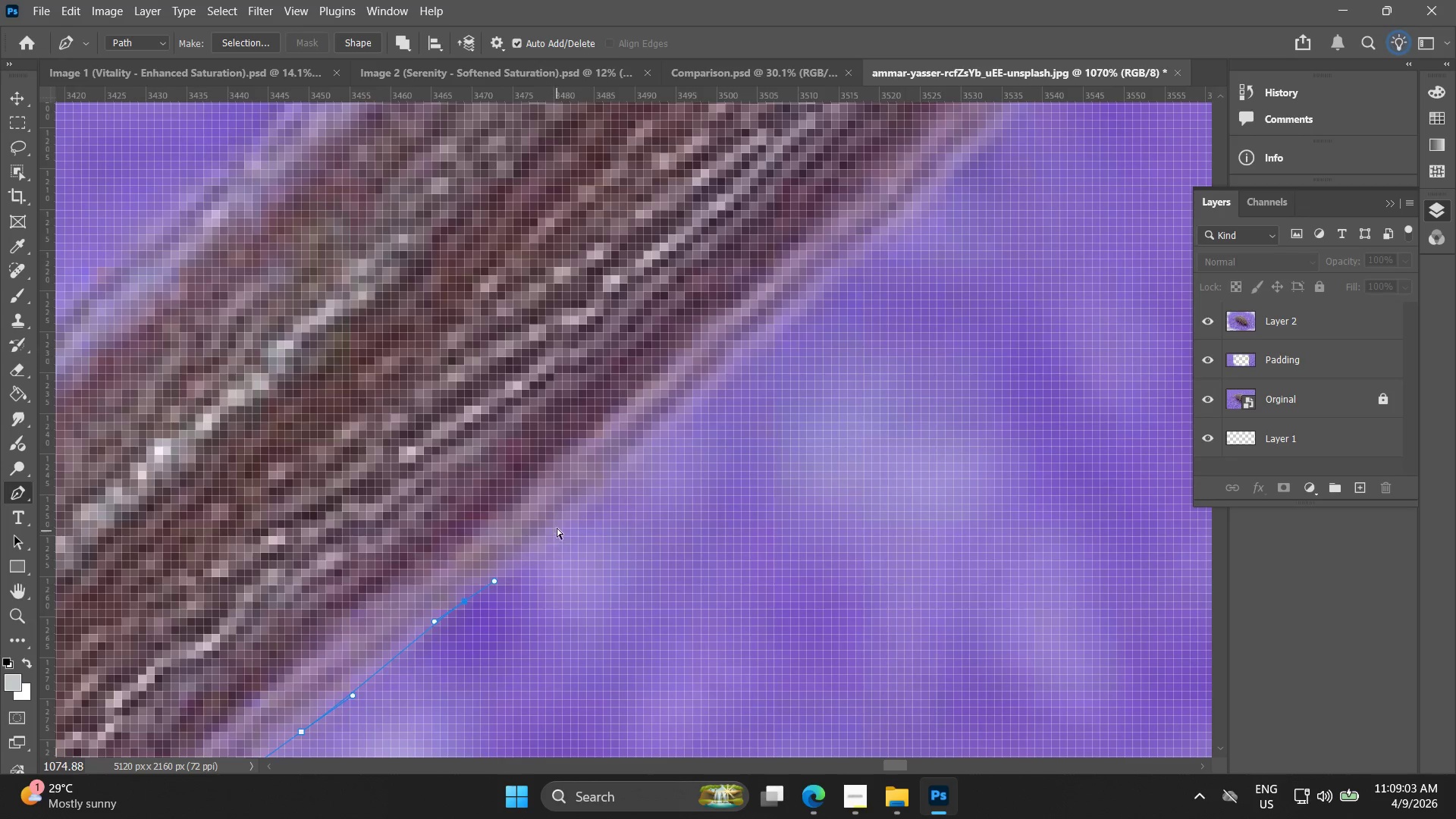 
key(Control+Z)
 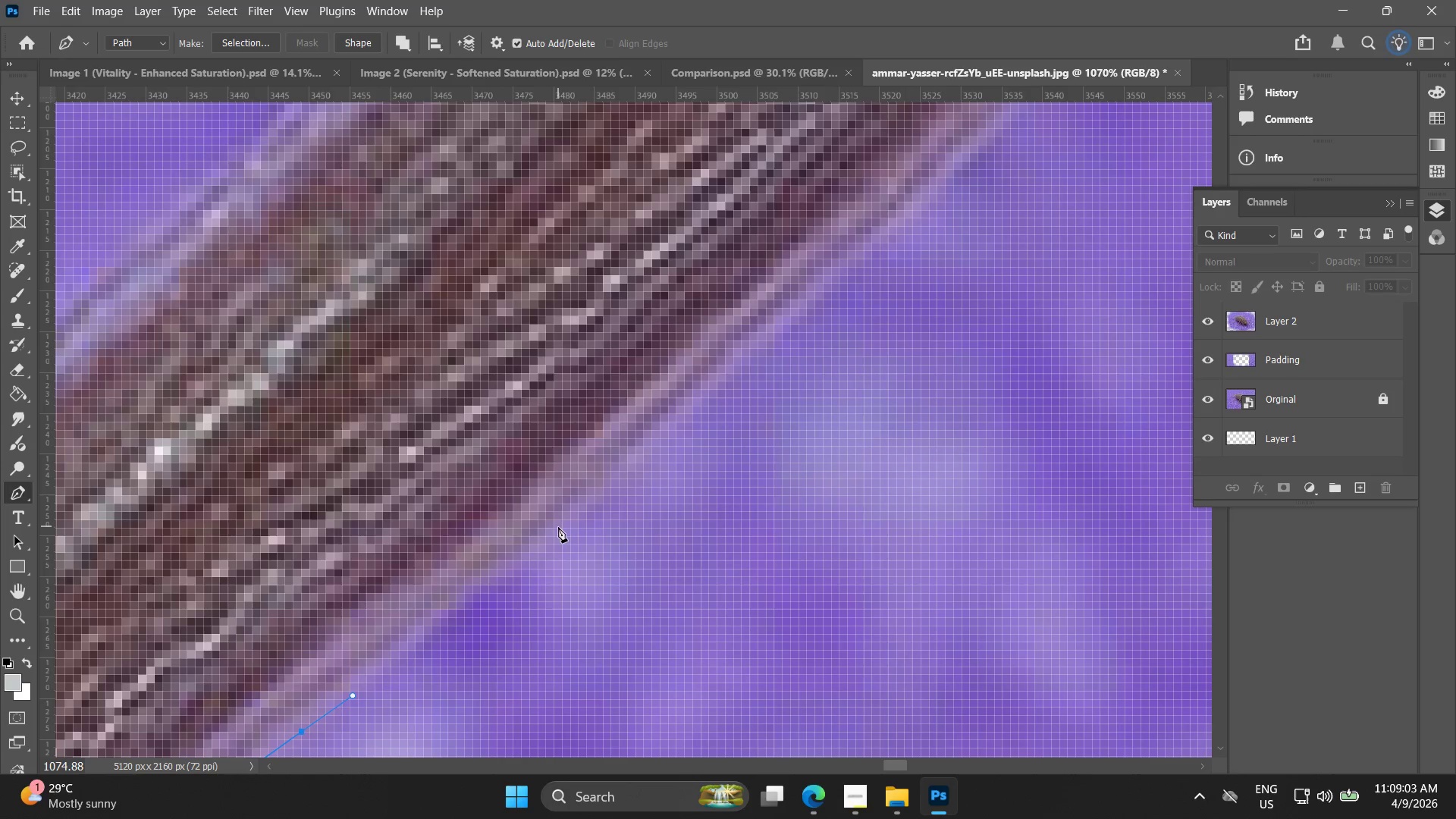 
left_click_drag(start_coordinate=[558, 527], to_coordinate=[620, 464])
 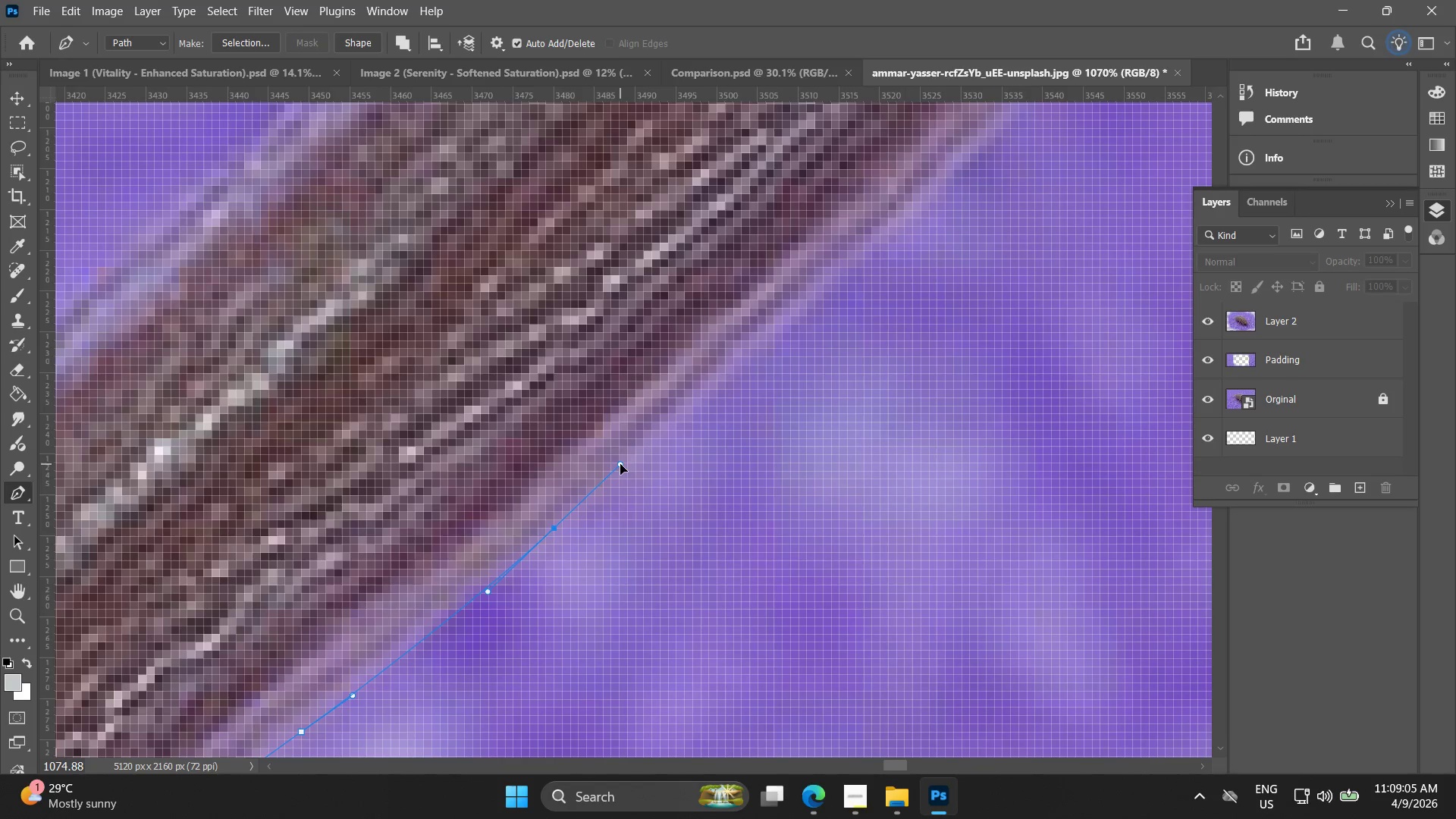 
hold_key(key=Space, duration=0.55)
 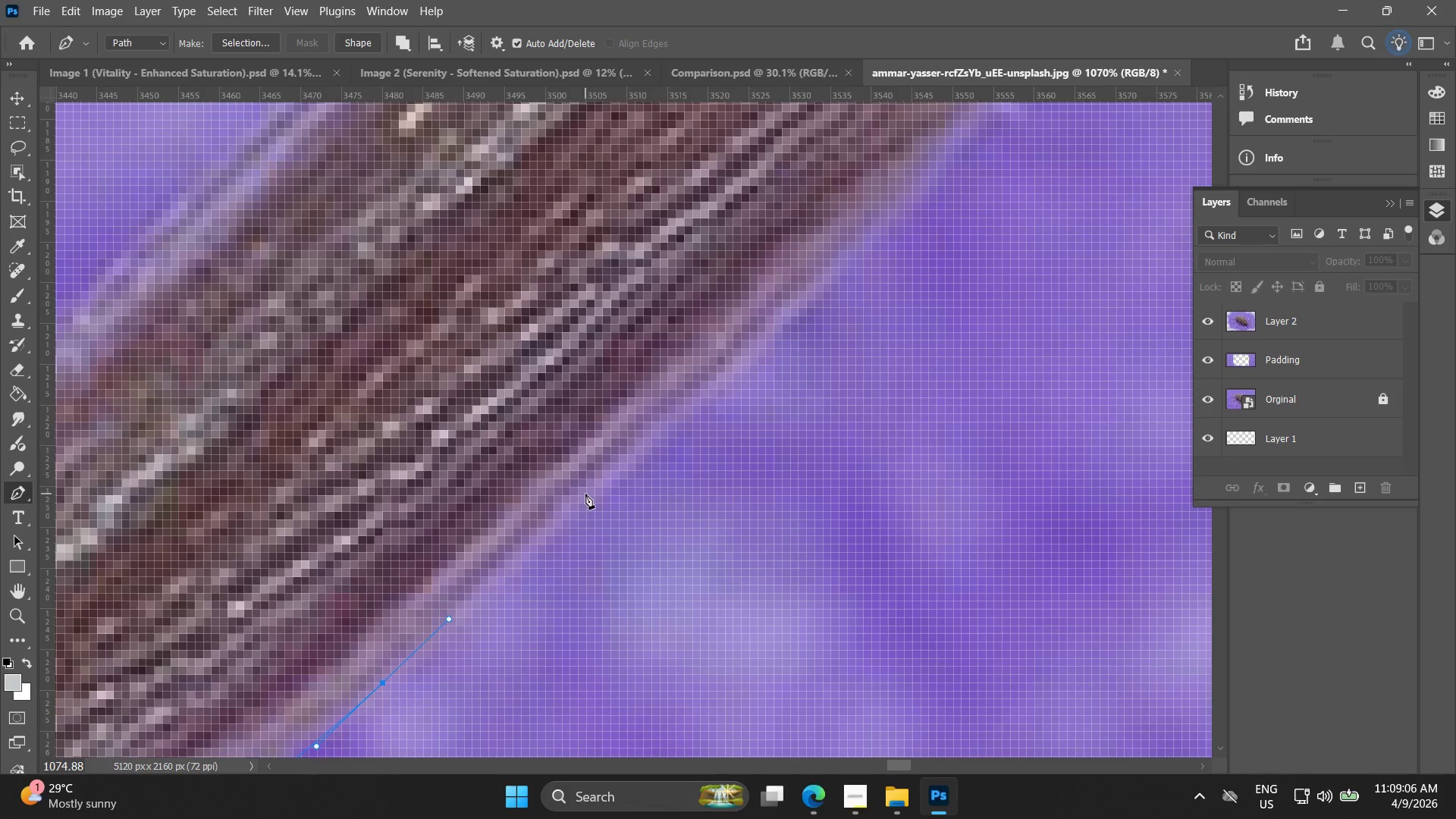 
left_click_drag(start_coordinate=[613, 459], to_coordinate=[441, 613])
 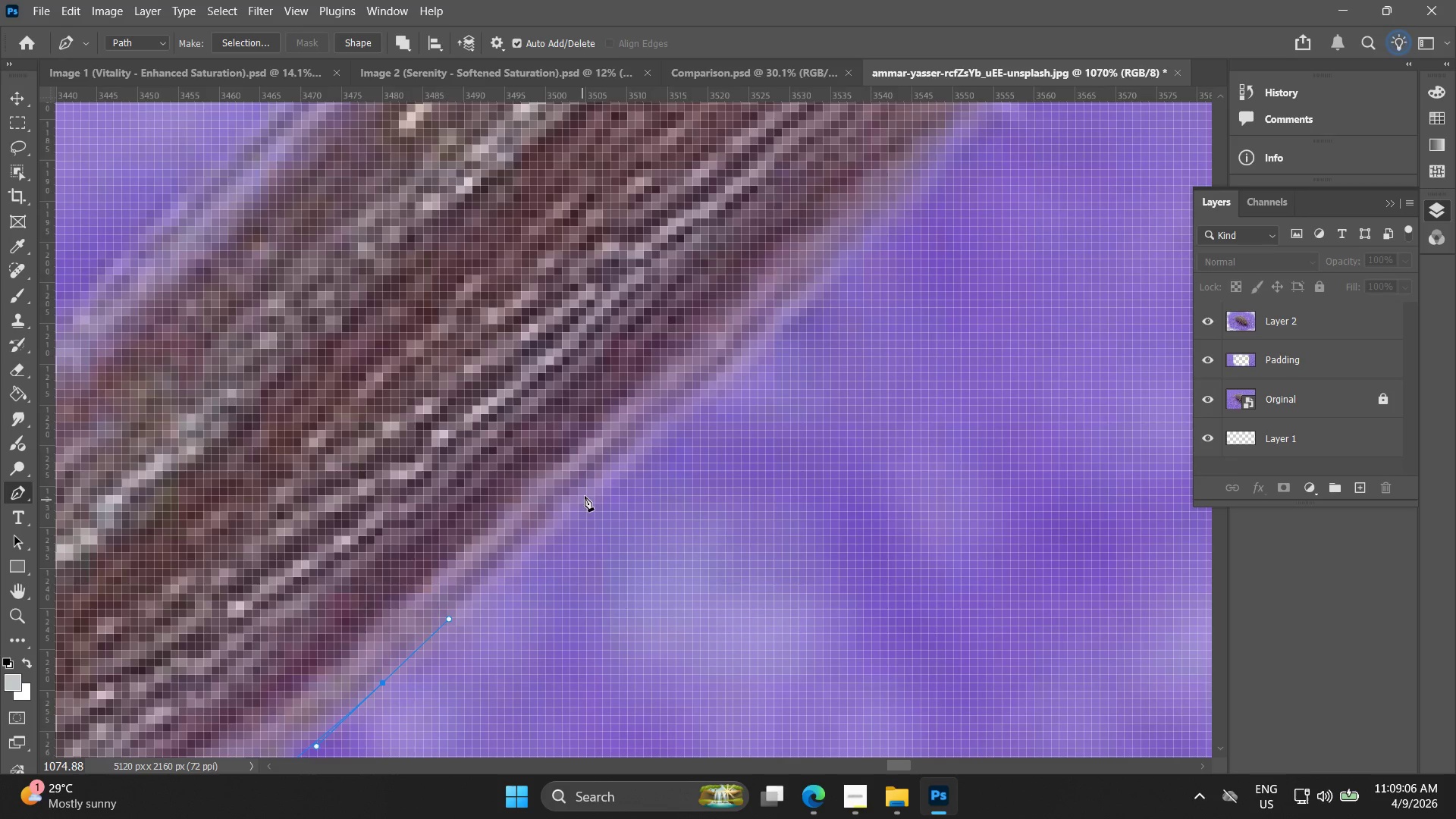 
left_click_drag(start_coordinate=[585, 494], to_coordinate=[604, 477])
 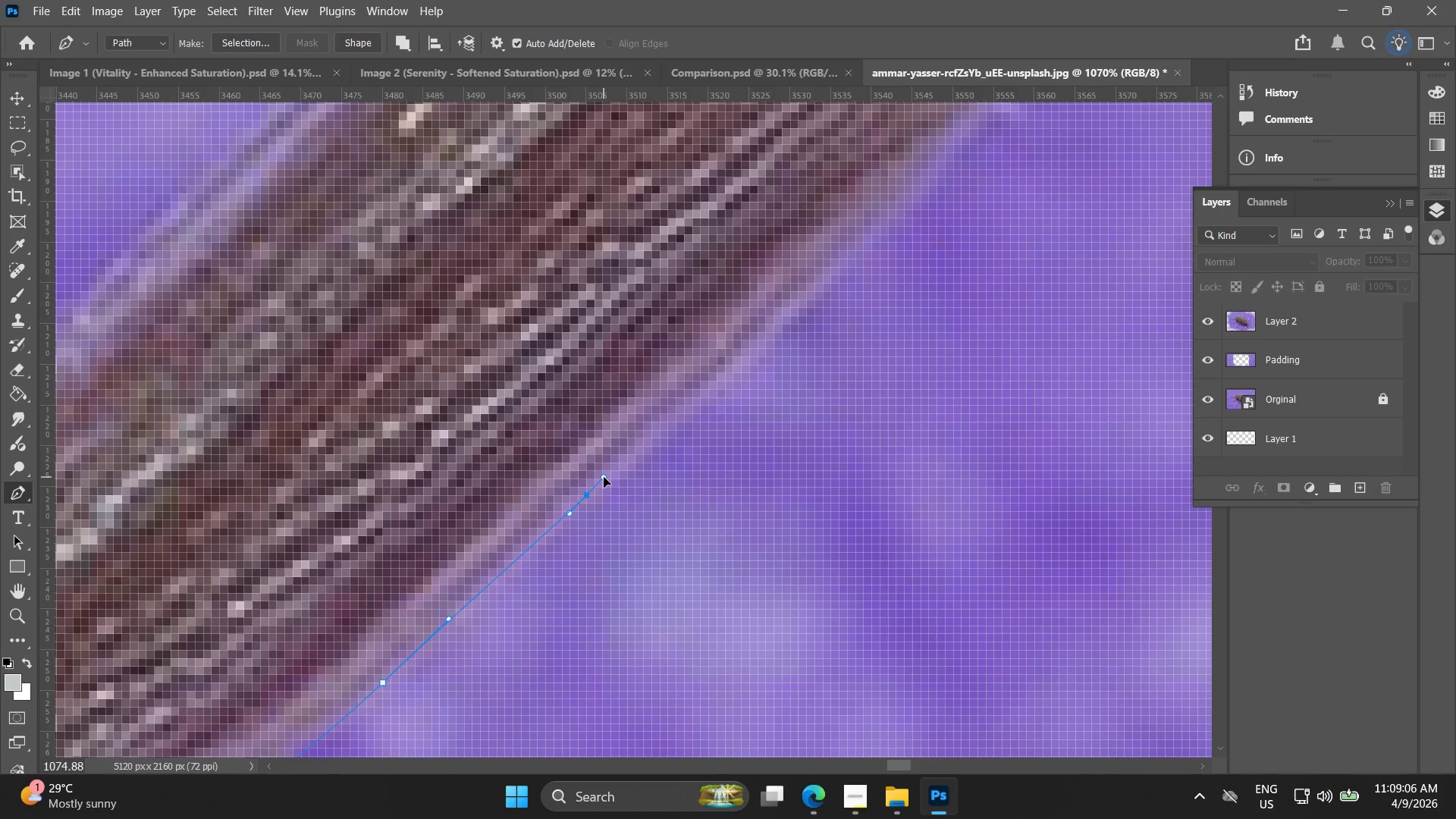 
key(Control+ControlLeft)
 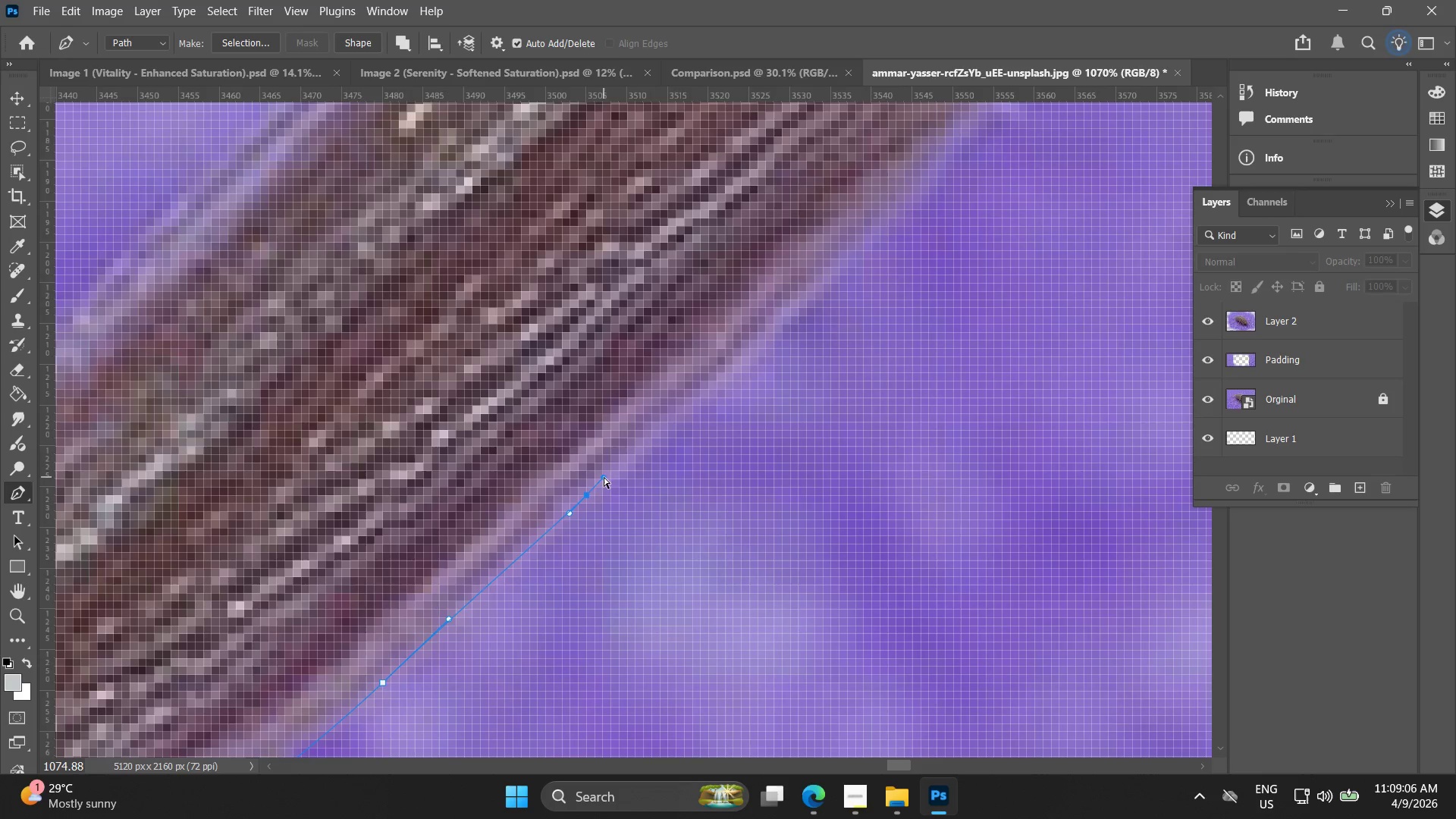 
key(Control+Z)
 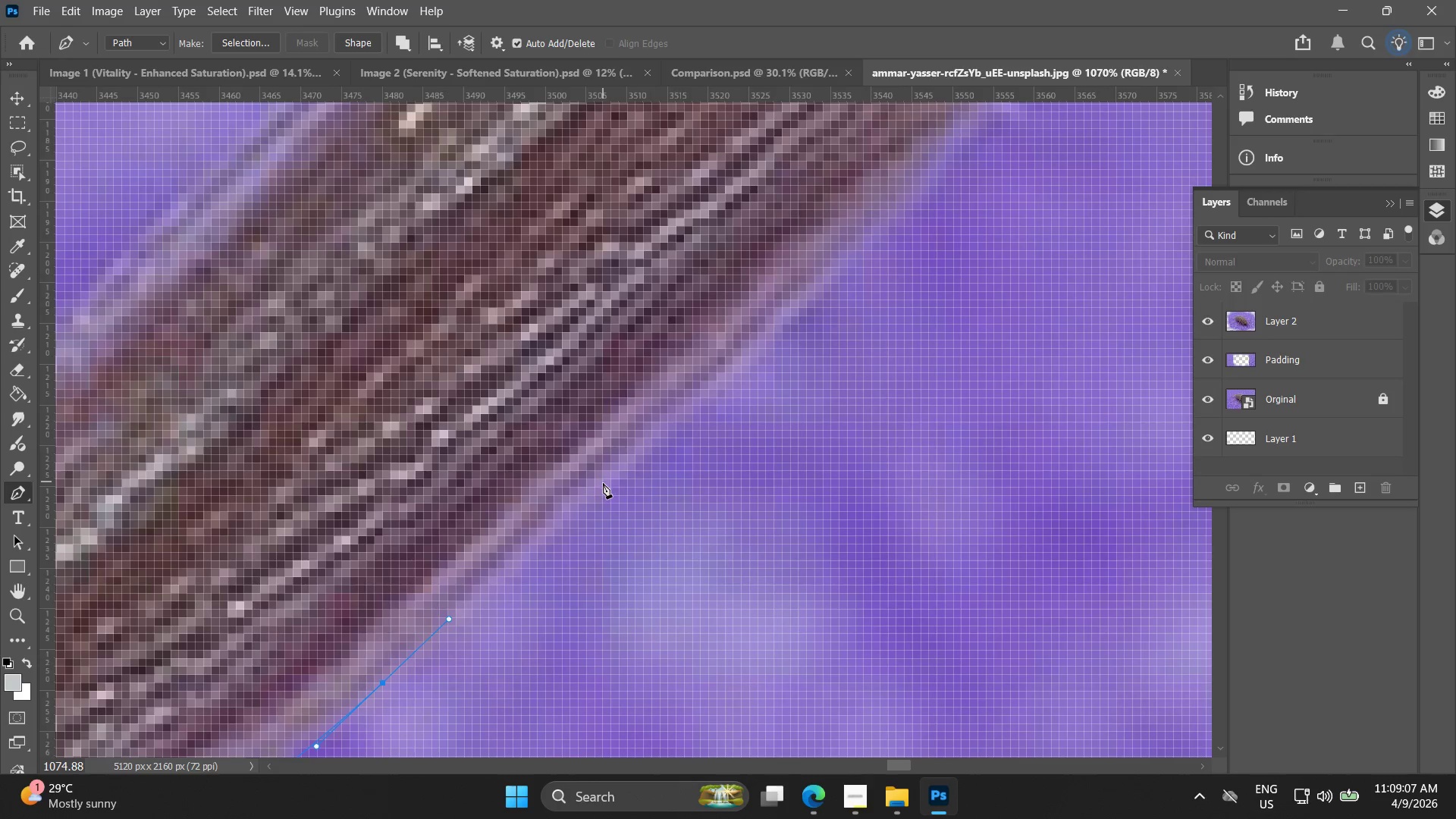 
left_click_drag(start_coordinate=[603, 483], to_coordinate=[640, 456])
 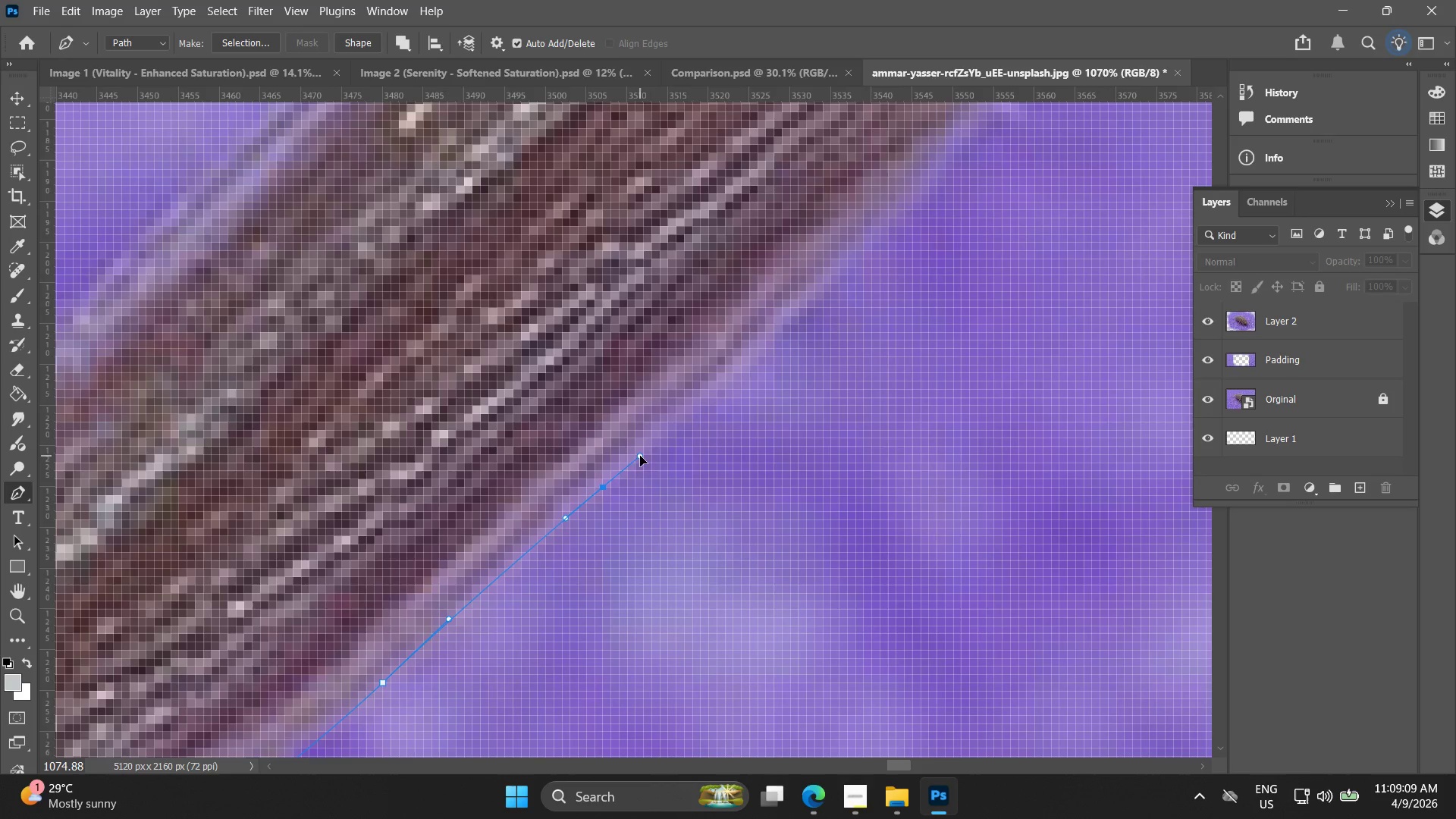 
hold_key(key=Space, duration=0.59)
 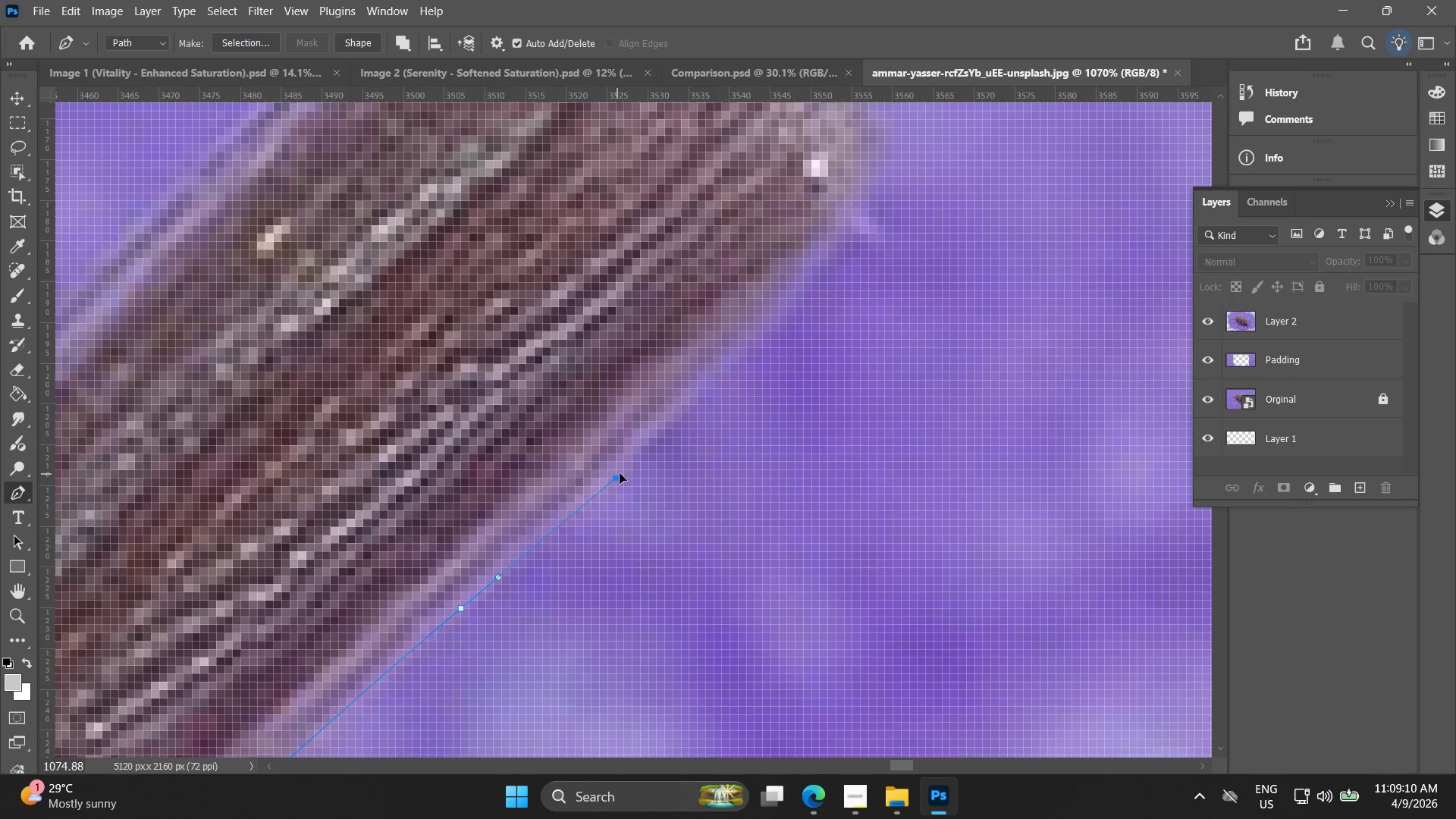 
left_click_drag(start_coordinate=[651, 457], to_coordinate=[509, 578])
 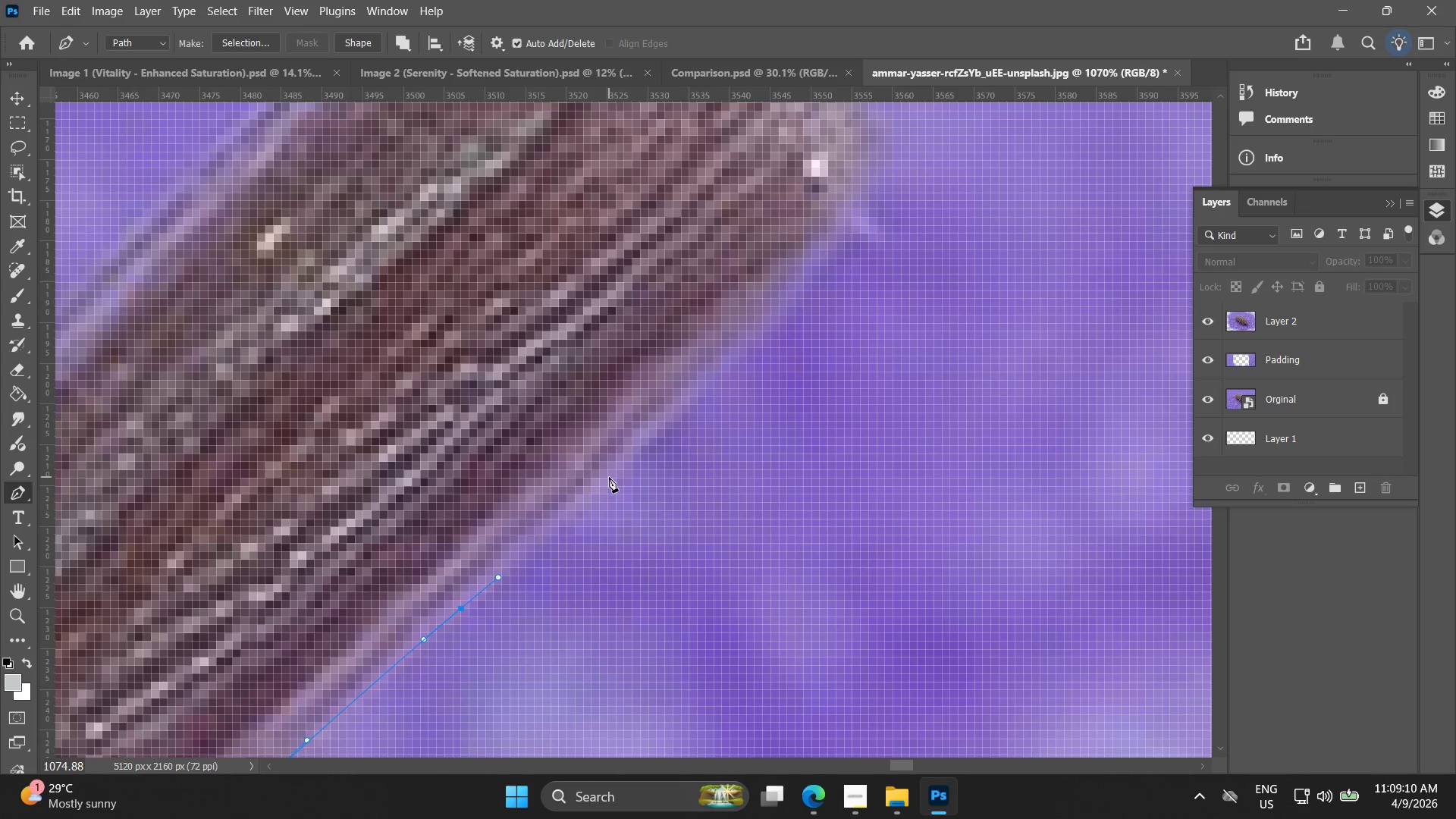 
left_click_drag(start_coordinate=[615, 474], to_coordinate=[642, 452])
 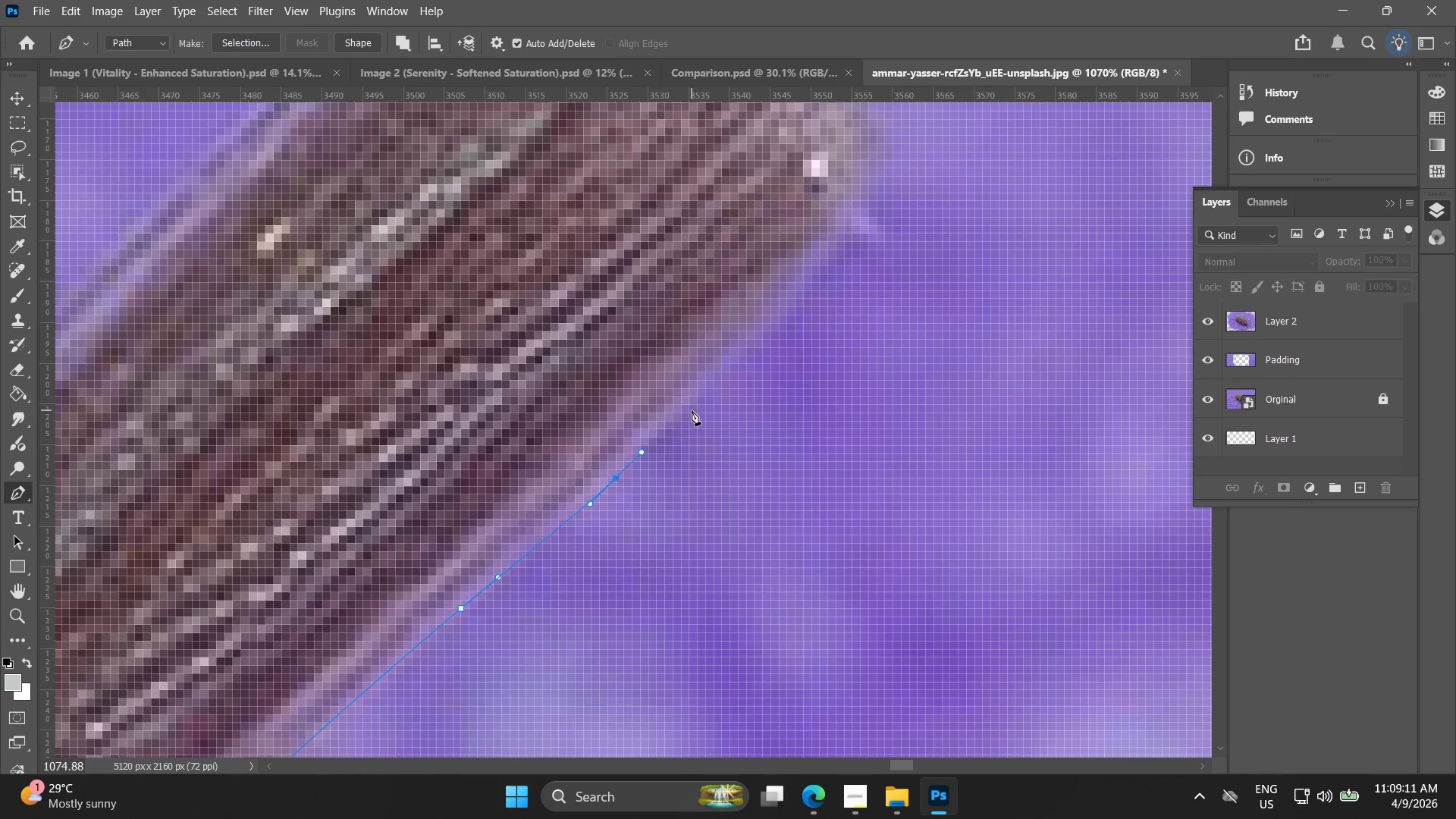 
left_click_drag(start_coordinate=[692, 410], to_coordinate=[718, 390])
 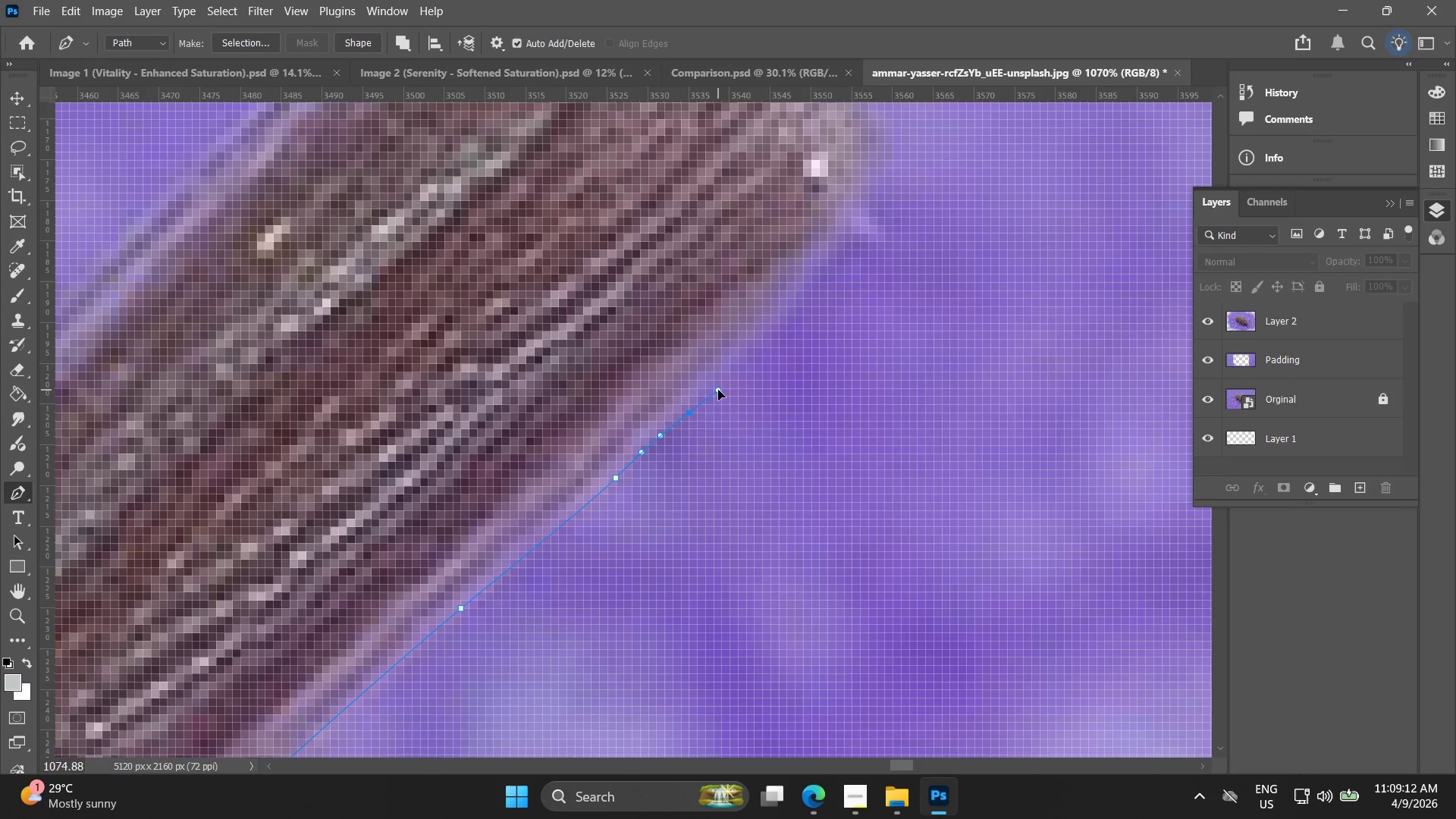 
key(Control+ControlLeft)
 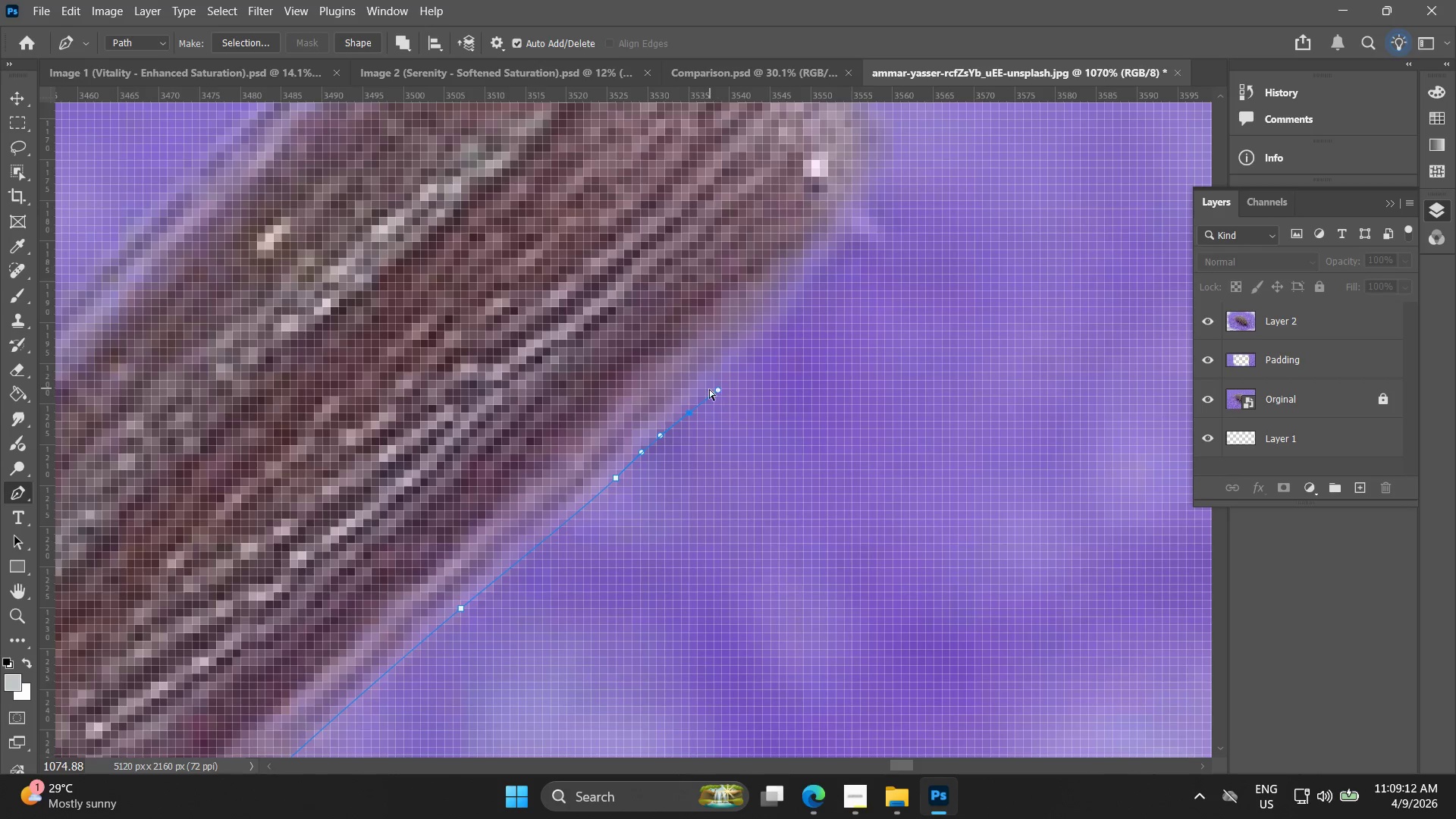 
key(Control+Z)
 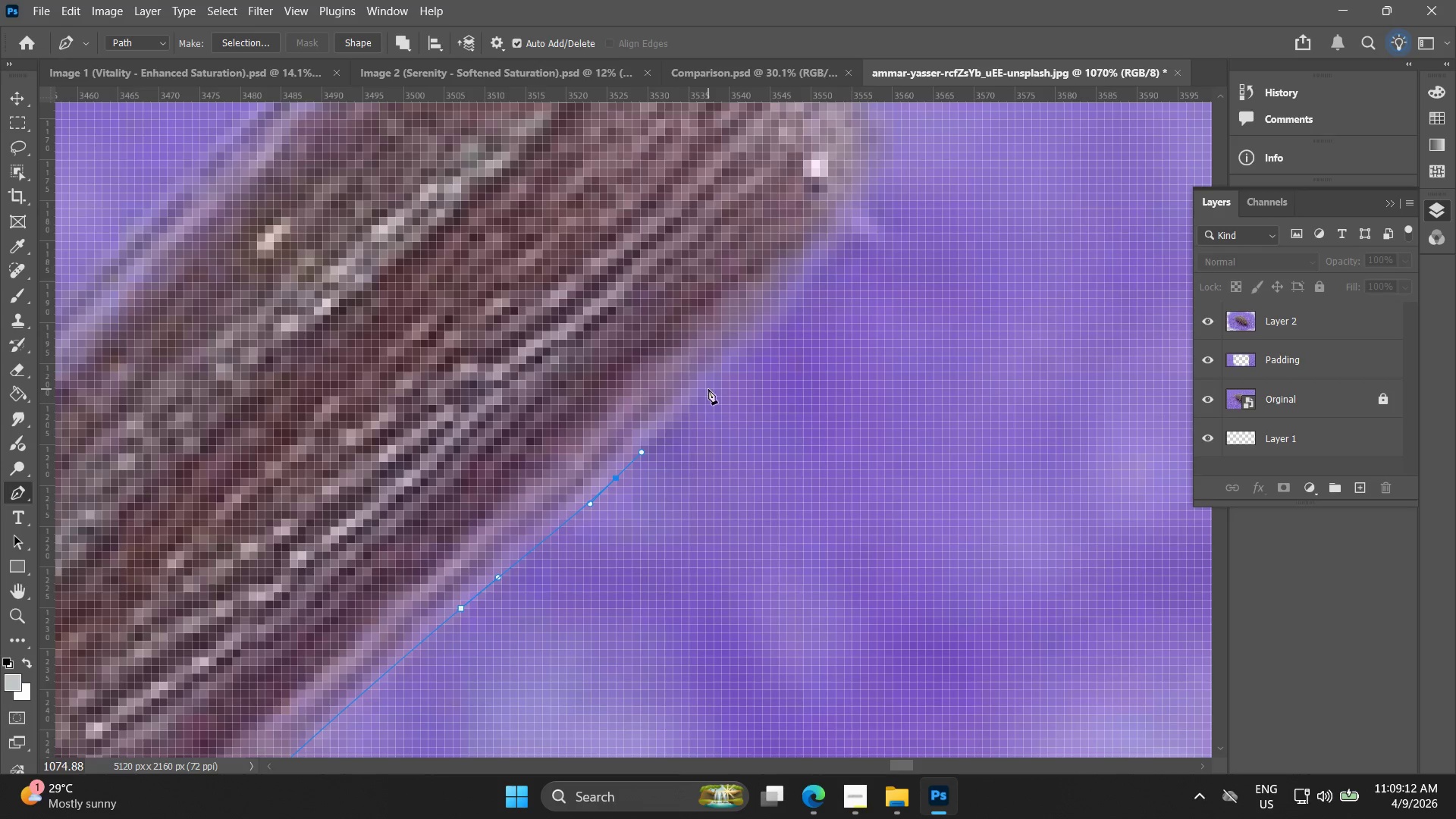 
left_click_drag(start_coordinate=[708, 389], to_coordinate=[731, 372])
 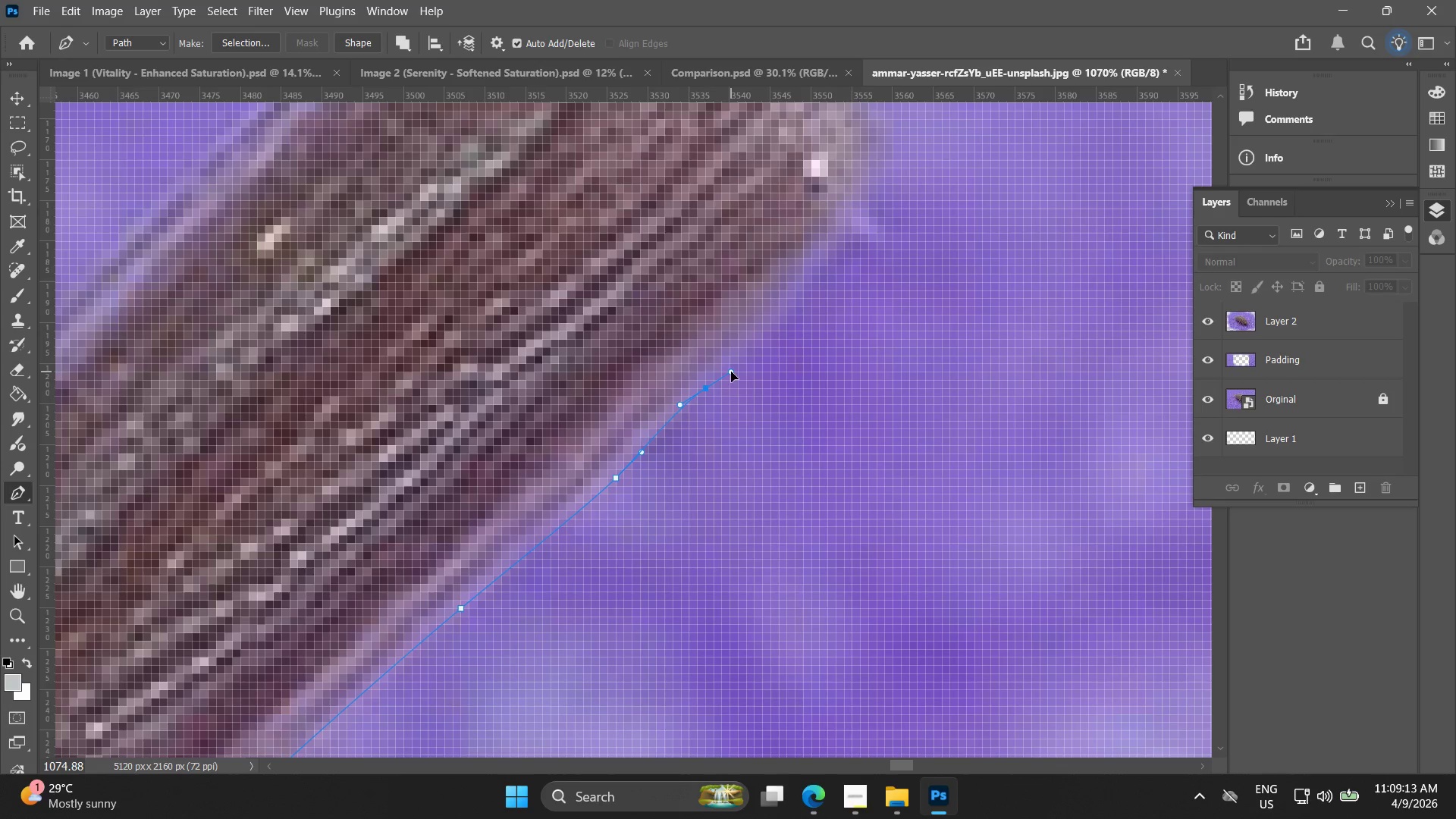 
hold_key(key=Space, duration=0.58)
 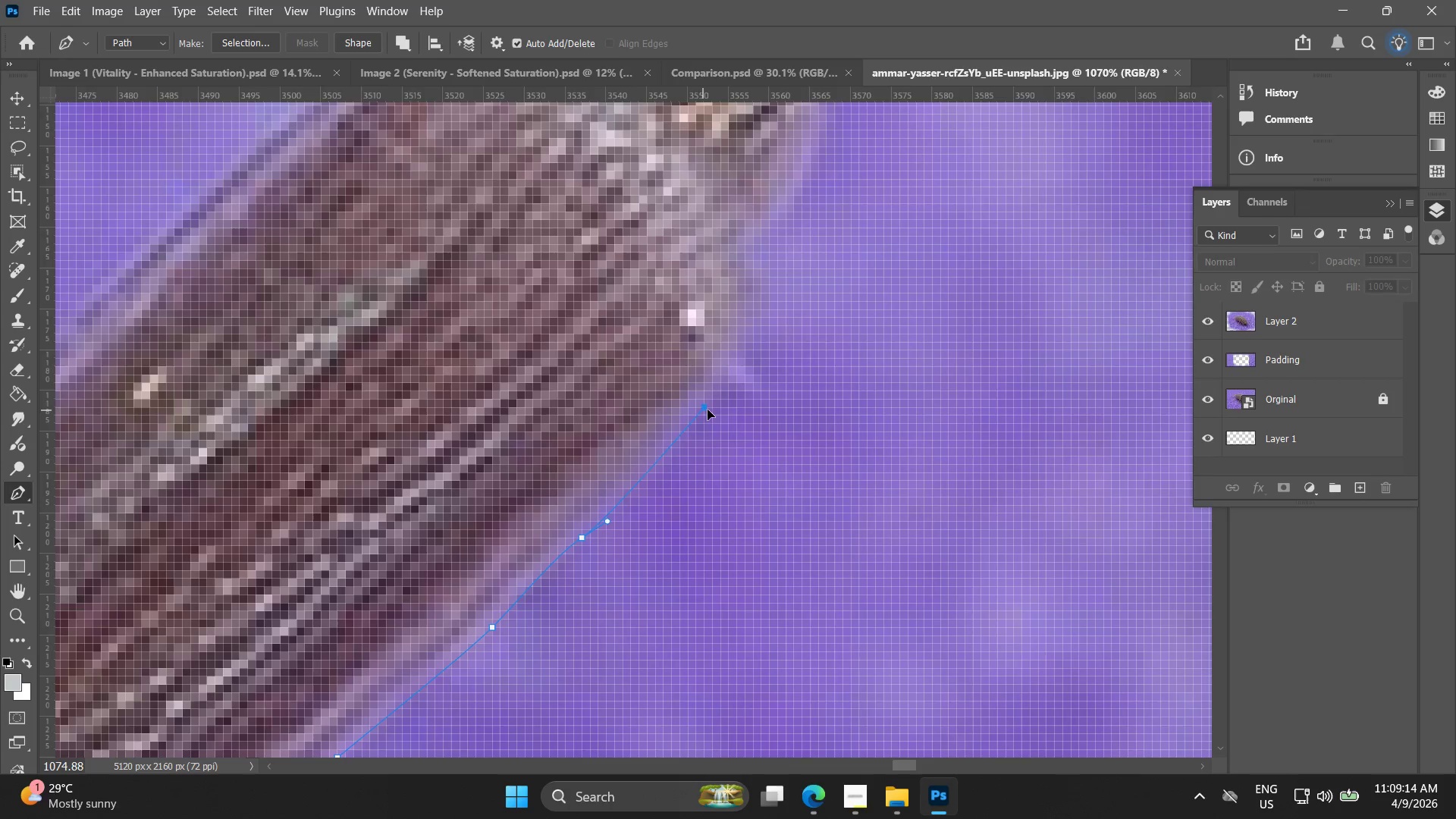 
left_click_drag(start_coordinate=[735, 354], to_coordinate=[611, 504])
 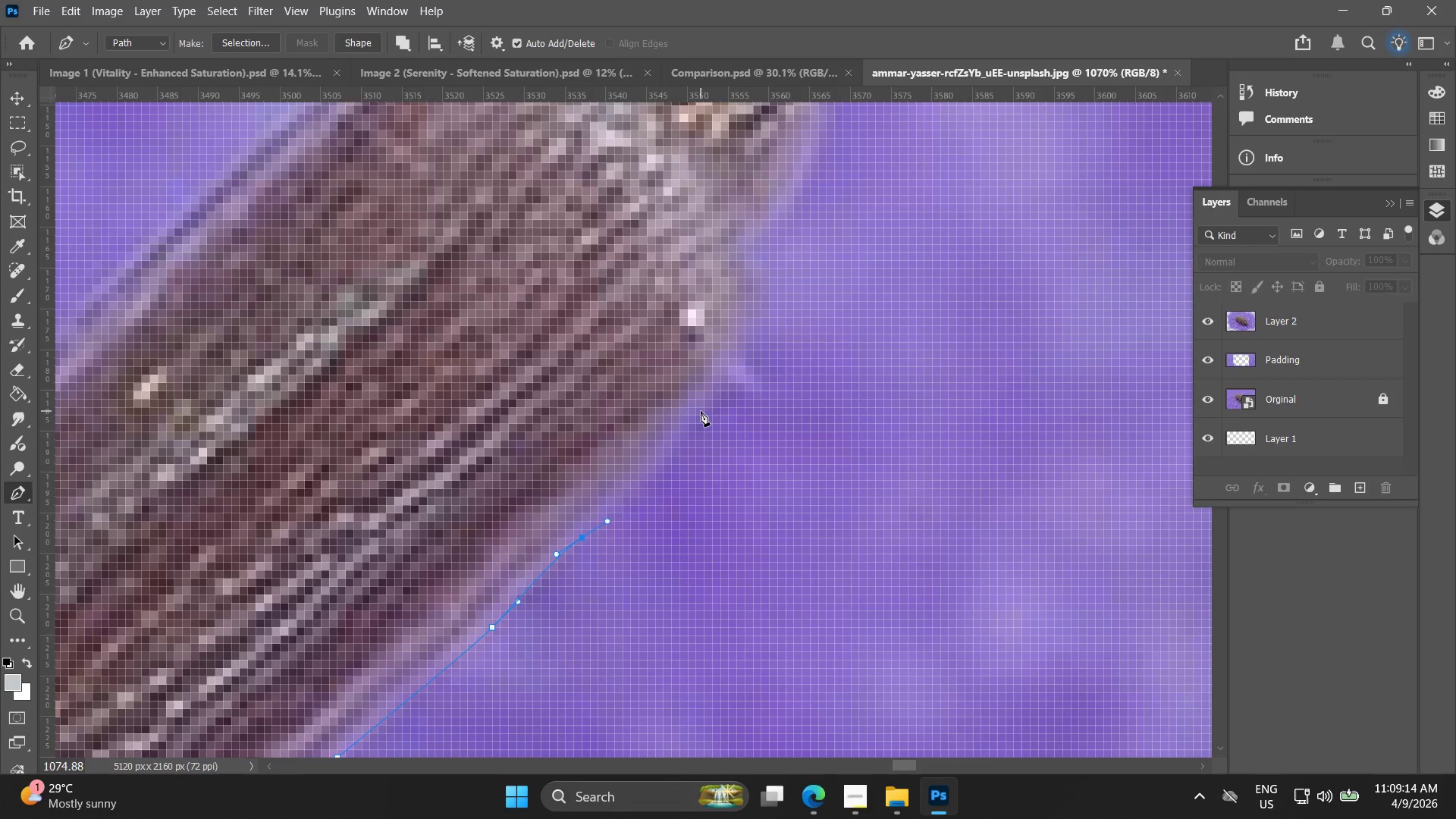 
left_click_drag(start_coordinate=[703, 410], to_coordinate=[717, 386])
 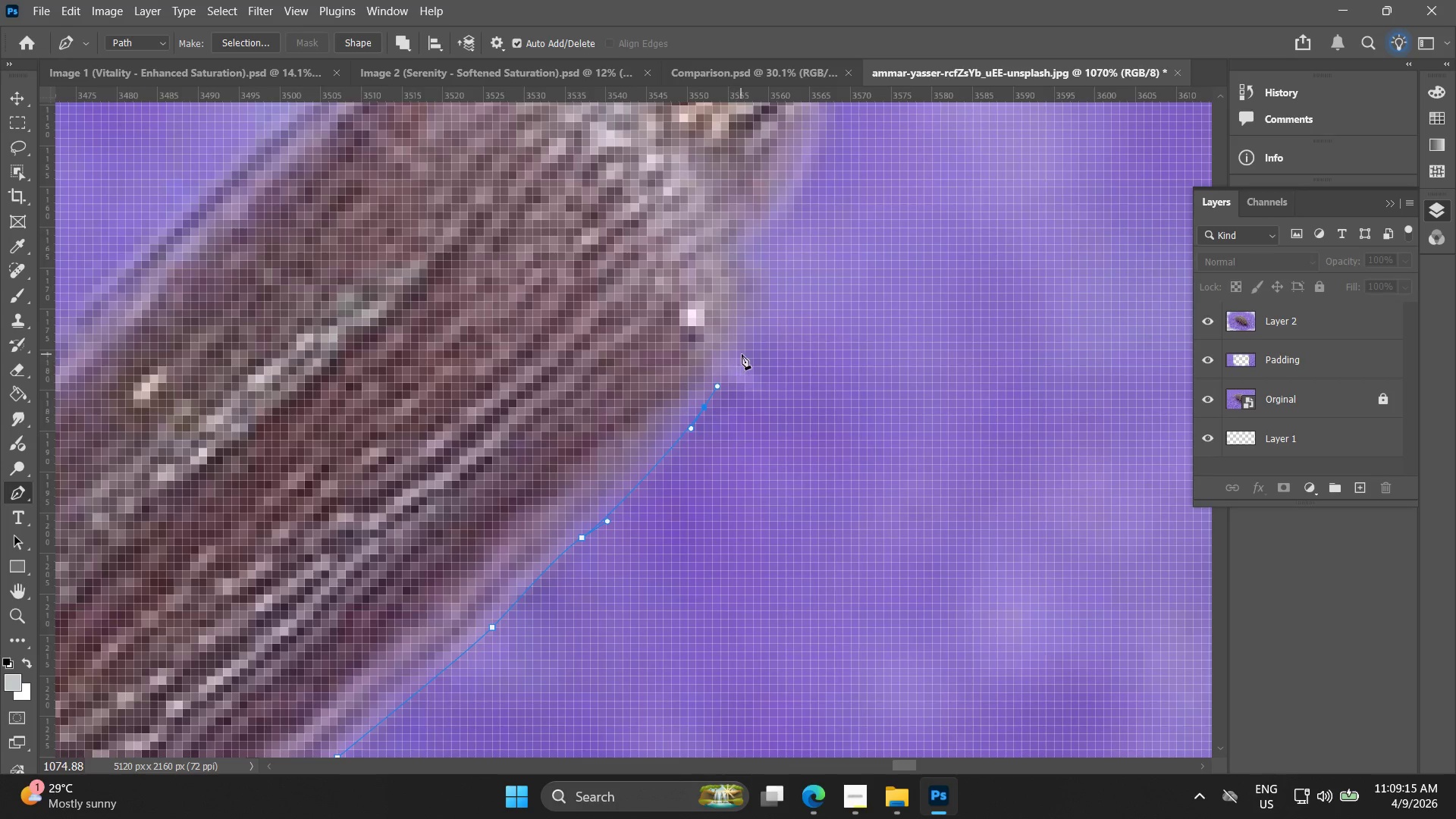 
left_click_drag(start_coordinate=[744, 352], to_coordinate=[744, 338])
 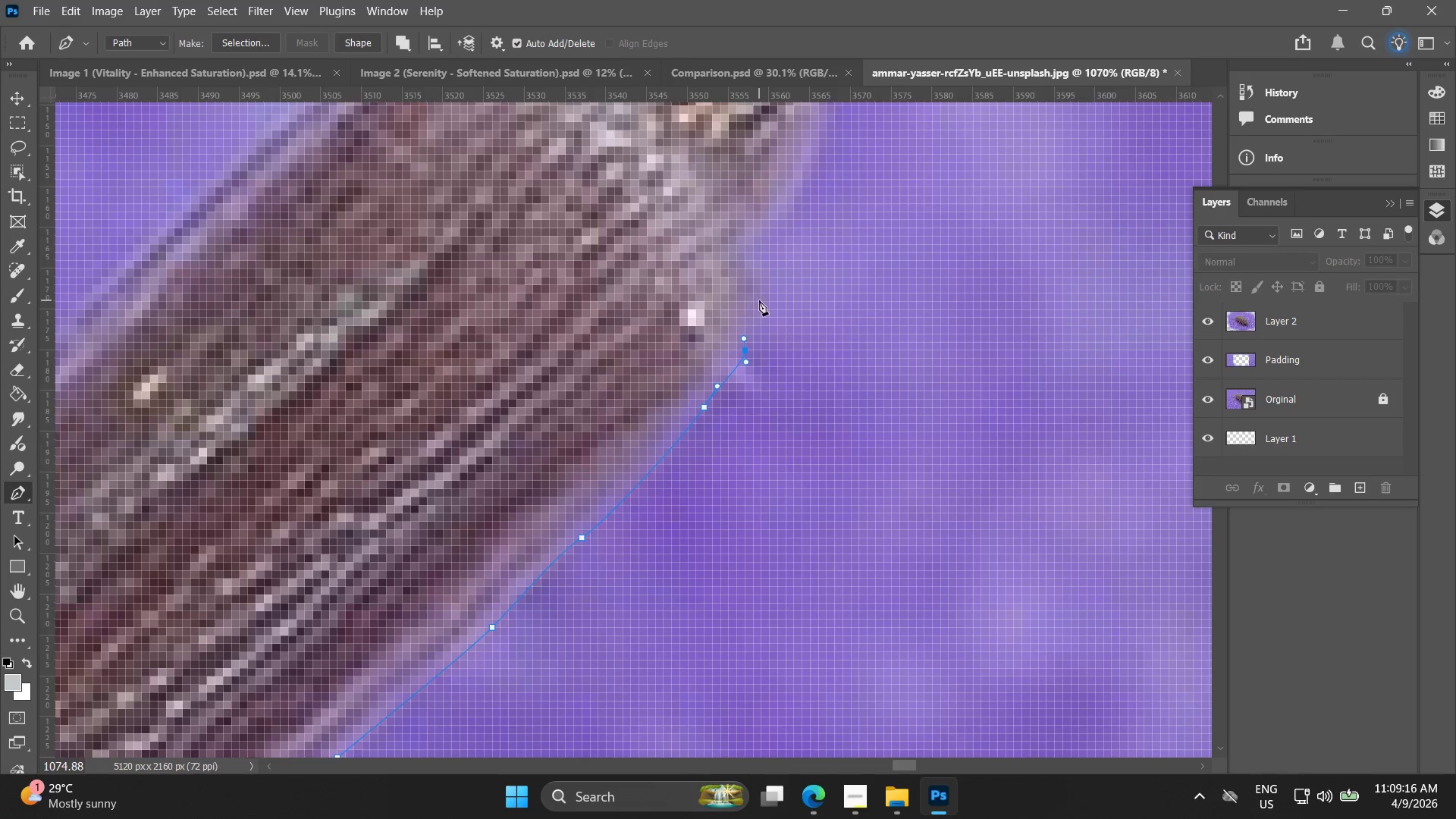 
left_click_drag(start_coordinate=[759, 300], to_coordinate=[755, 289])
 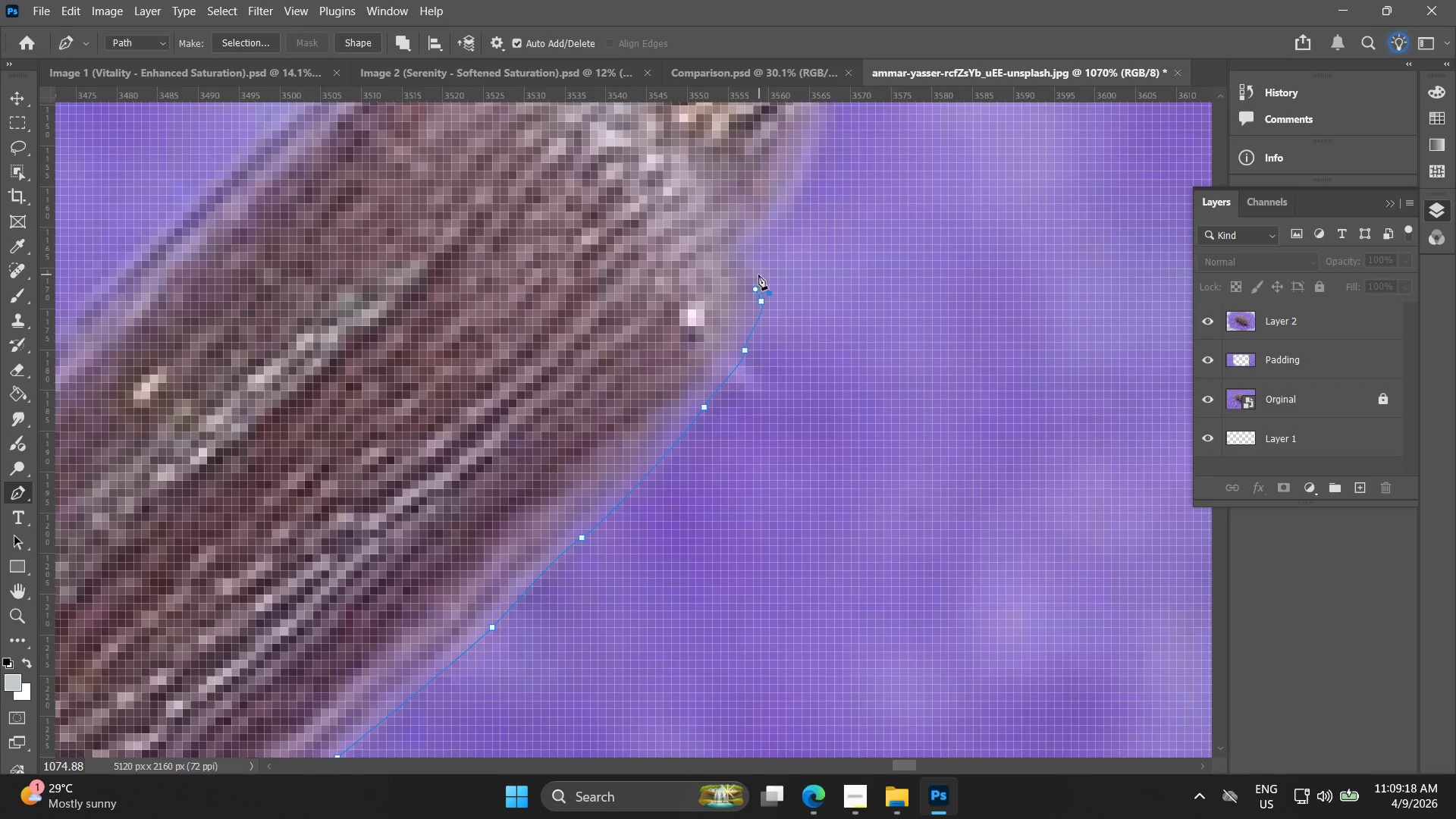 
left_click([747, 263])
 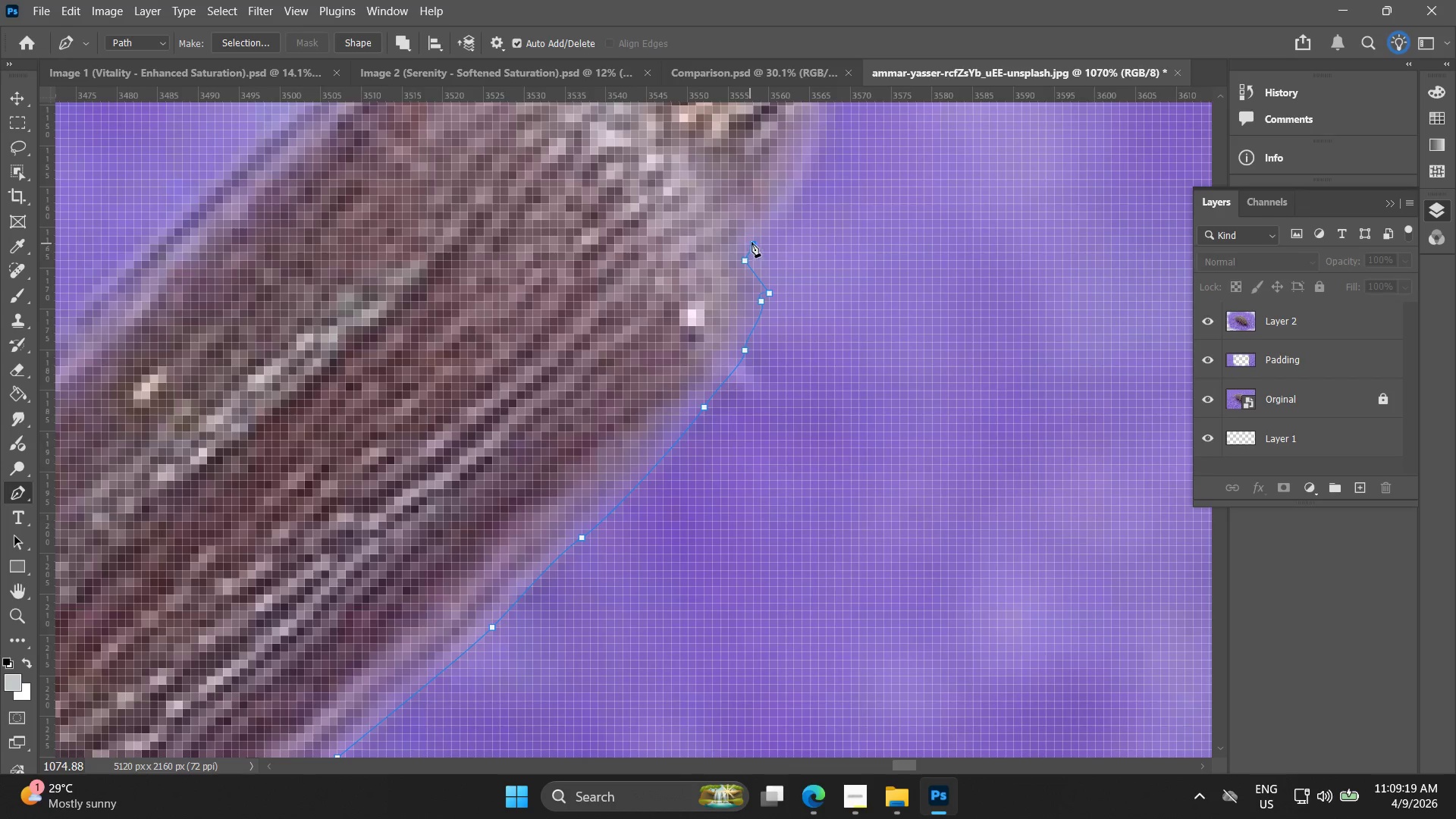 
hold_key(key=Space, duration=0.56)
 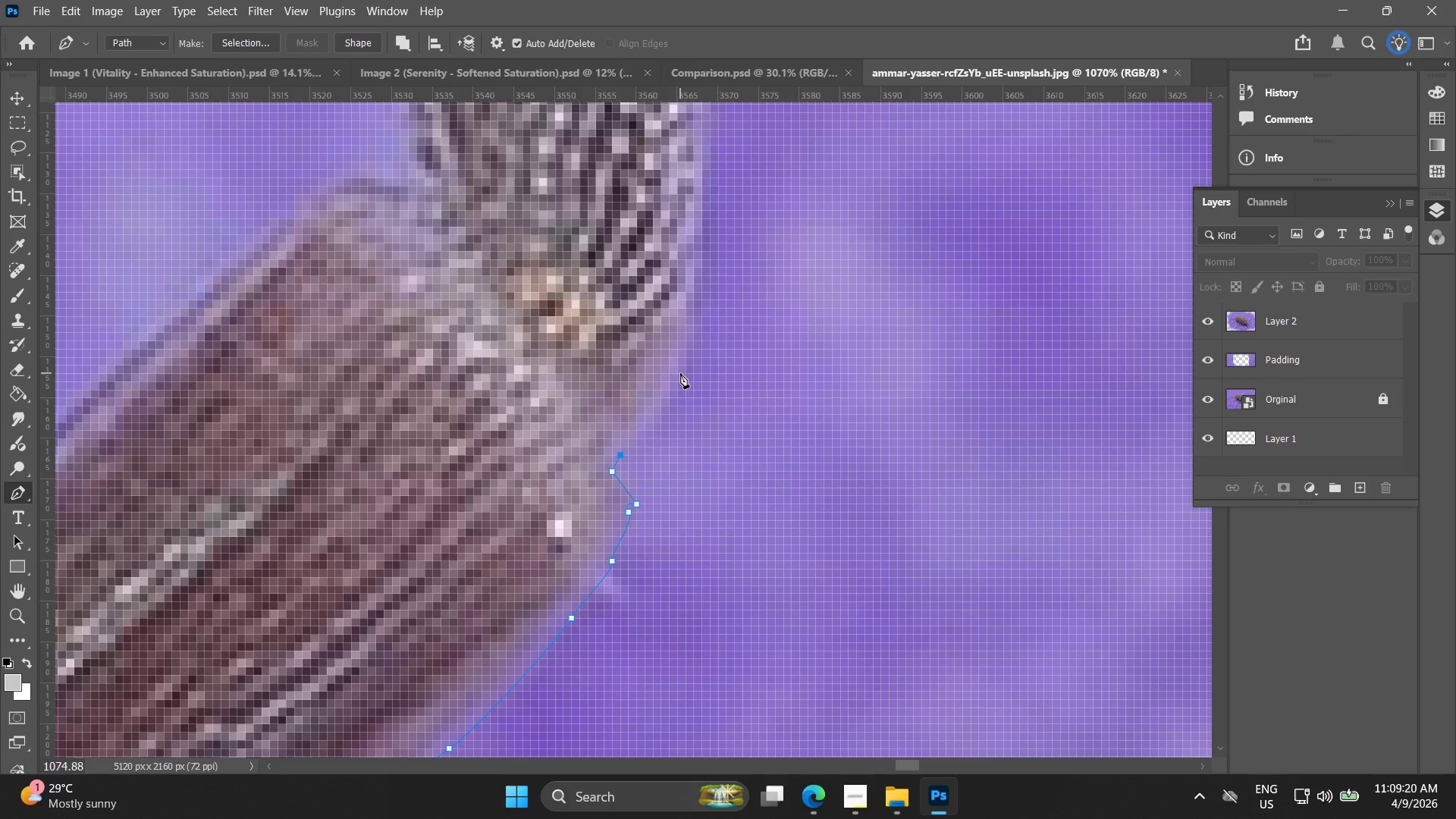 
left_click_drag(start_coordinate=[786, 214], to_coordinate=[653, 425])
 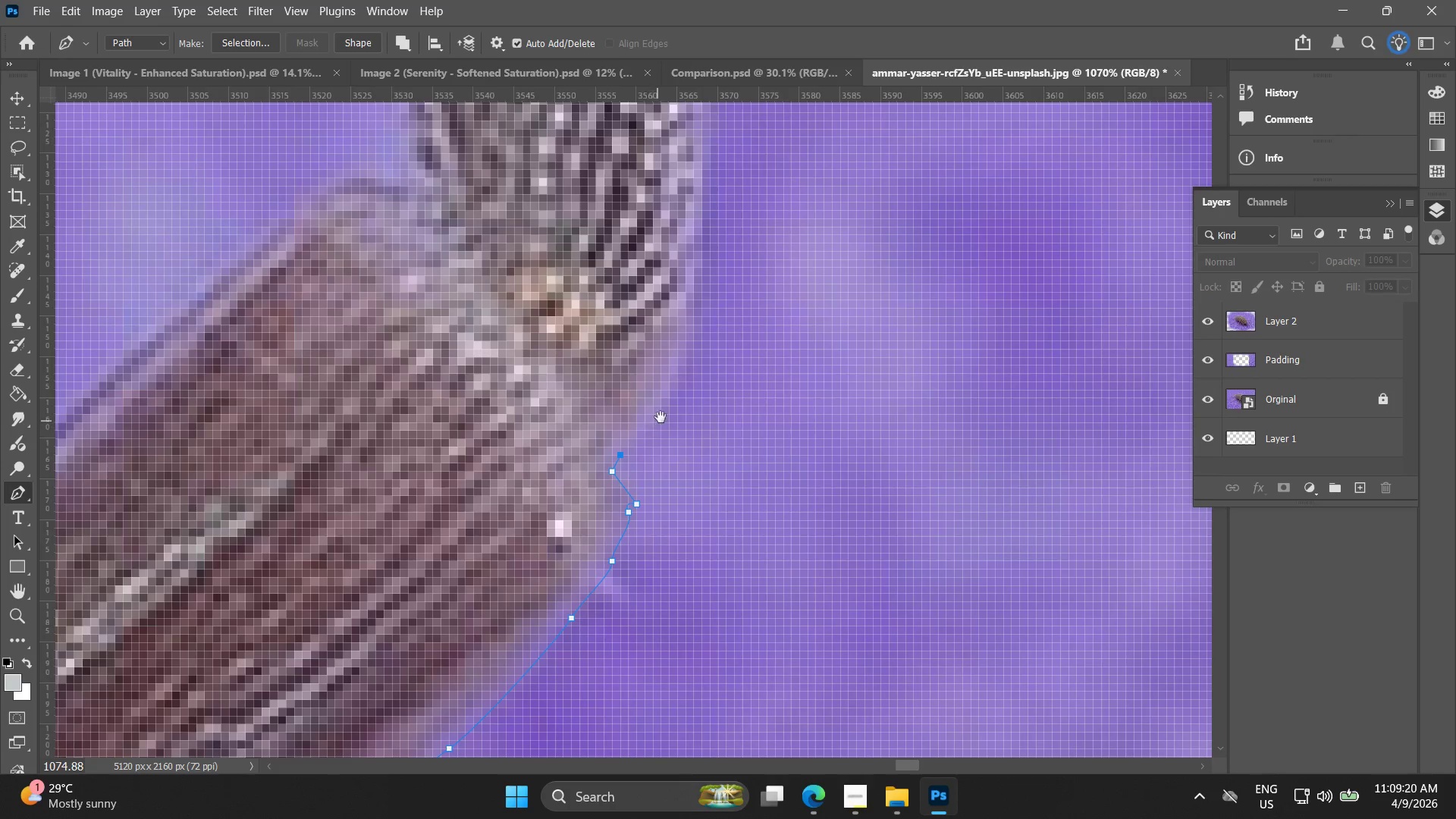 
hold_key(key=Space, duration=2.67)
 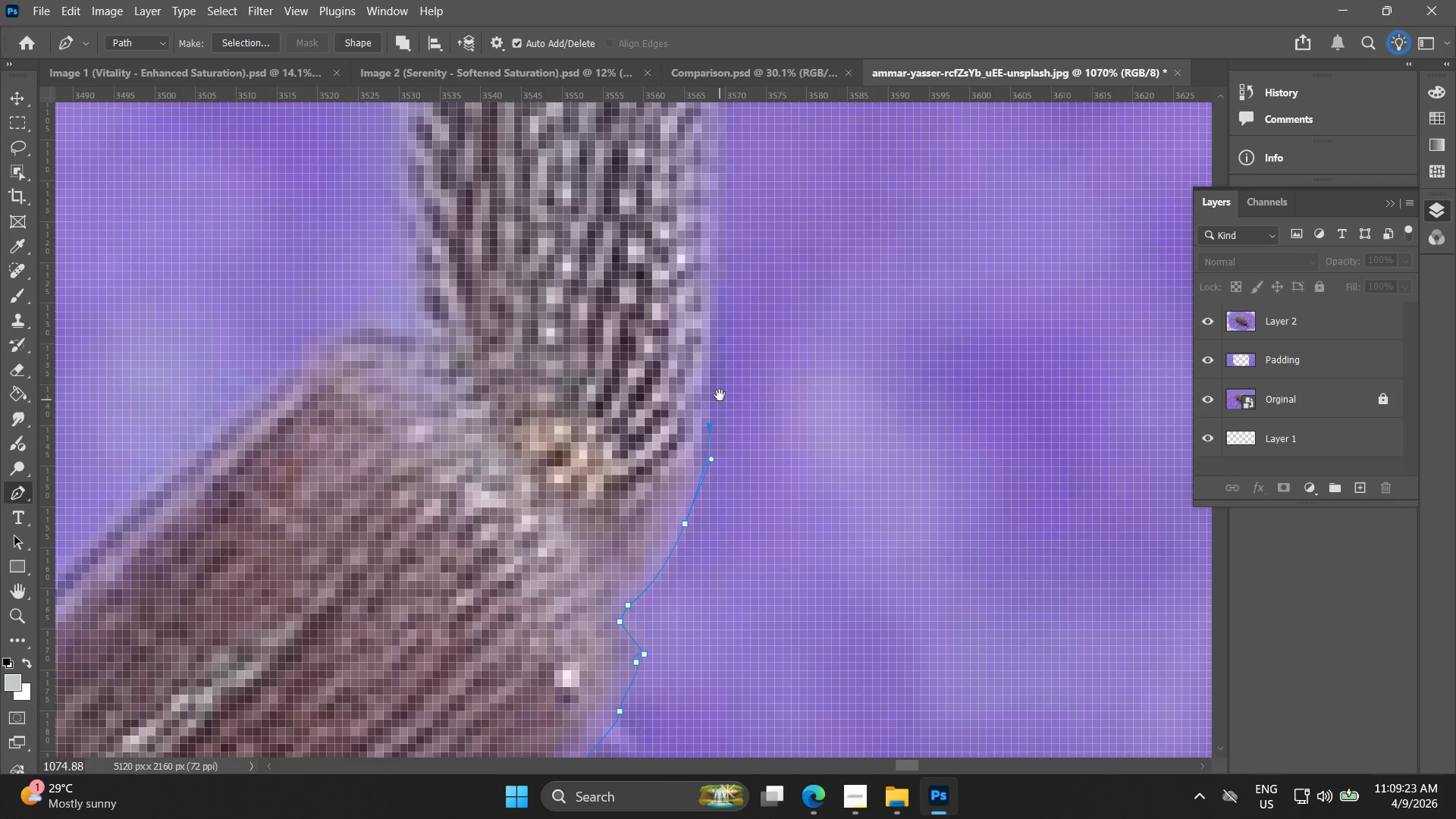 
left_click_drag(start_coordinate=[680, 372], to_coordinate=[704, 309])
 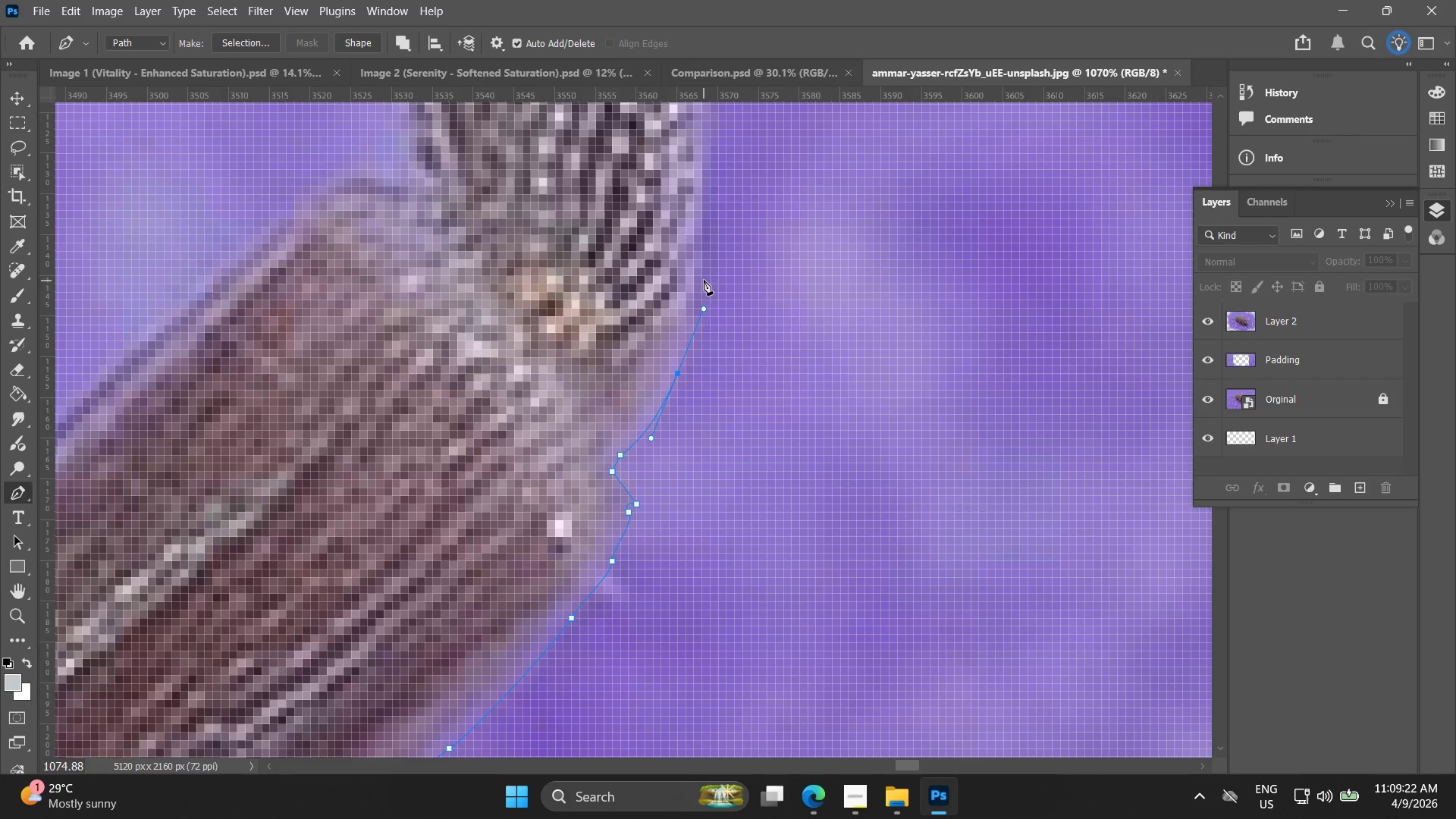 
left_click([704, 277])
 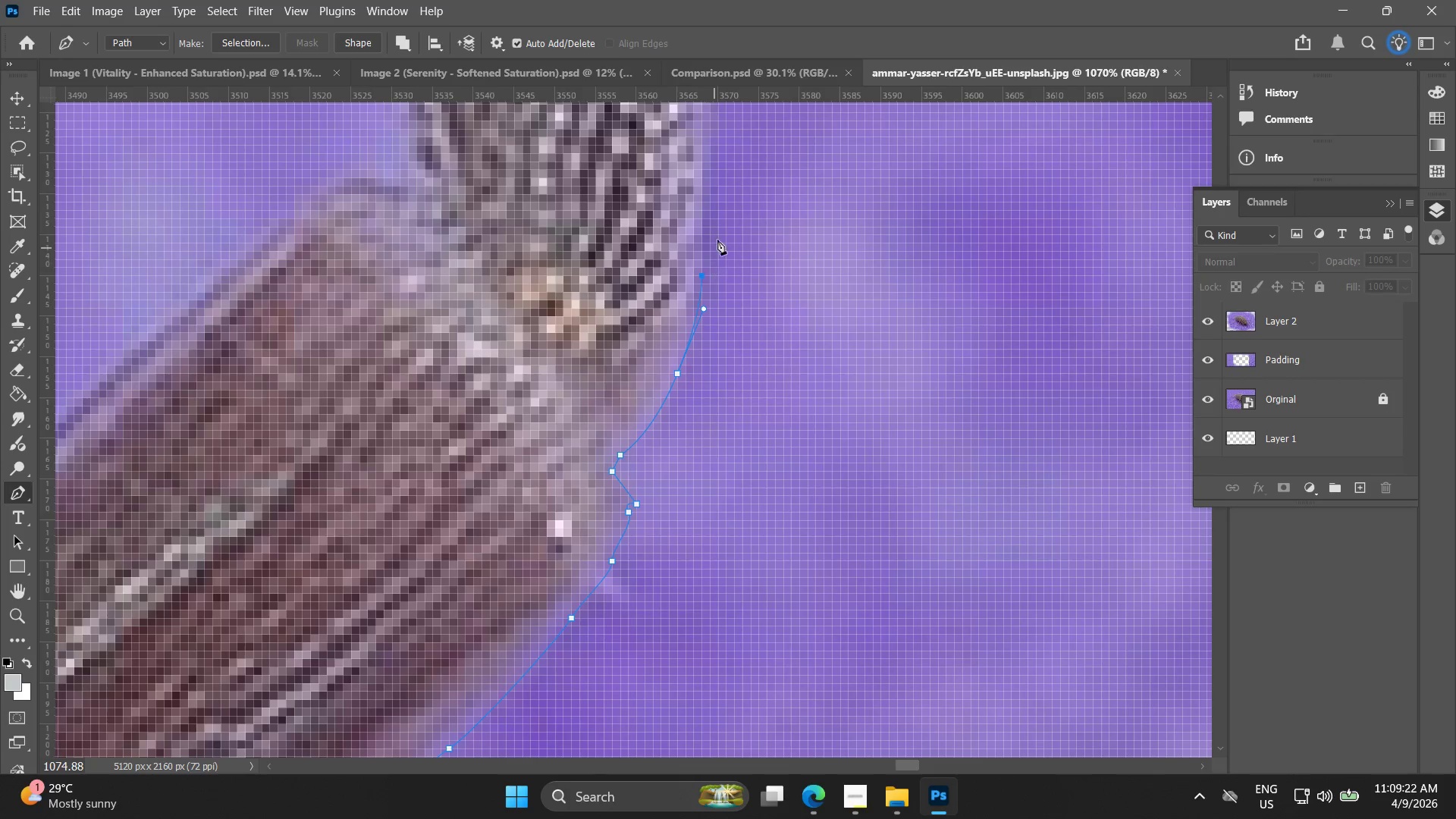 
hold_key(key=Space, duration=0.48)
 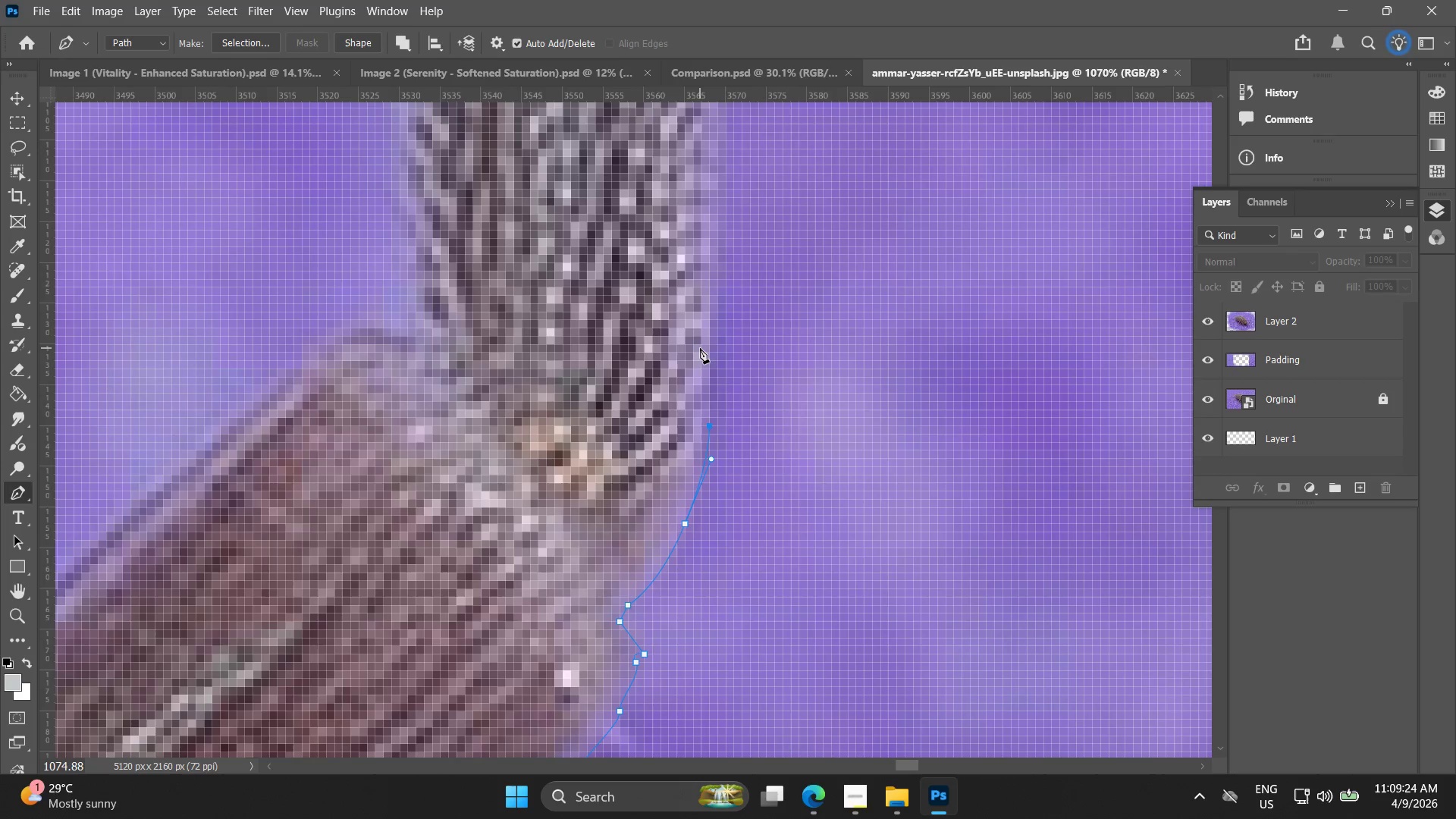 
left_click_drag(start_coordinate=[712, 253], to_coordinate=[720, 403])
 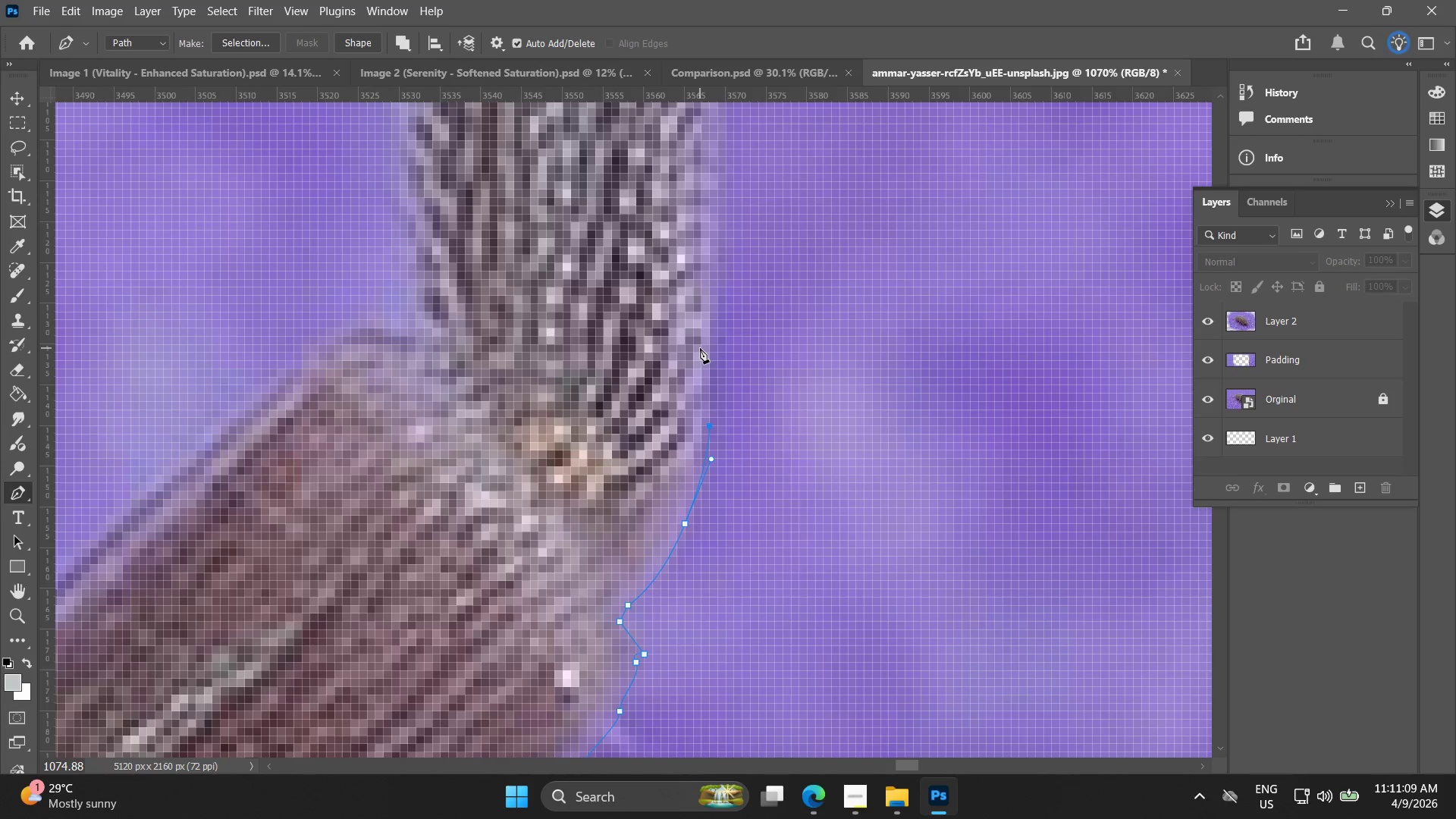 
wait(110.62)
 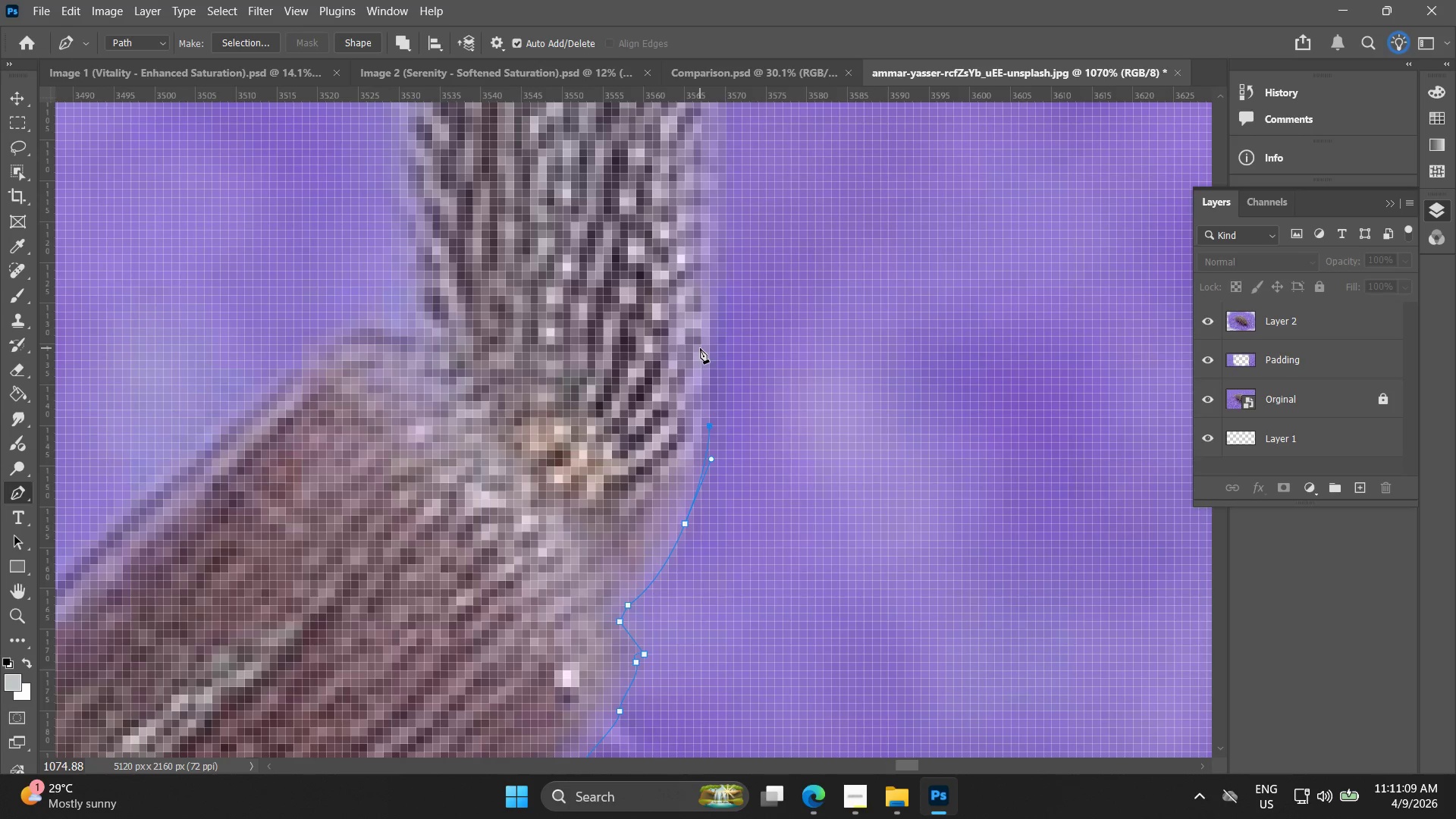 
left_click_drag(start_coordinate=[711, 246], to_coordinate=[710, 233])
 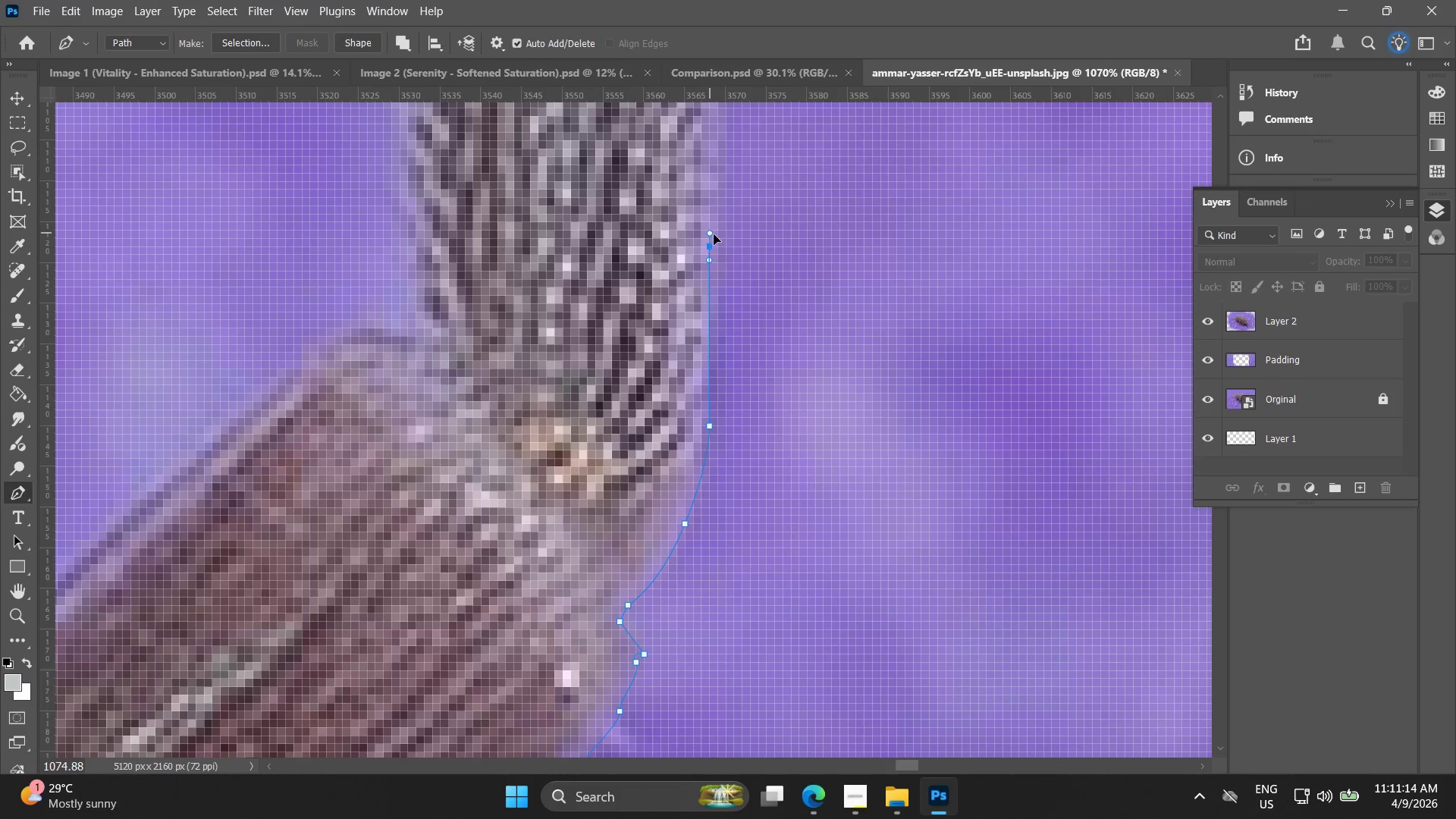 
key(Control+ControlLeft)
 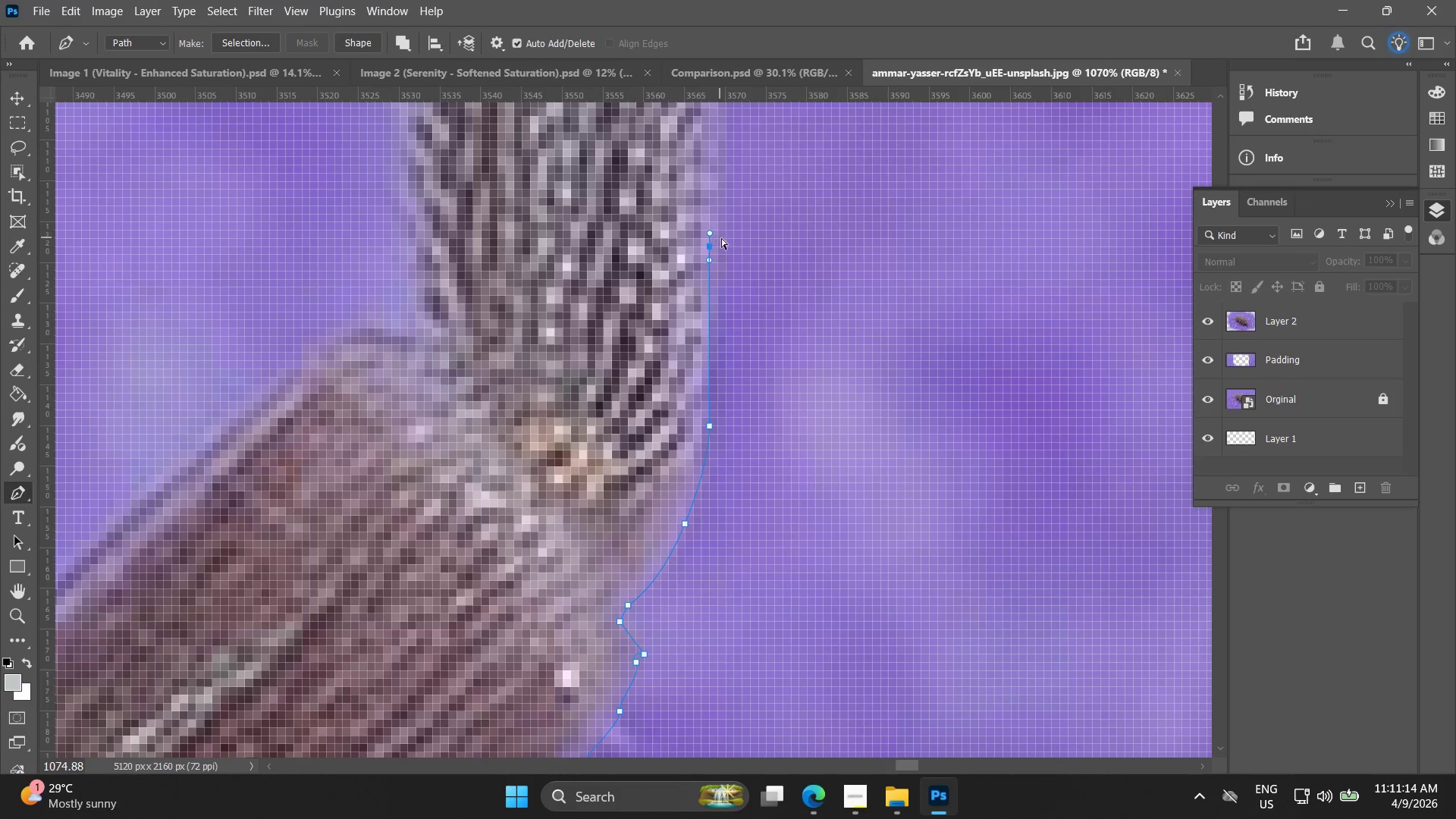 
key(Control+Z)
 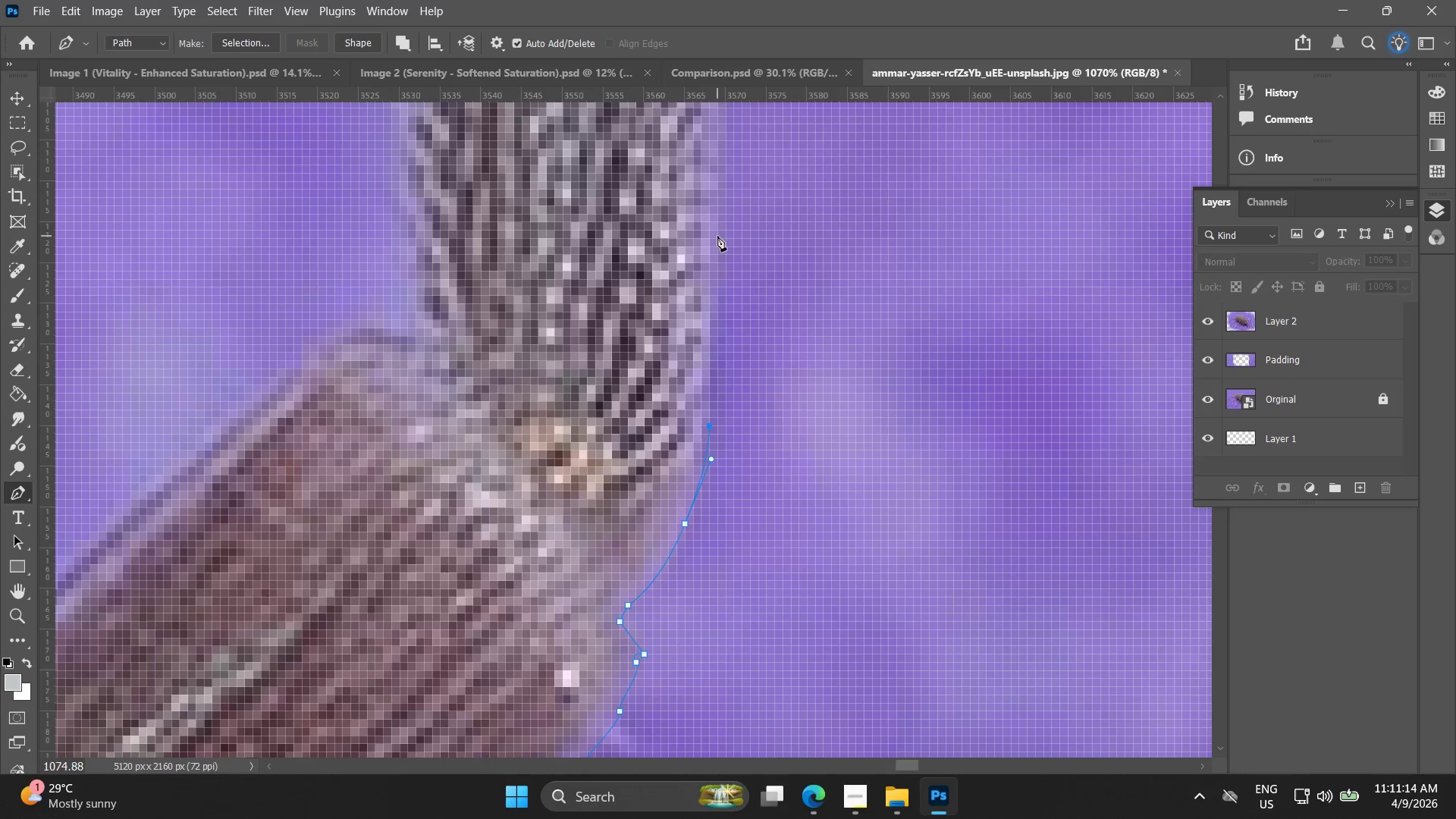 
left_click_drag(start_coordinate=[712, 229], to_coordinate=[711, 197])
 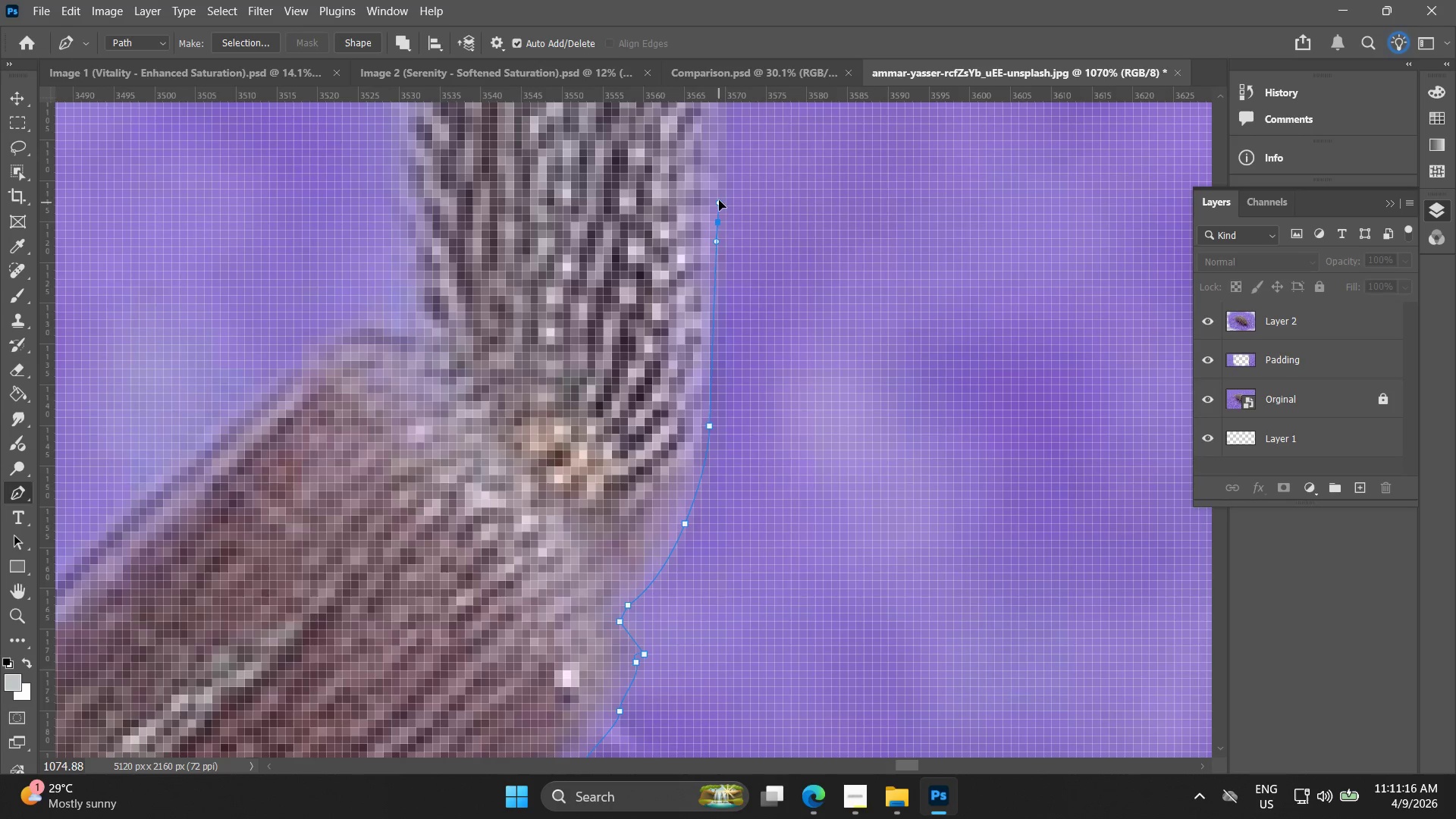 
key(Control+ControlLeft)
 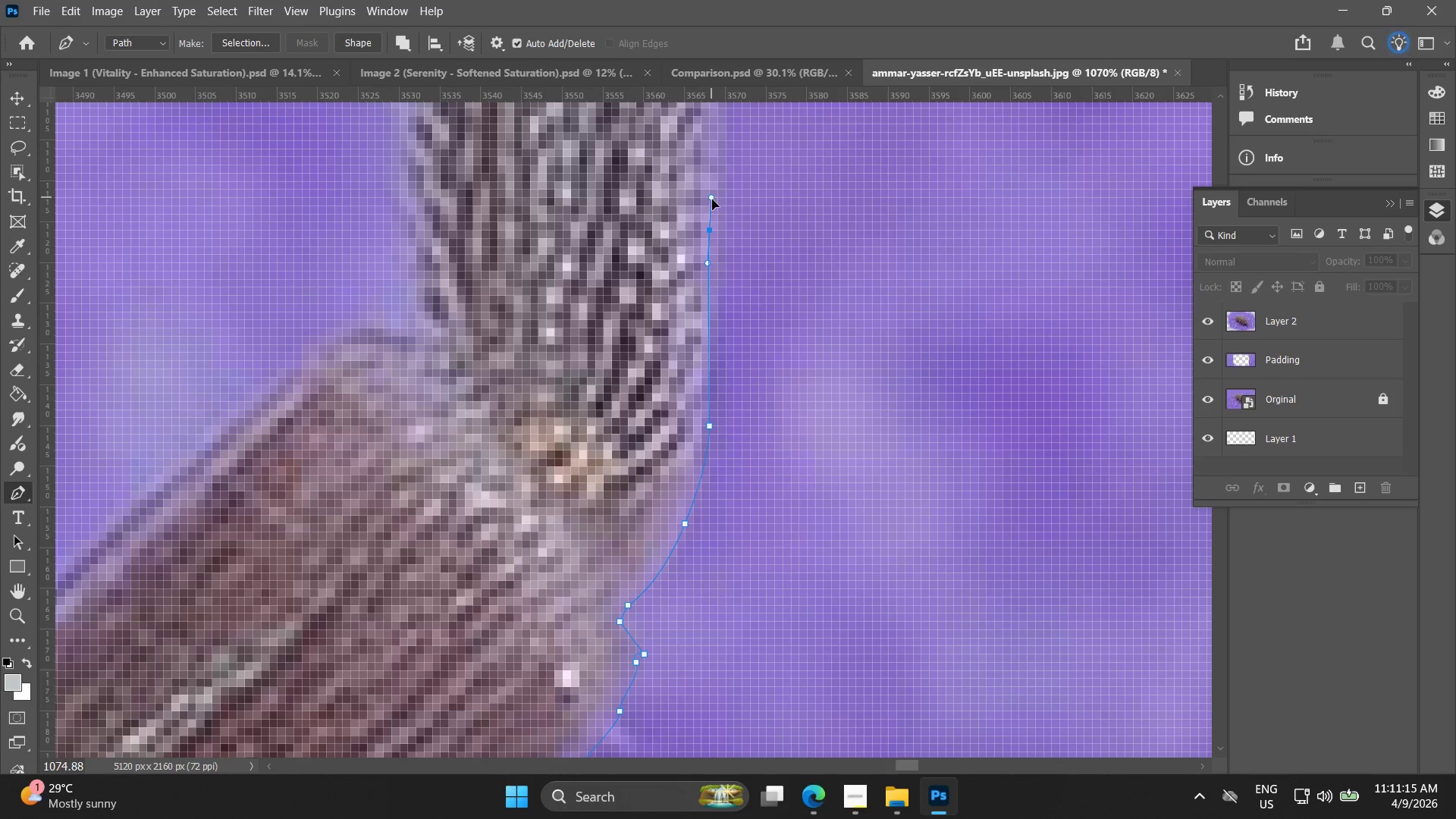 
key(Control+Z)
 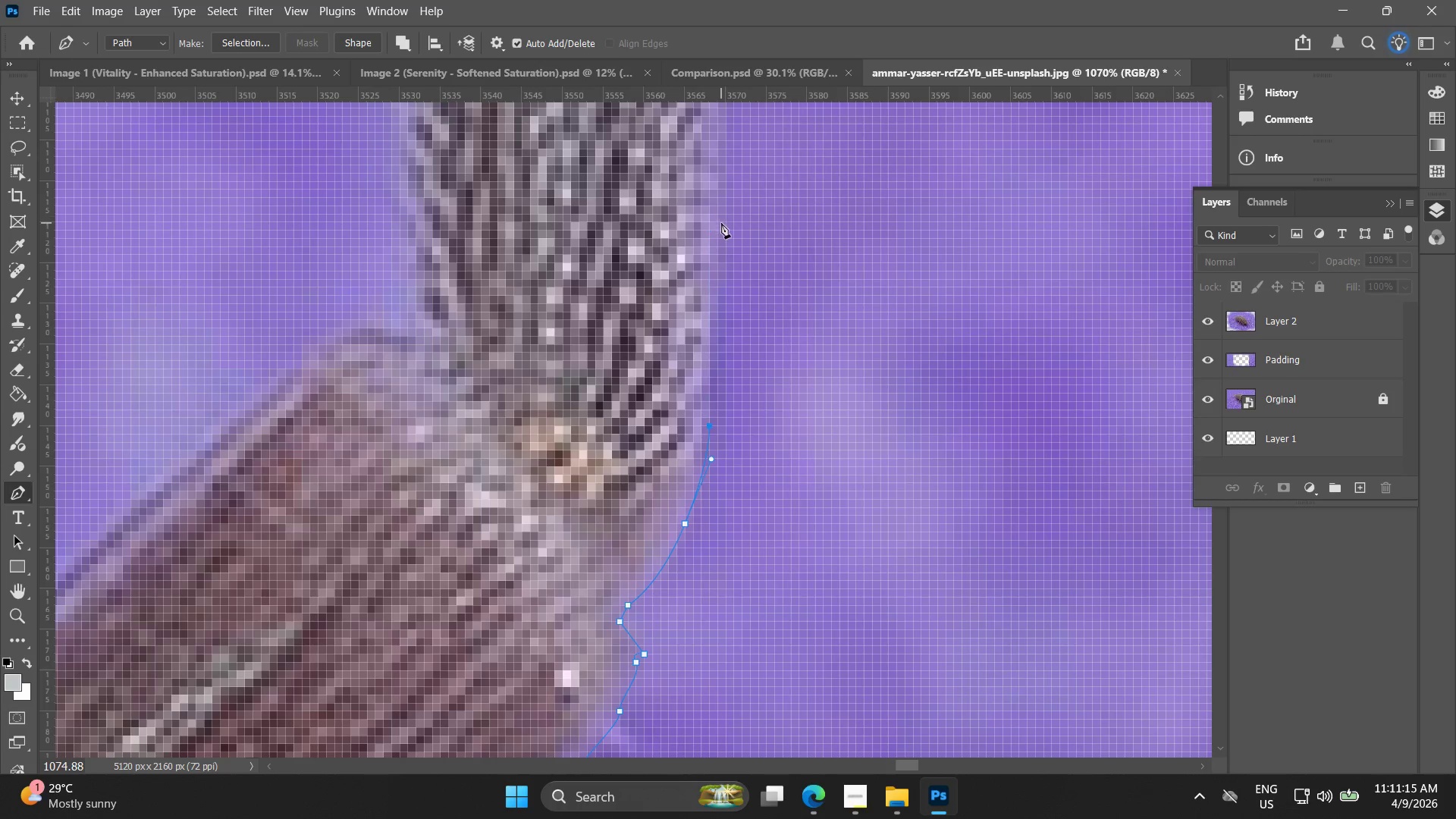 
left_click_drag(start_coordinate=[721, 223], to_coordinate=[719, 190])
 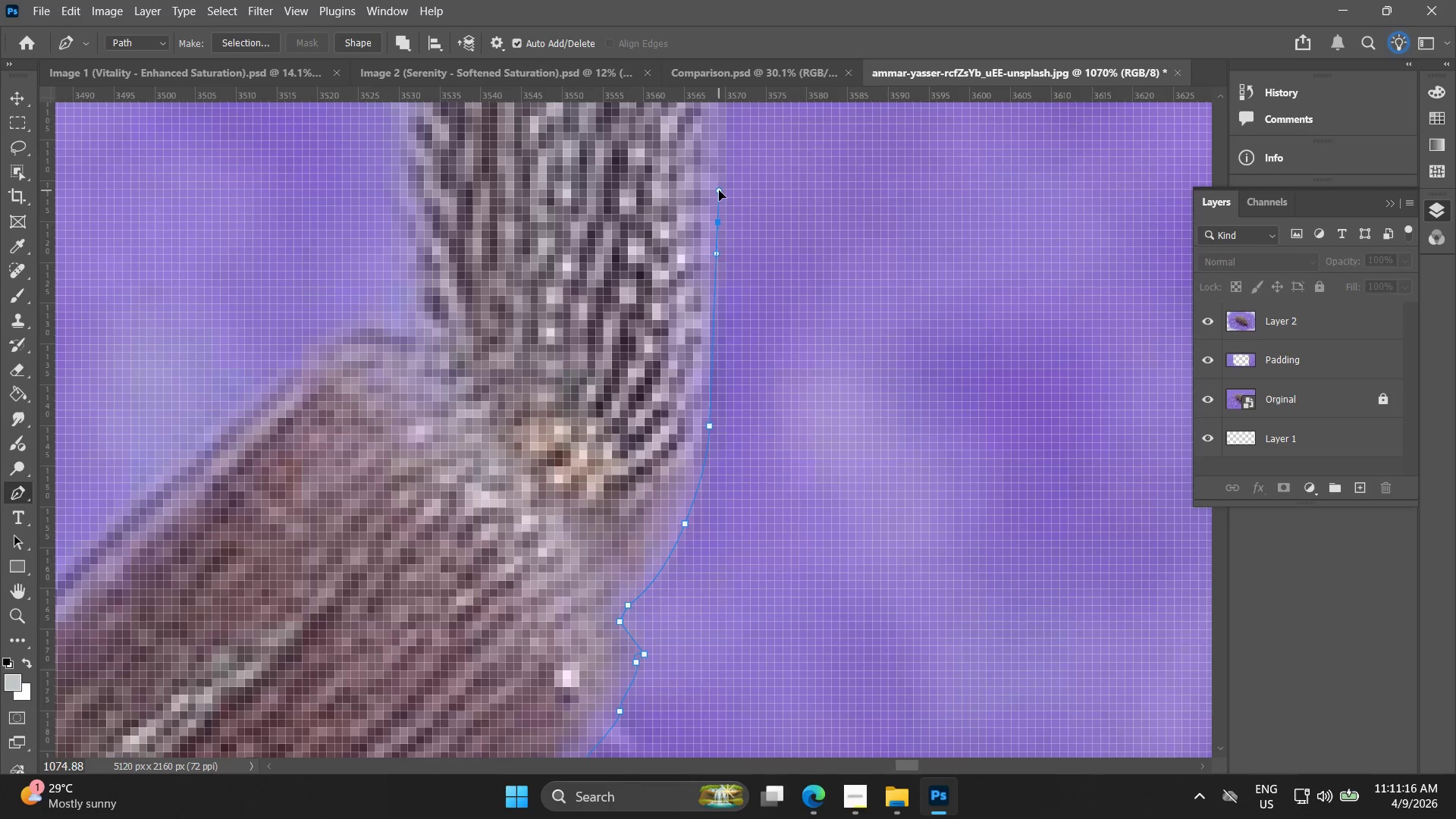 
hold_key(key=Space, duration=0.61)
 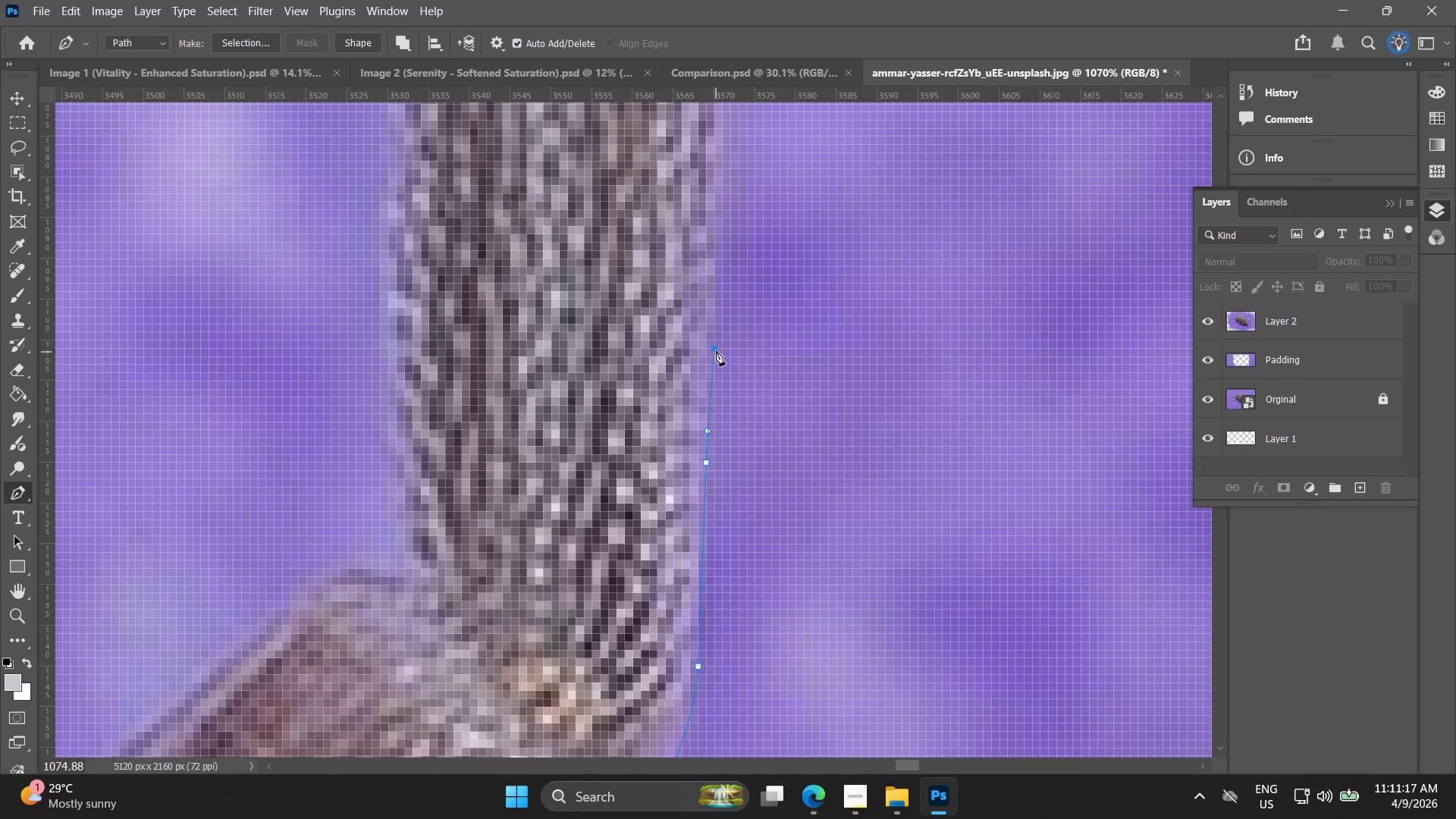 
left_click_drag(start_coordinate=[709, 223], to_coordinate=[698, 463])
 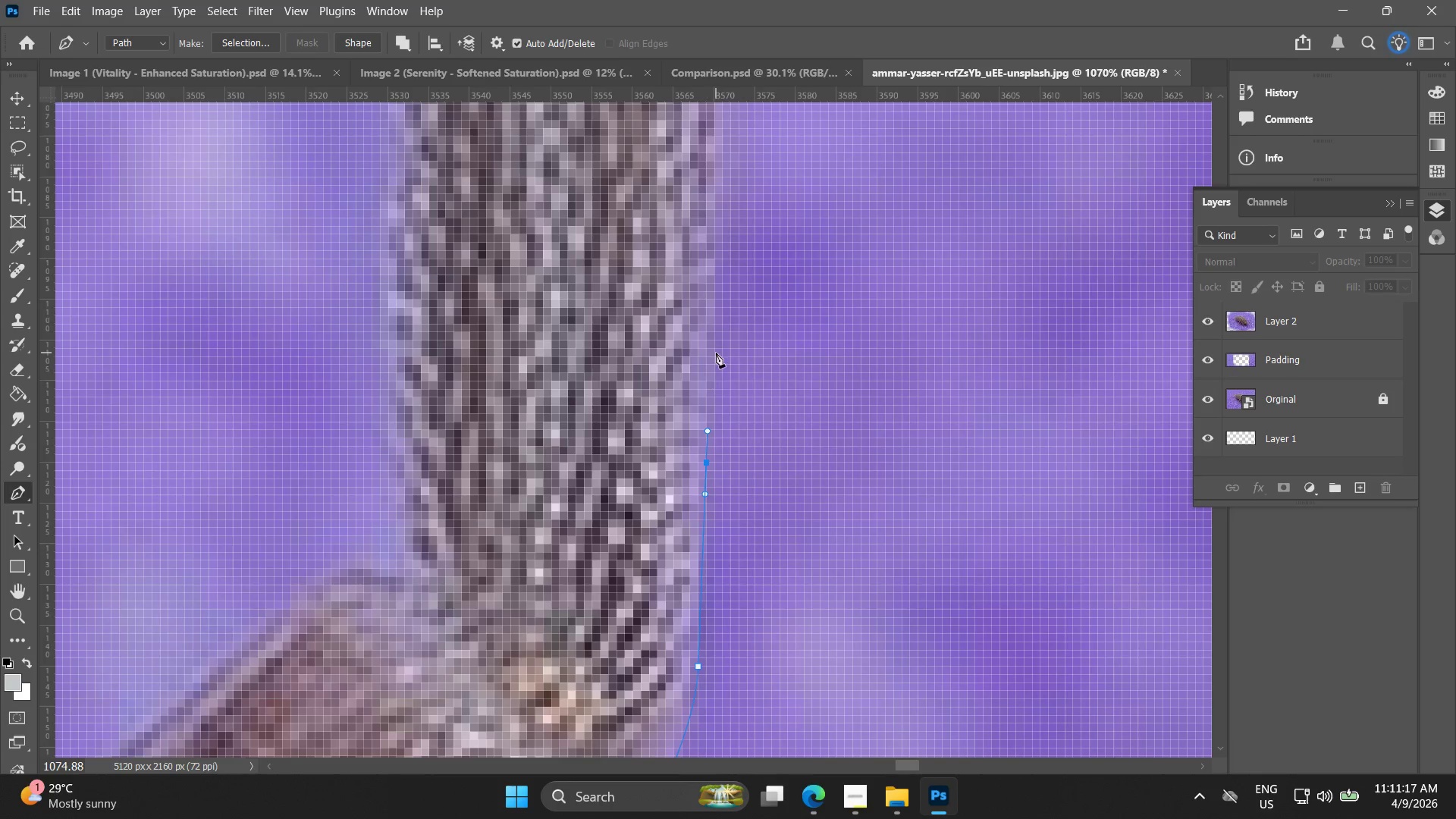 
left_click_drag(start_coordinate=[716, 352], to_coordinate=[717, 318])
 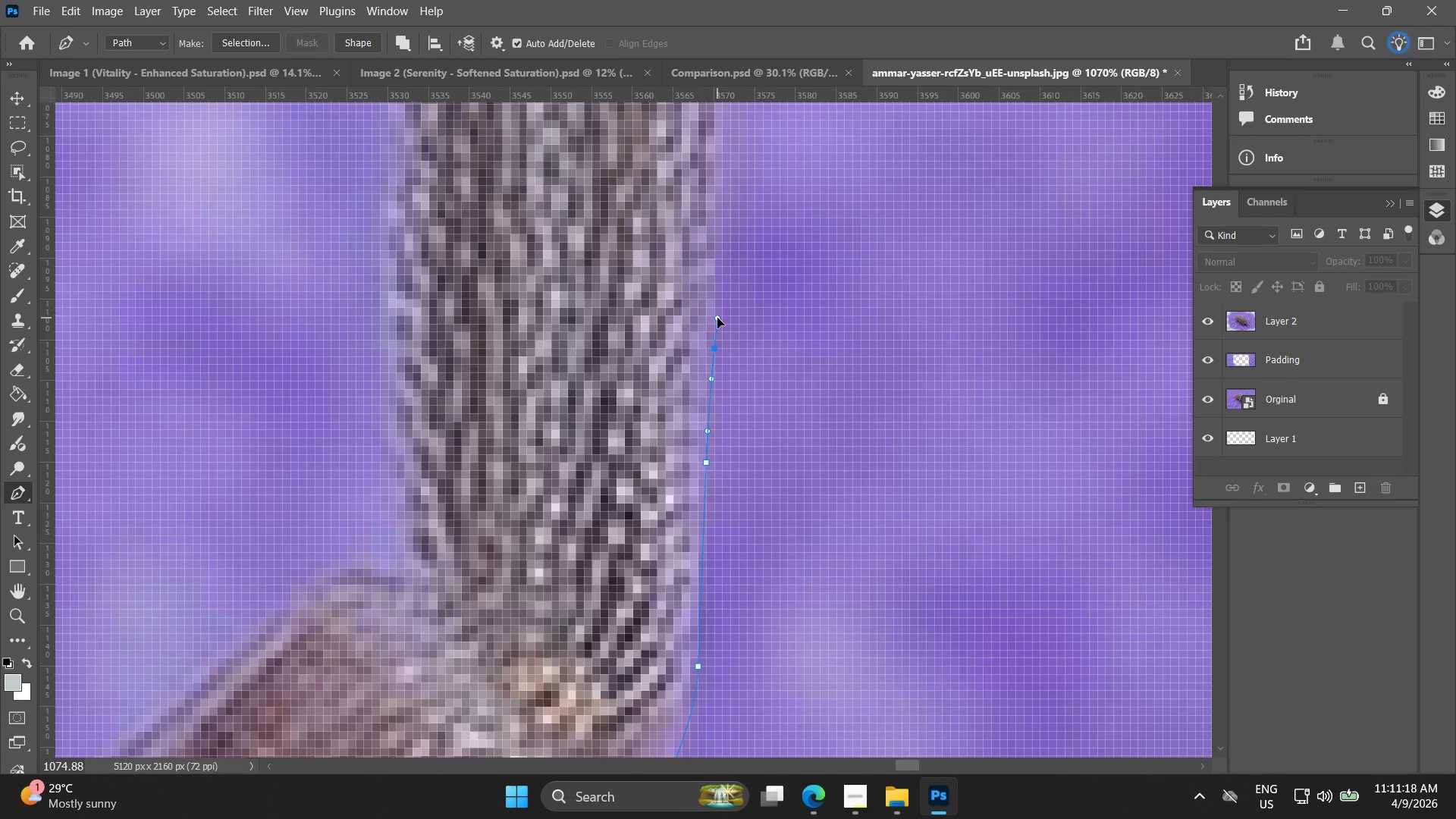 
hold_key(key=Space, duration=0.48)
 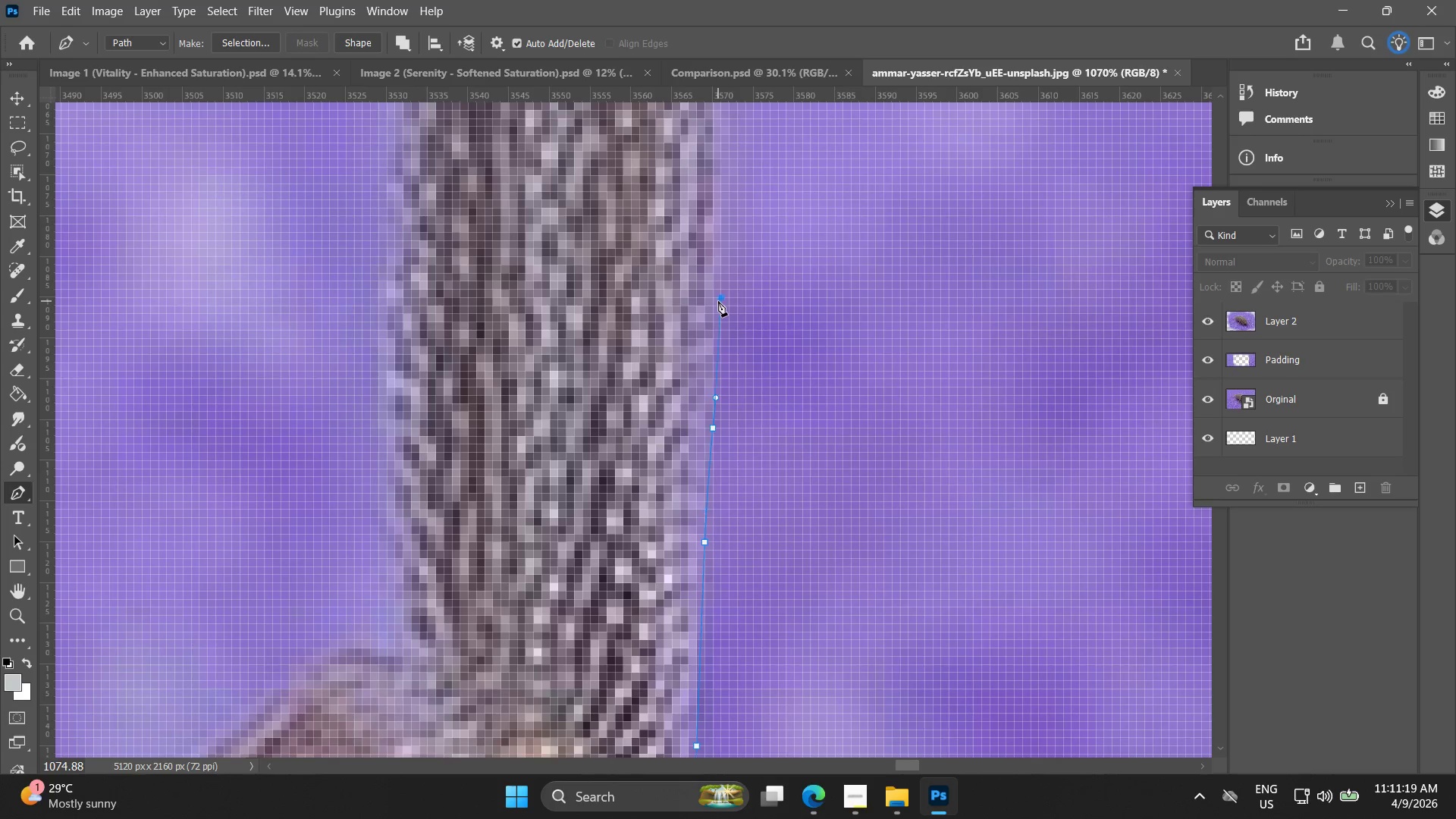 
left_click_drag(start_coordinate=[714, 318], to_coordinate=[712, 397])
 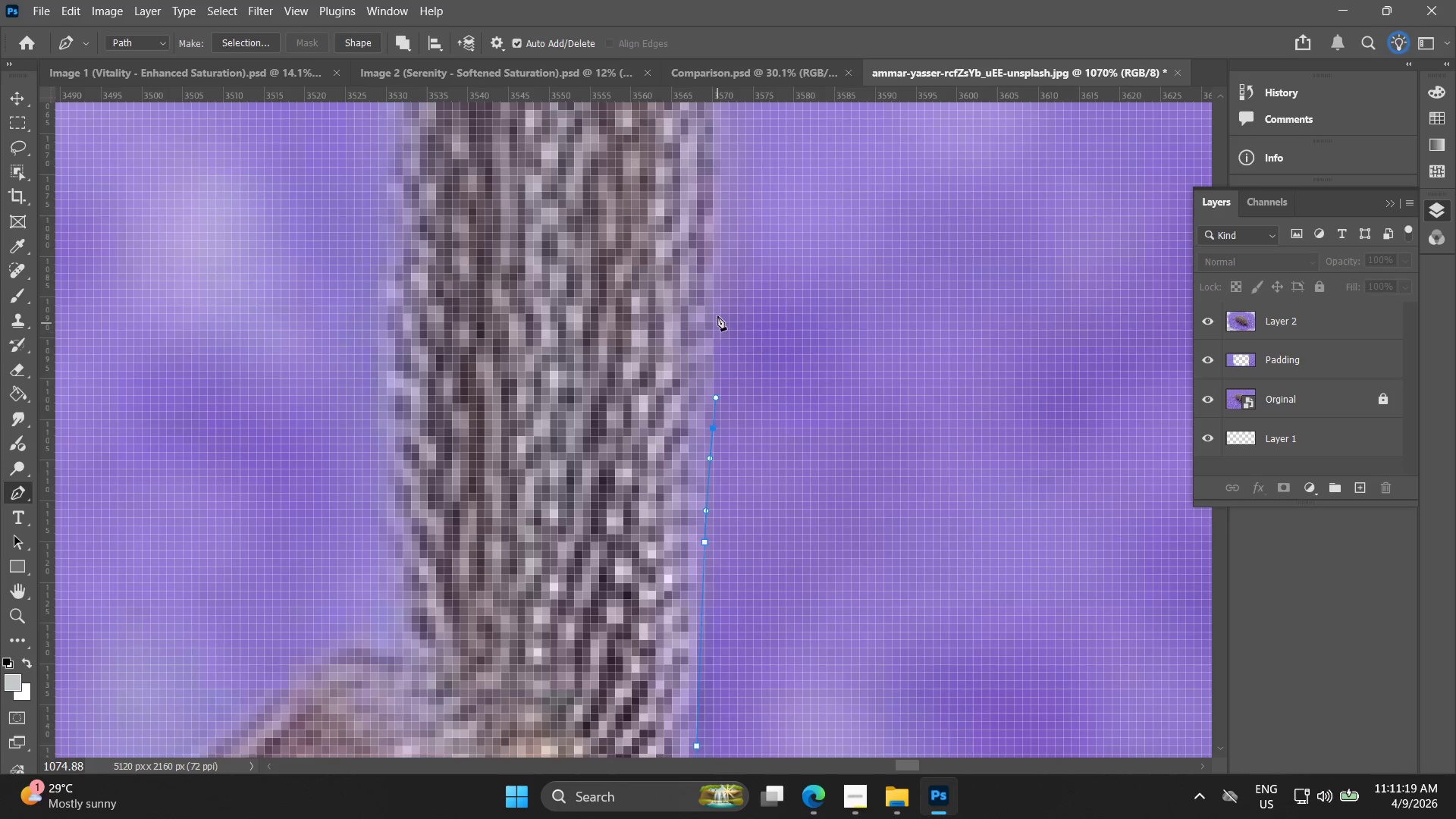 
left_click_drag(start_coordinate=[718, 301], to_coordinate=[716, 284])
 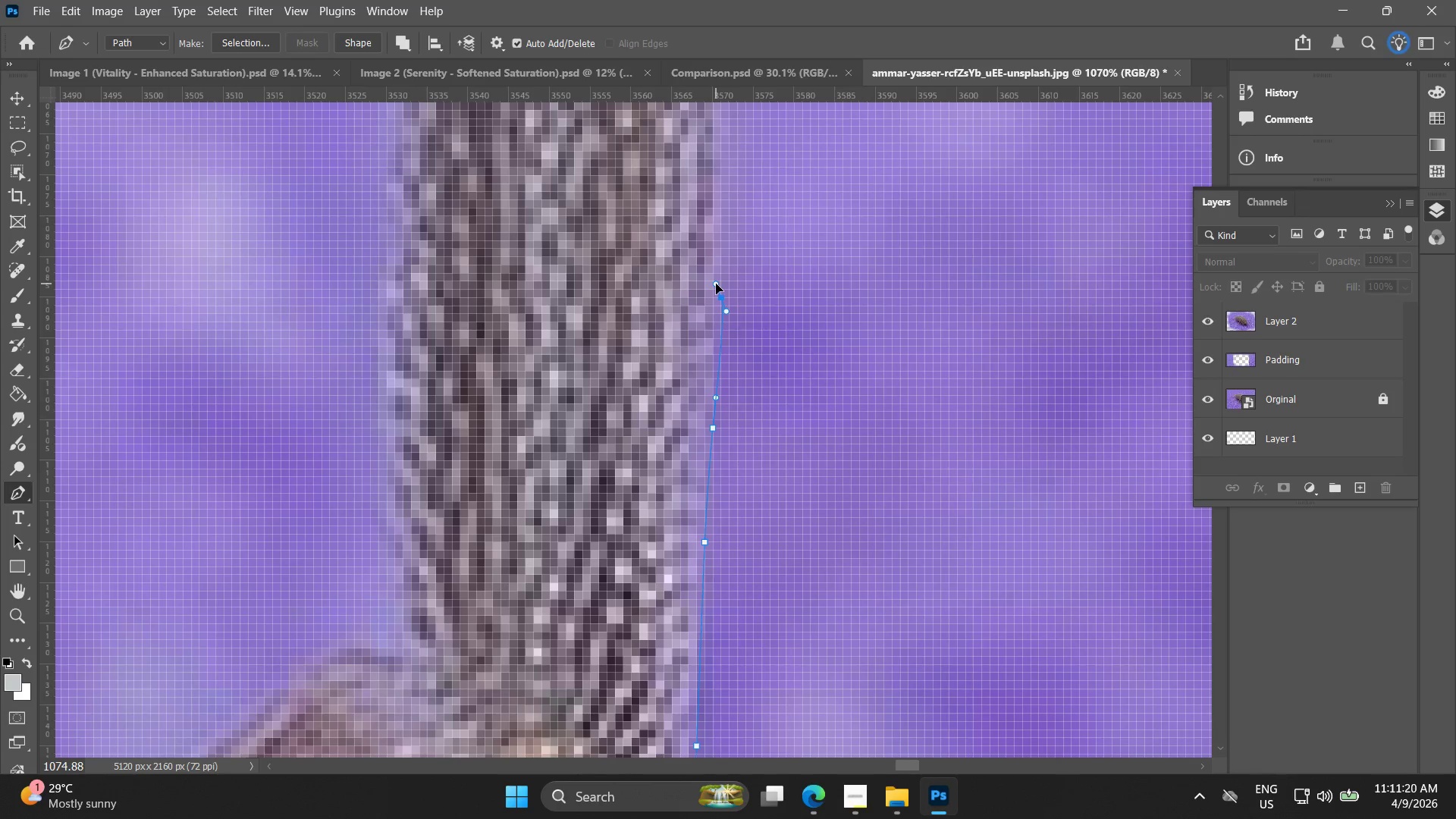 
key(Control+ControlLeft)
 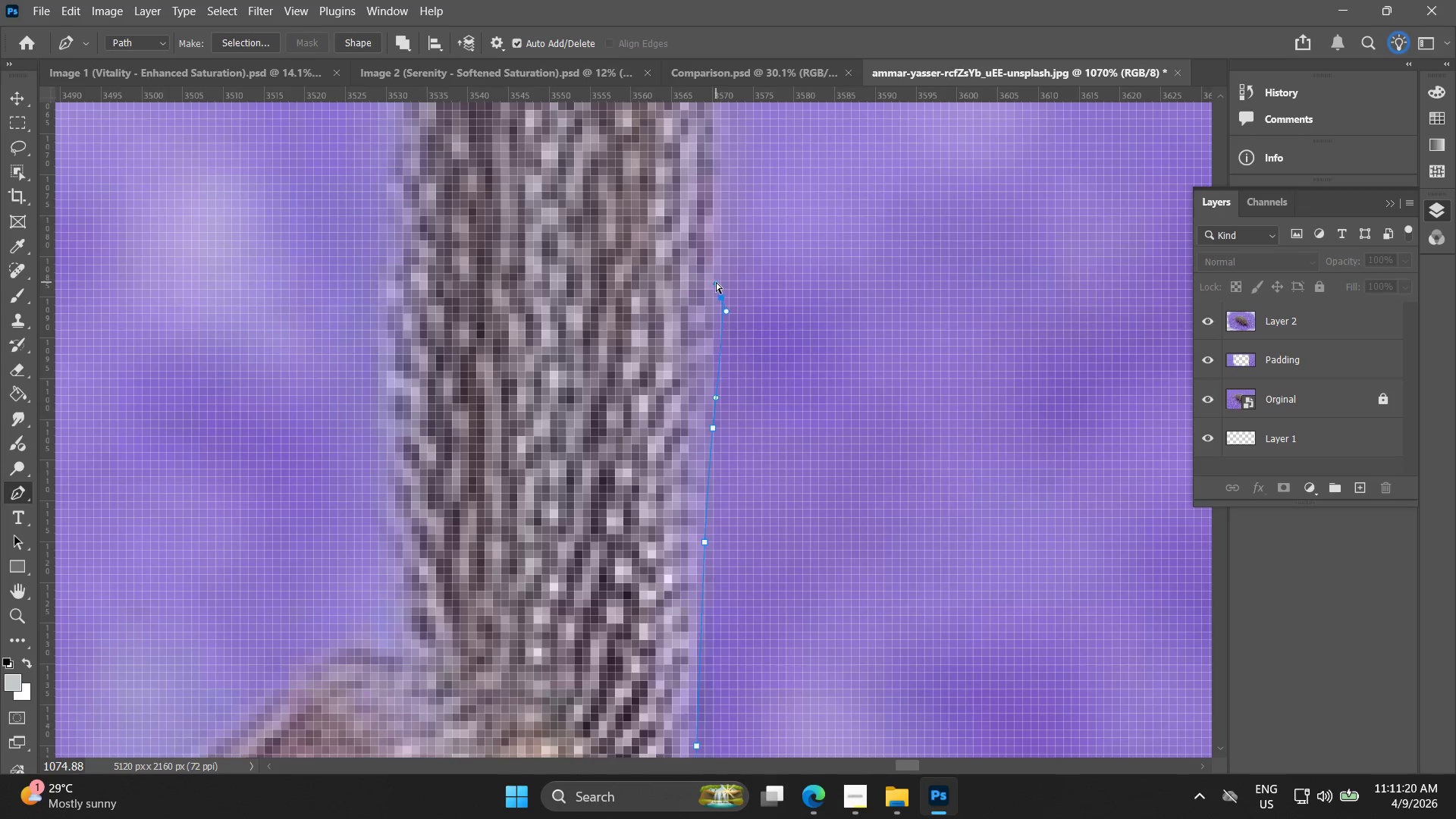 
key(Control+Z)
 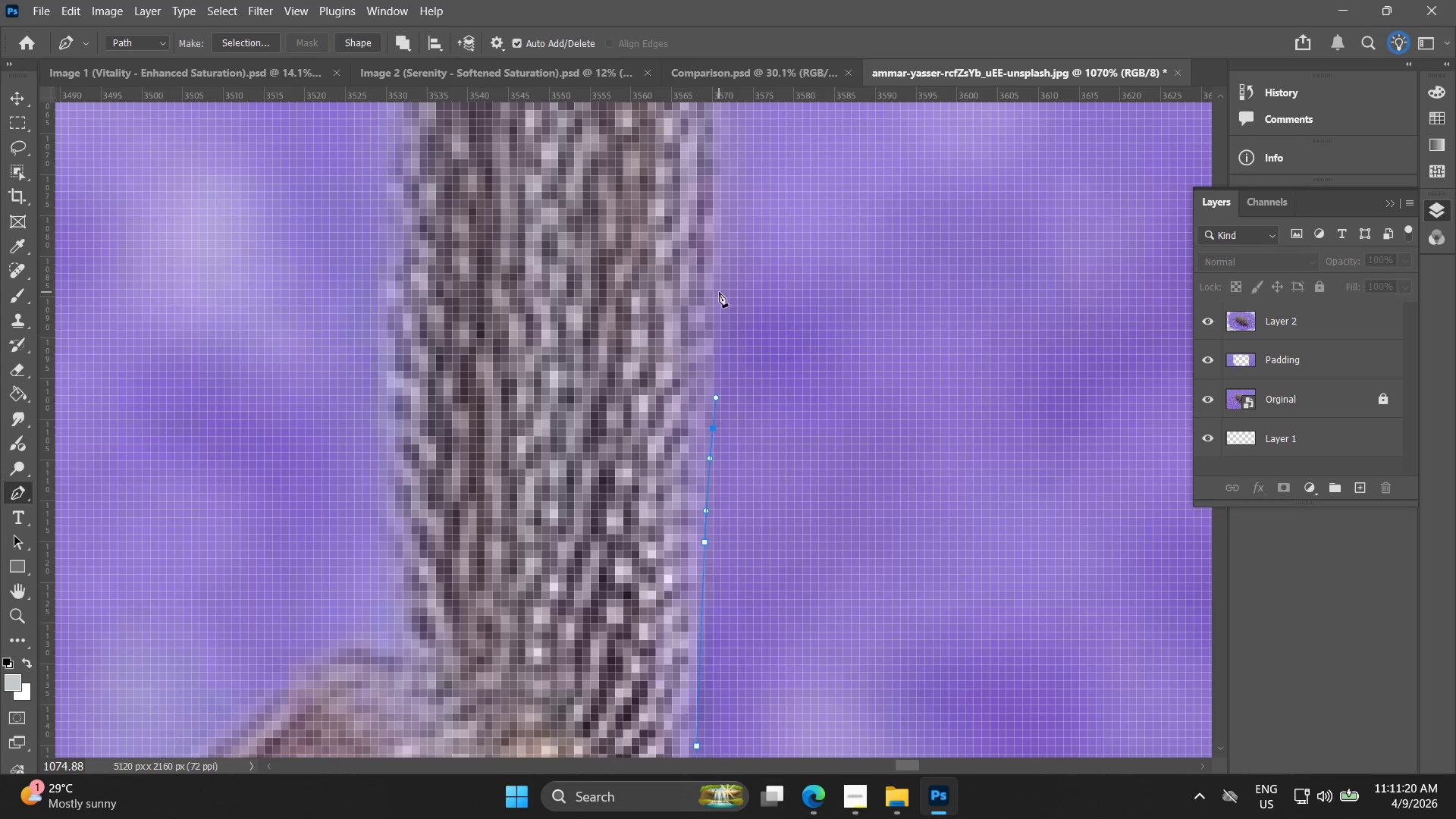 
left_click_drag(start_coordinate=[719, 292], to_coordinate=[719, 274])
 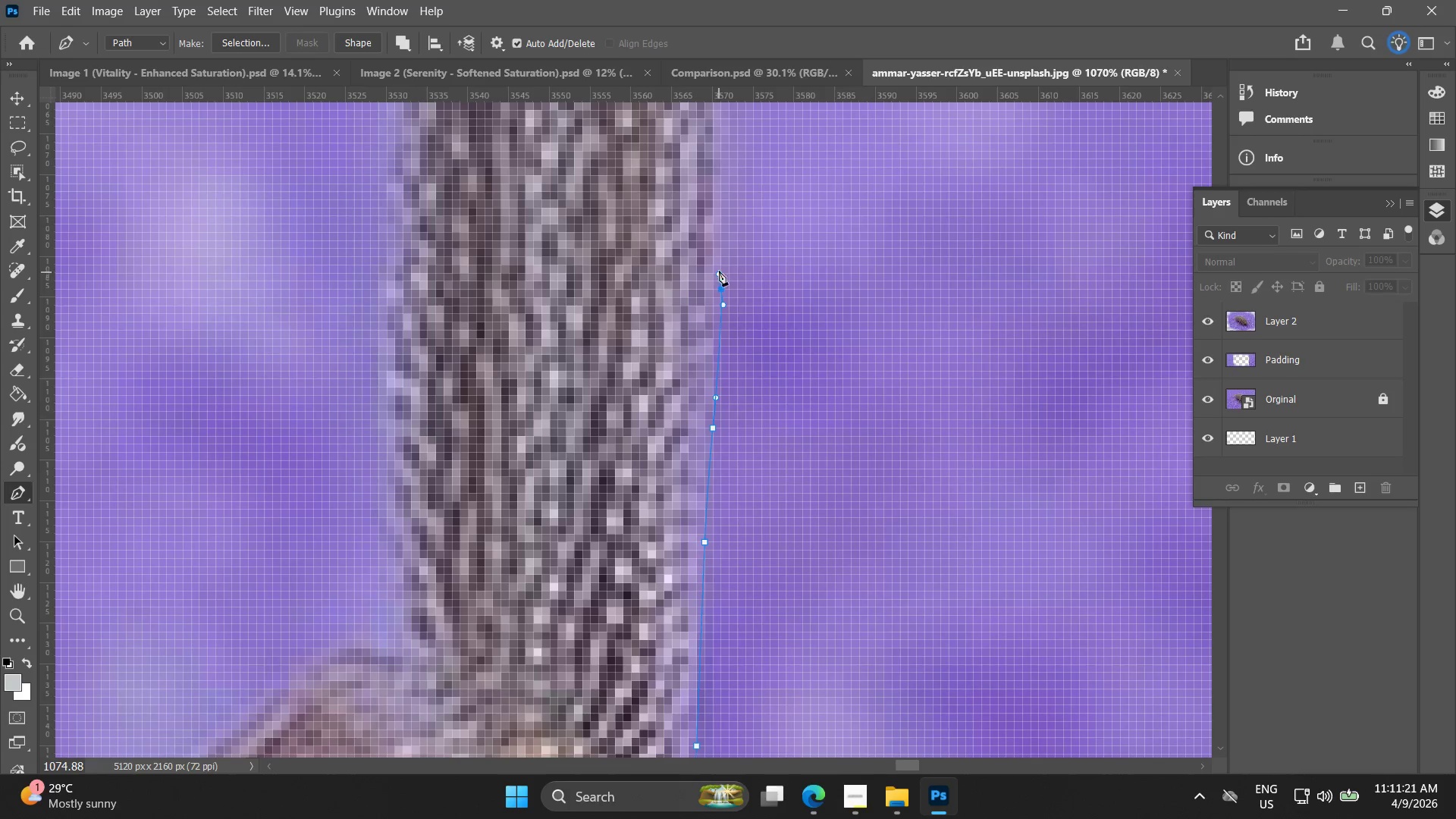 
hold_key(key=Space, duration=0.59)
 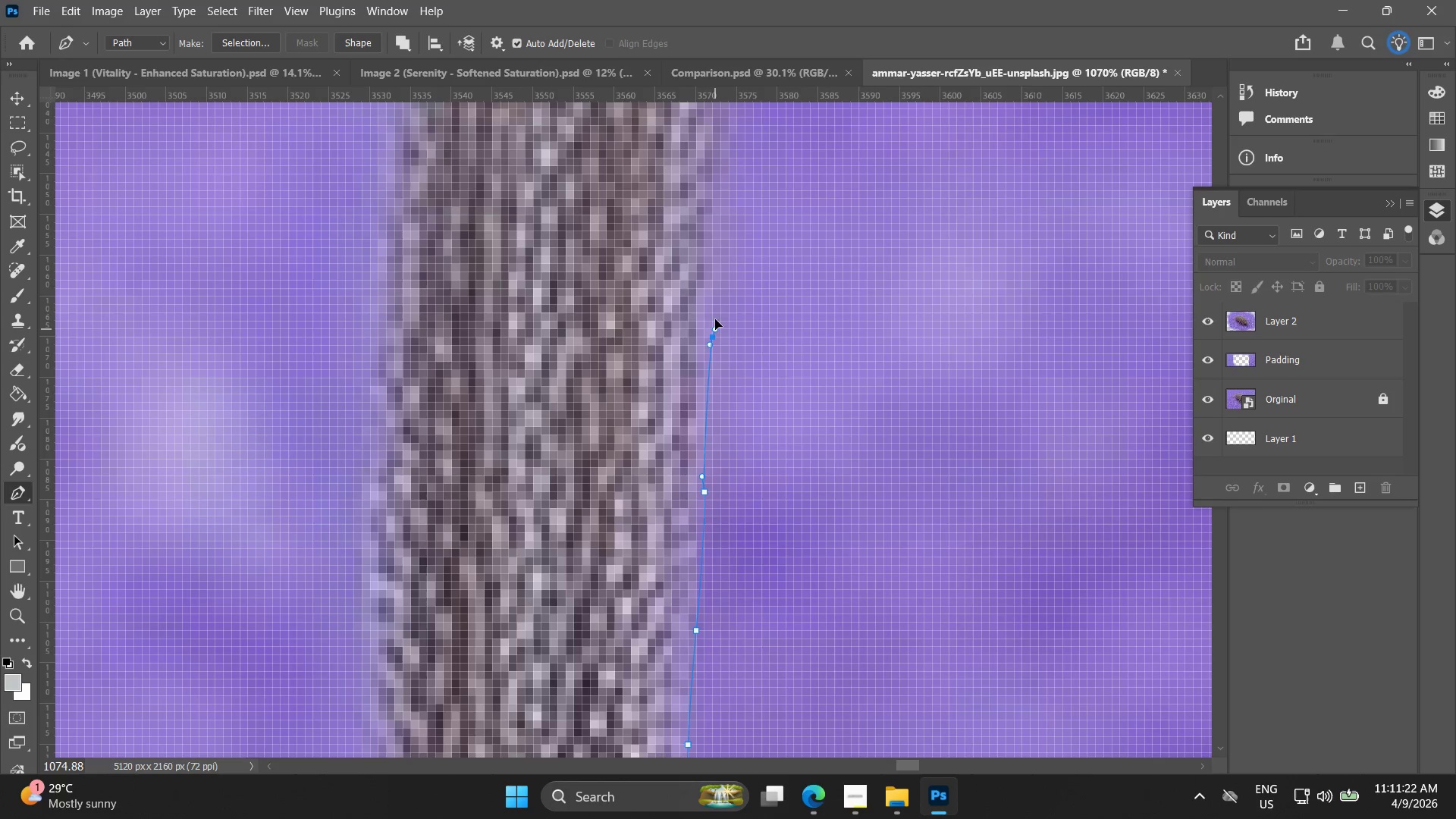 
left_click_drag(start_coordinate=[719, 268], to_coordinate=[702, 471])
 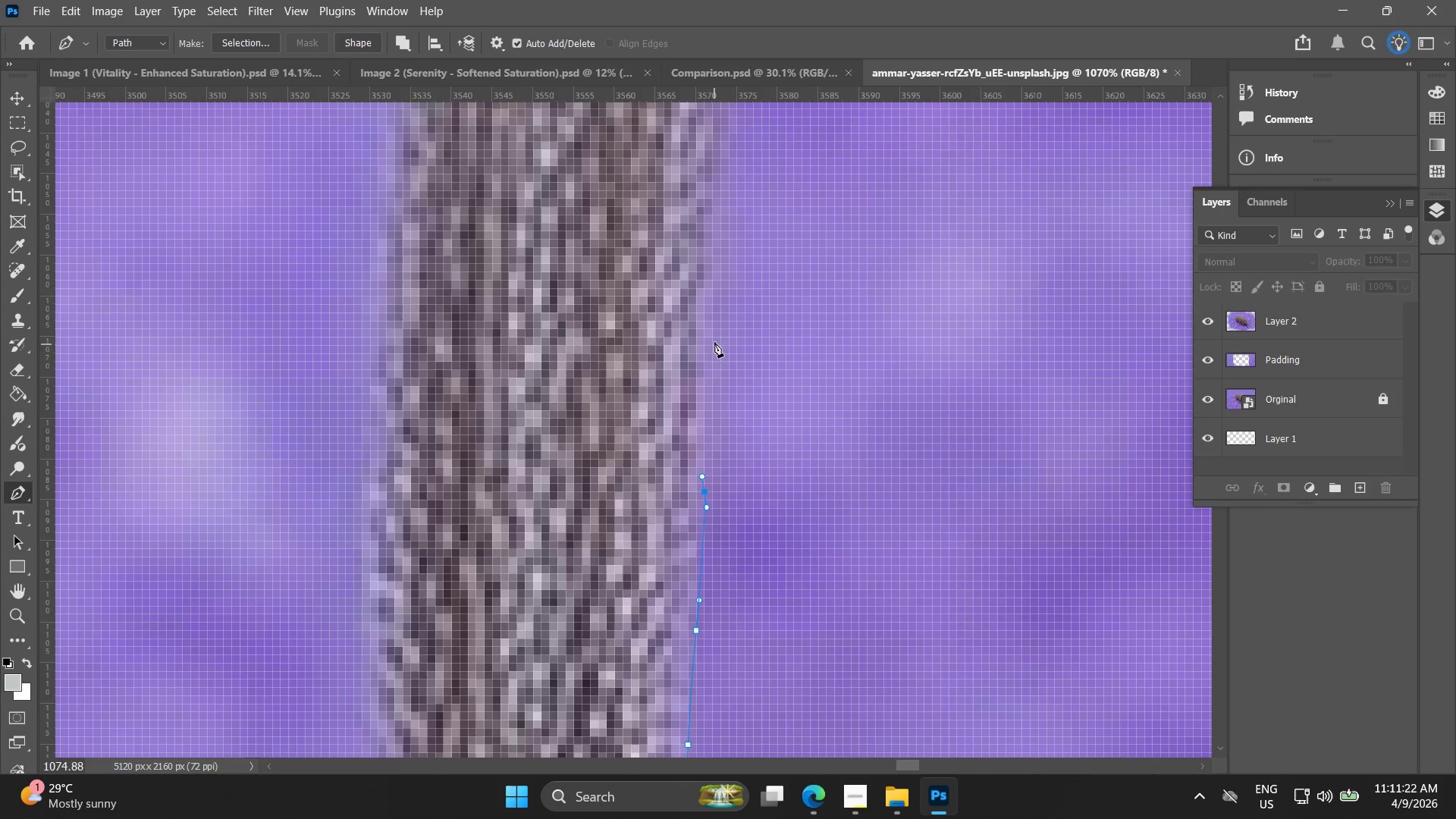 
left_click_drag(start_coordinate=[715, 338], to_coordinate=[711, 282])
 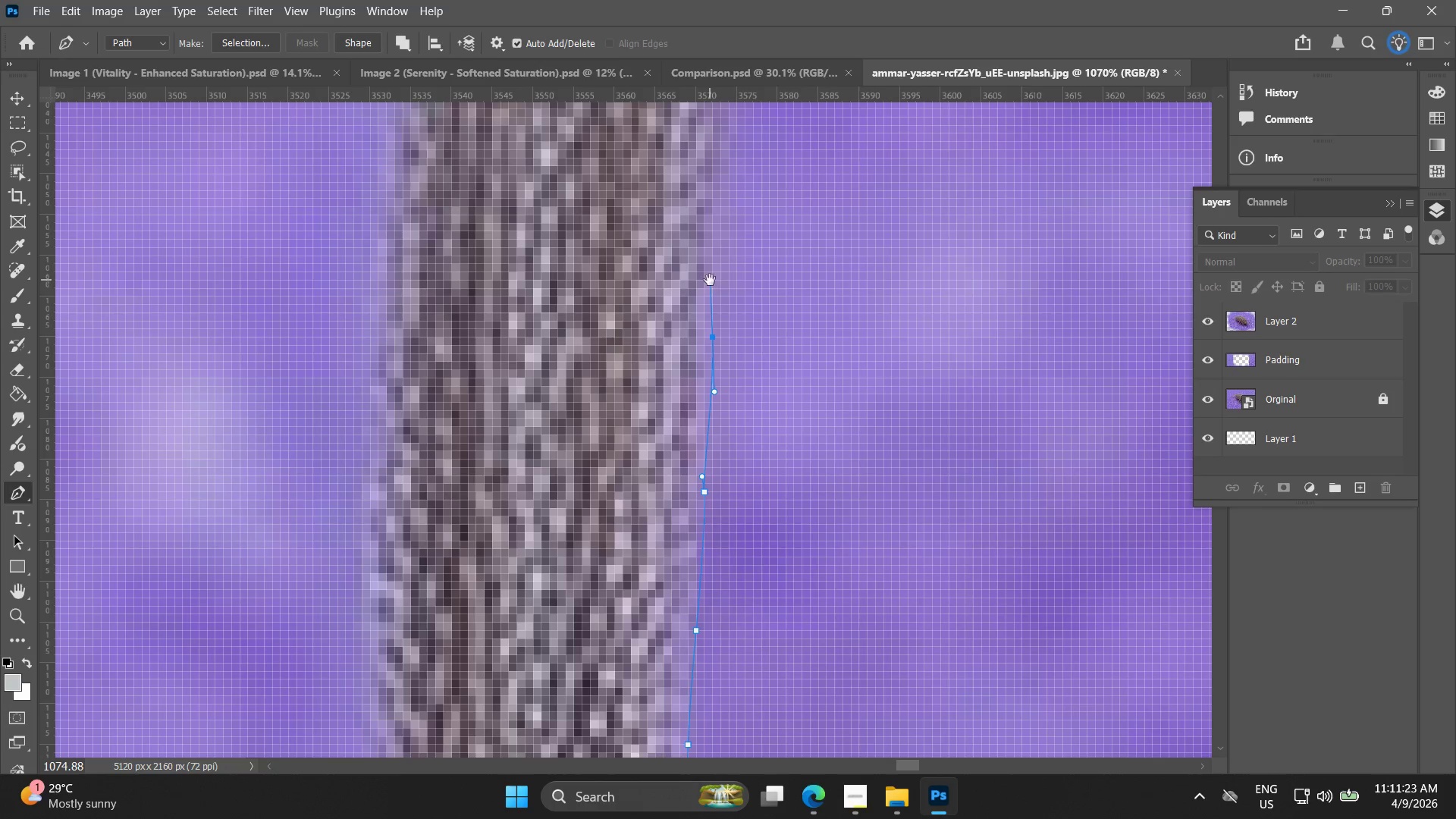 
hold_key(key=Space, duration=0.52)
 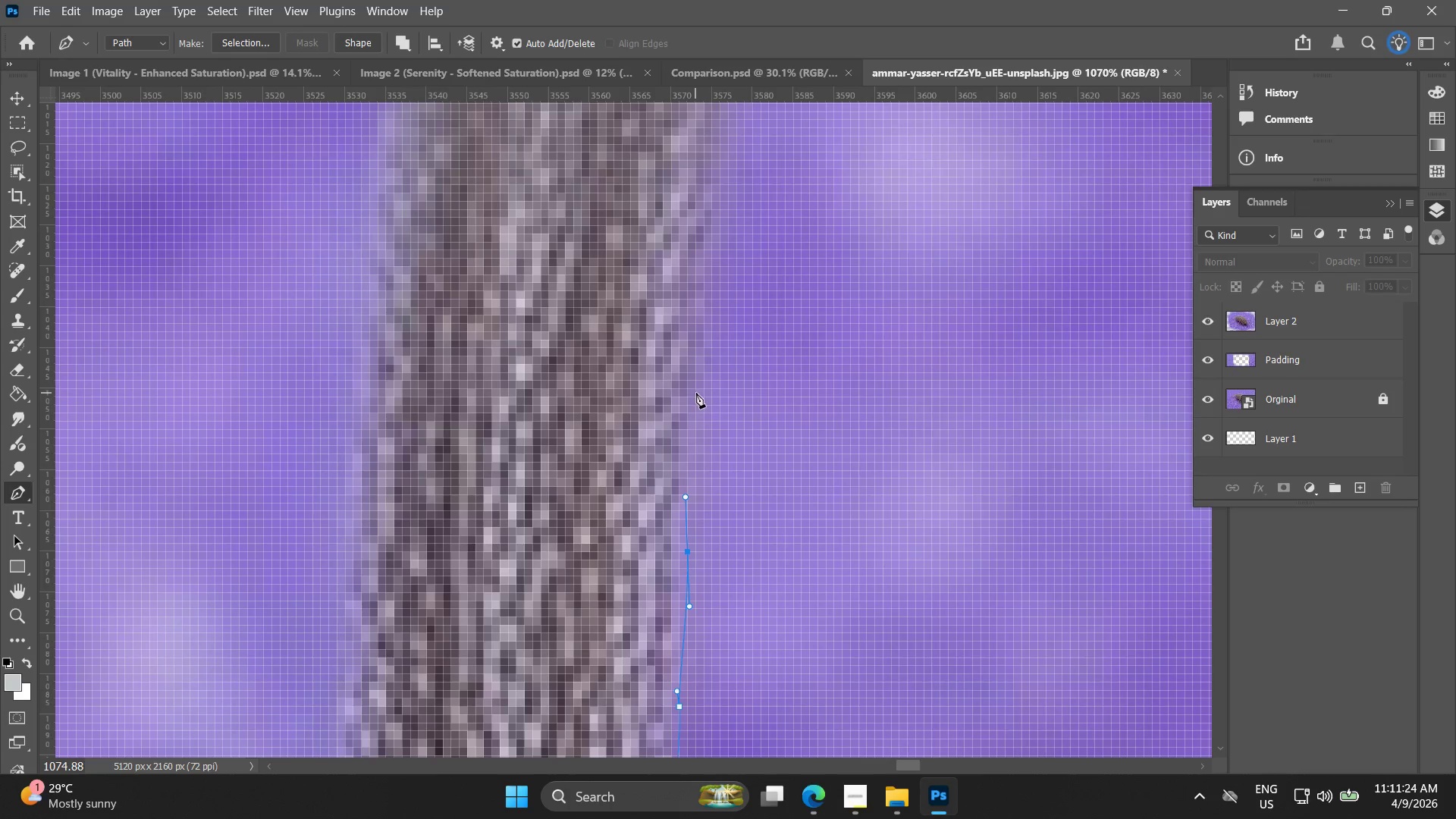 
left_click_drag(start_coordinate=[709, 276], to_coordinate=[684, 491])
 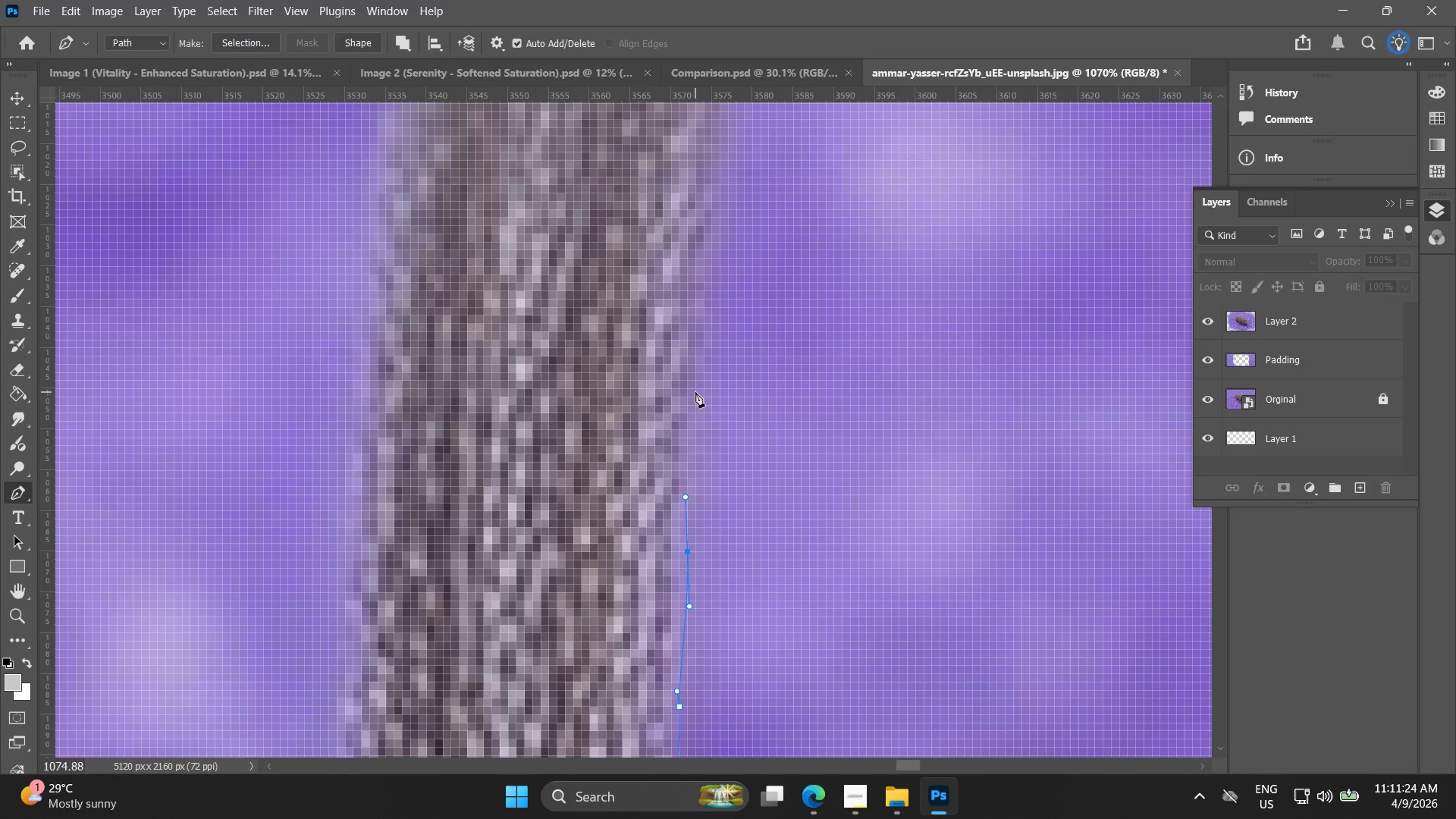 
left_click_drag(start_coordinate=[695, 393], to_coordinate=[704, 354])
 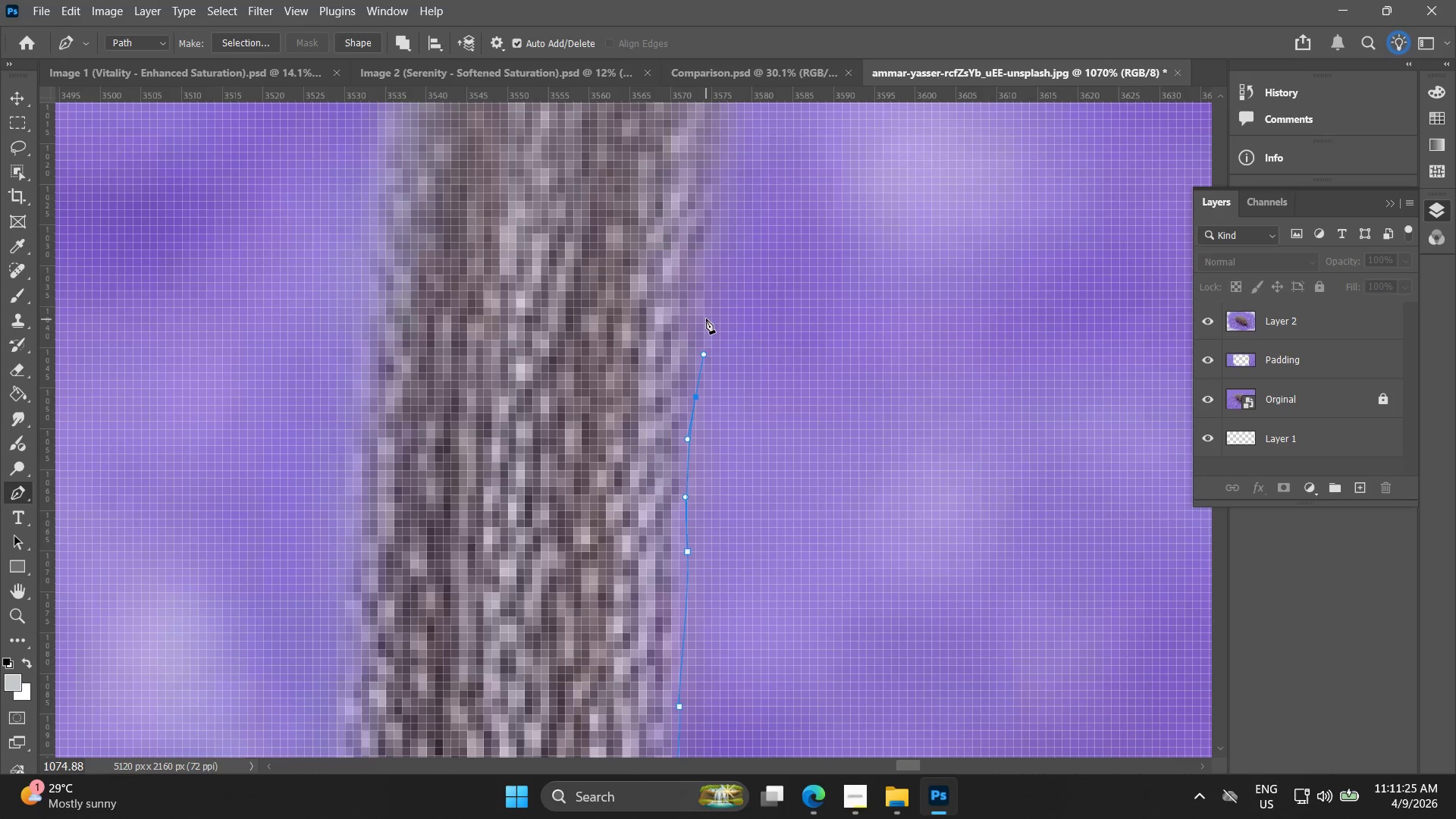 
left_click_drag(start_coordinate=[706, 309], to_coordinate=[708, 280])
 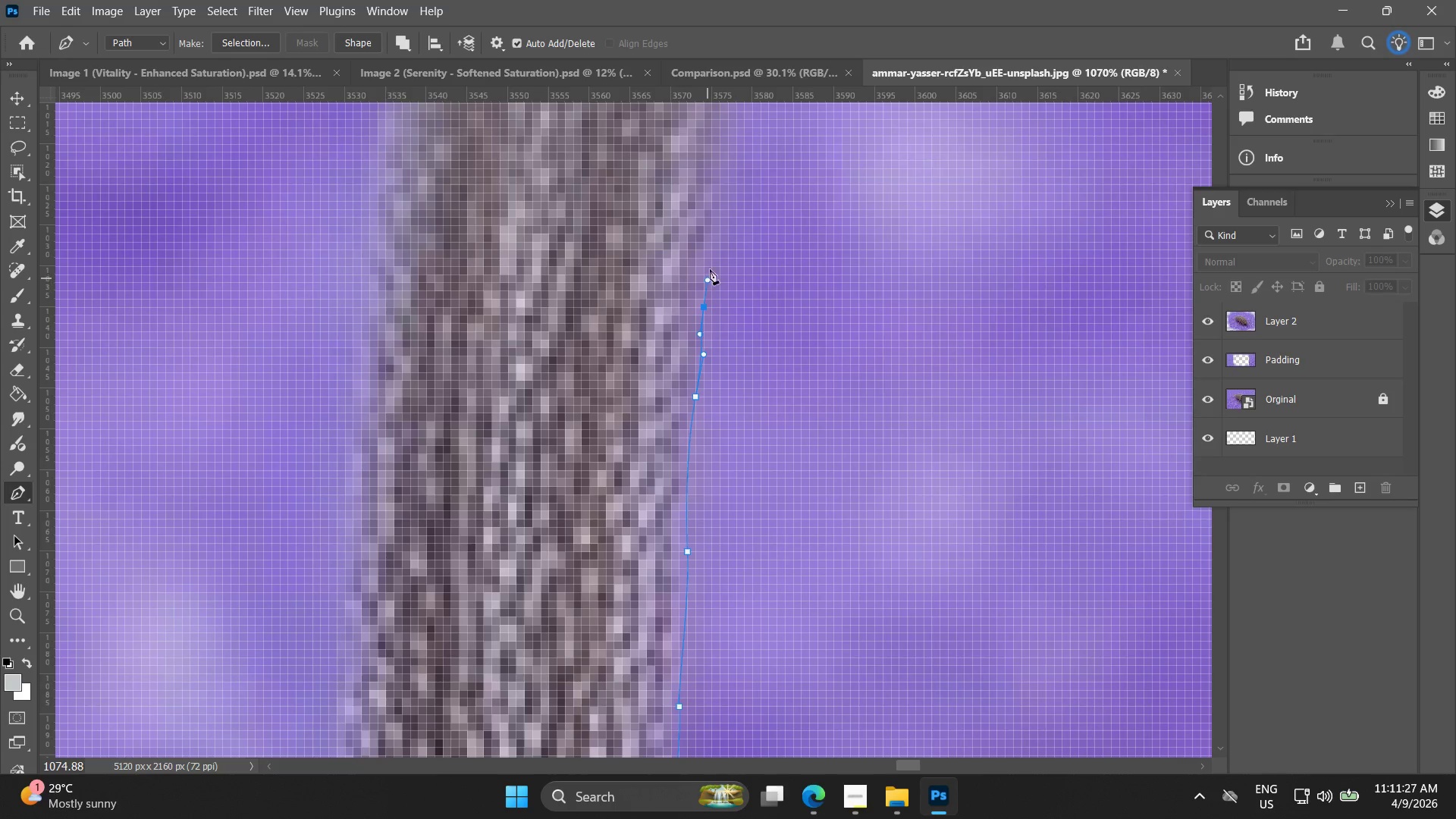 
hold_key(key=Space, duration=0.45)
 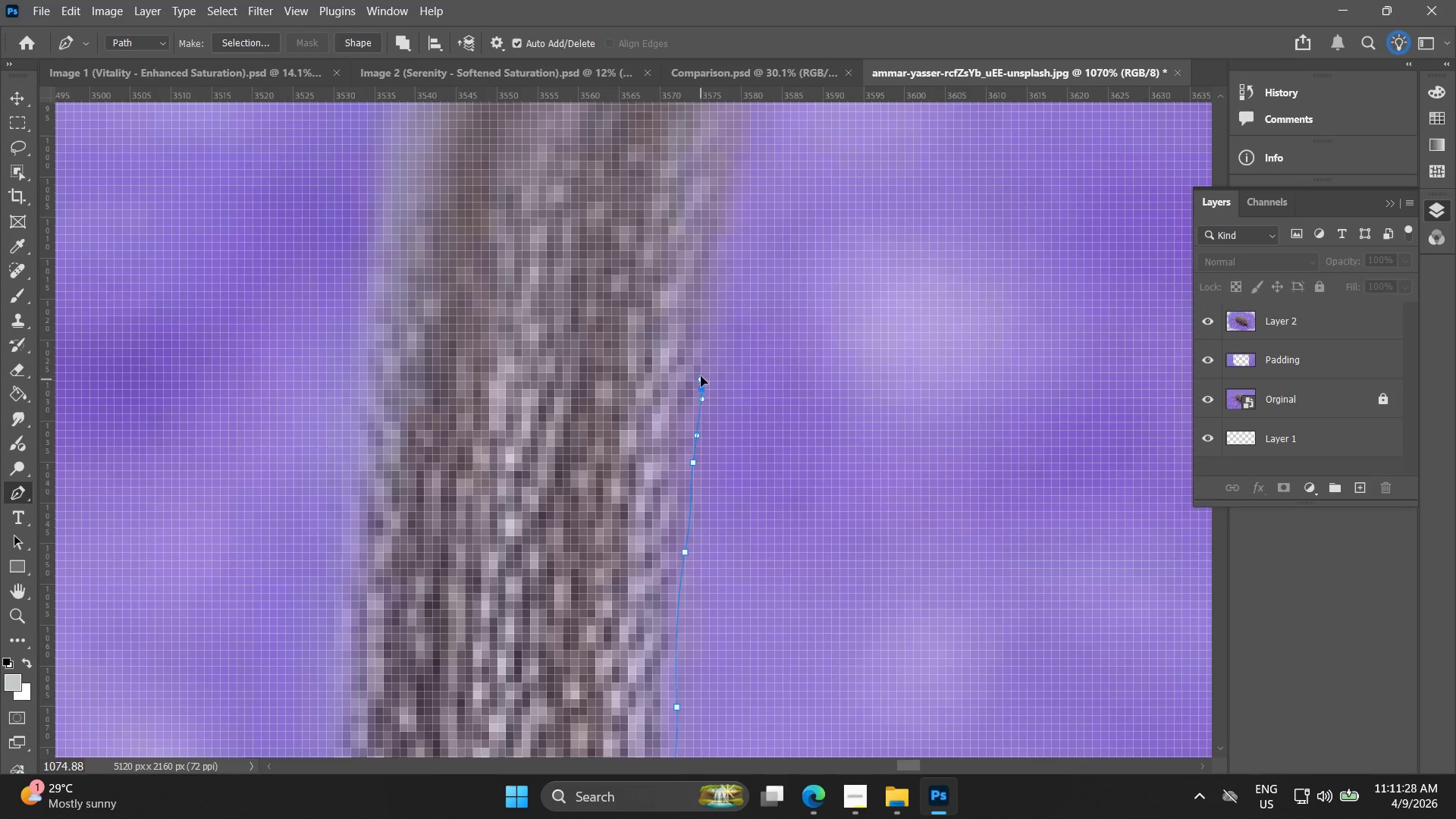 
left_click_drag(start_coordinate=[709, 284], to_coordinate=[698, 439])
 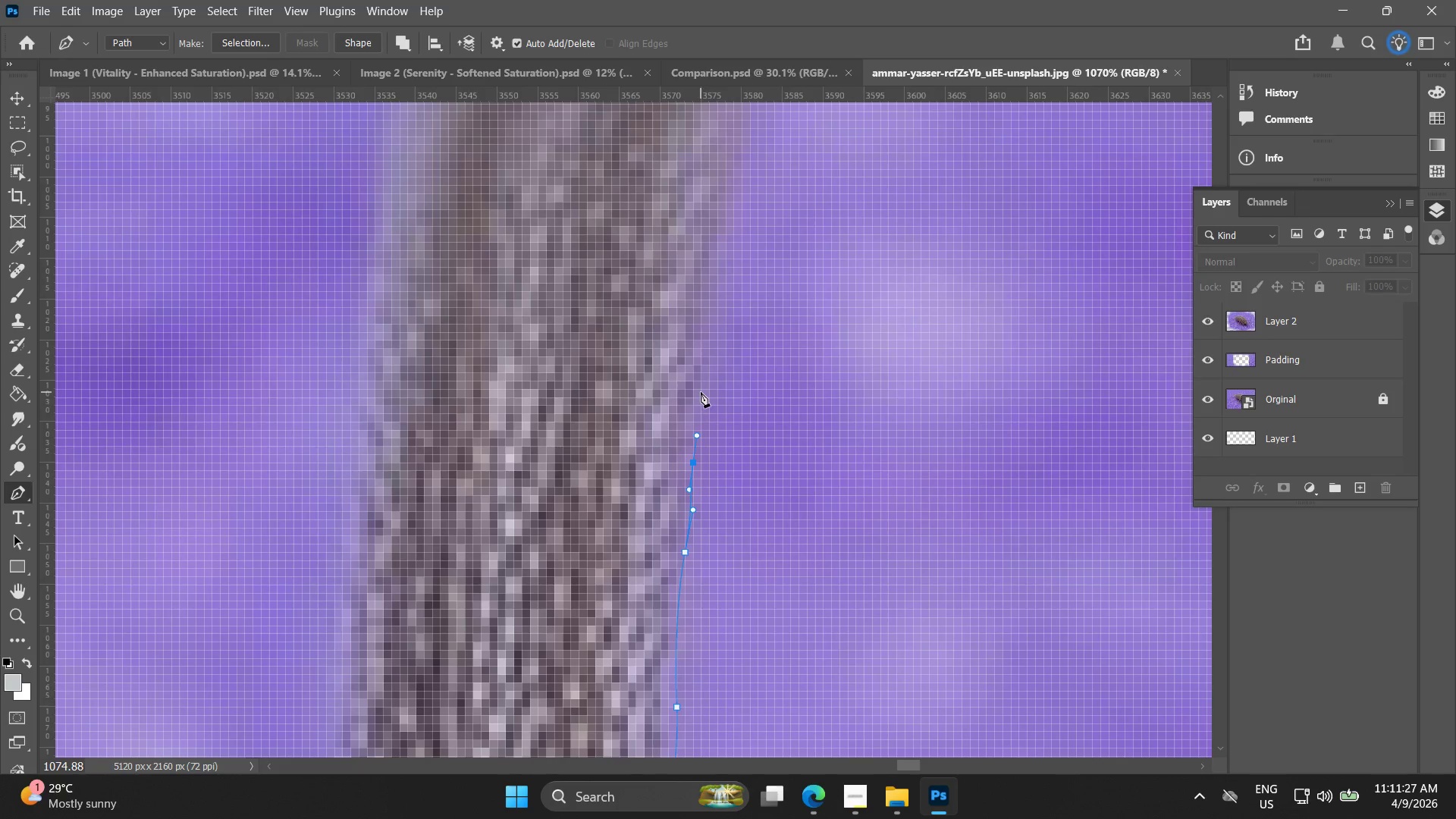 
left_click_drag(start_coordinate=[700, 391], to_coordinate=[701, 379])
 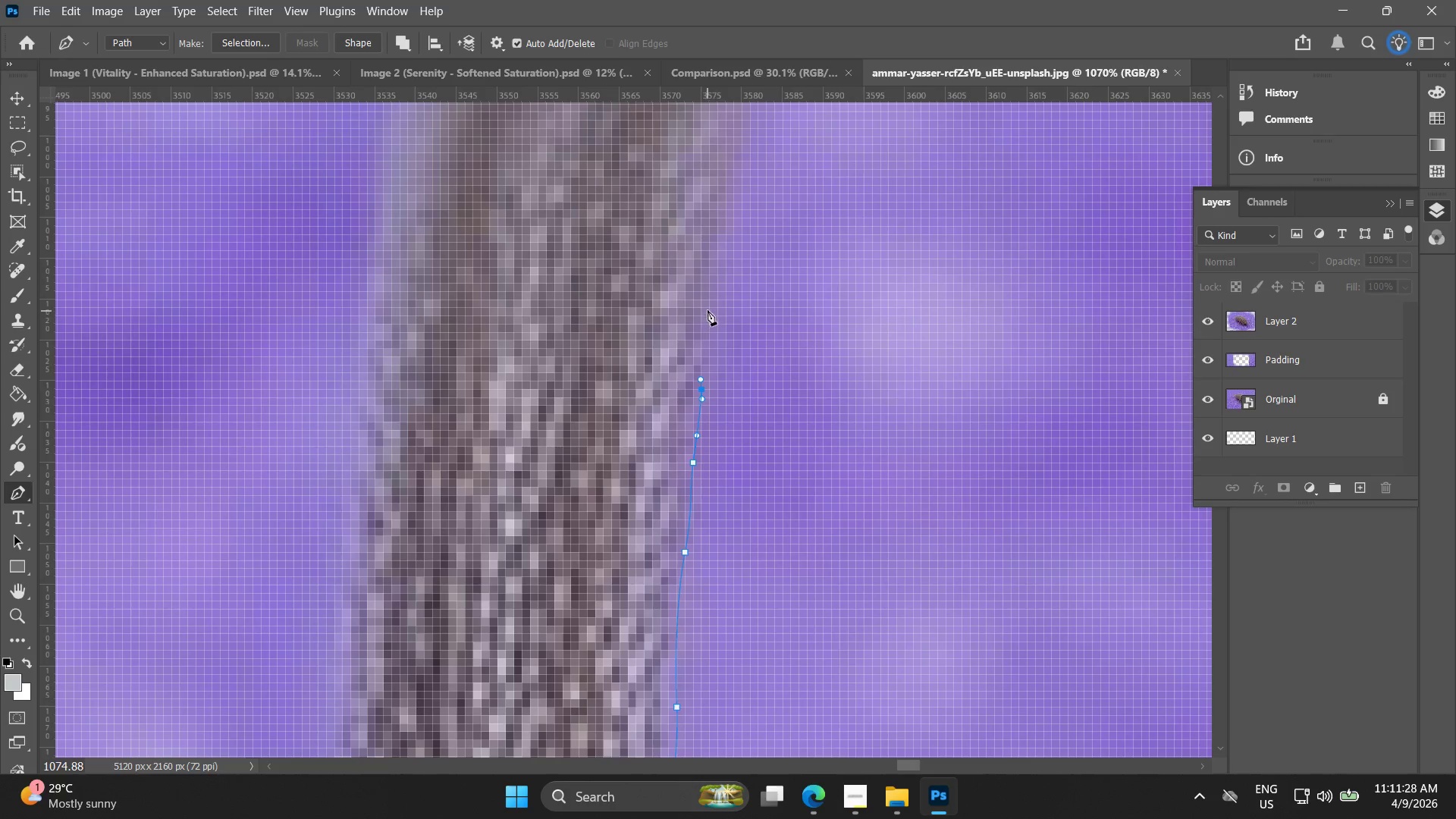 
left_click_drag(start_coordinate=[708, 308], to_coordinate=[713, 281])
 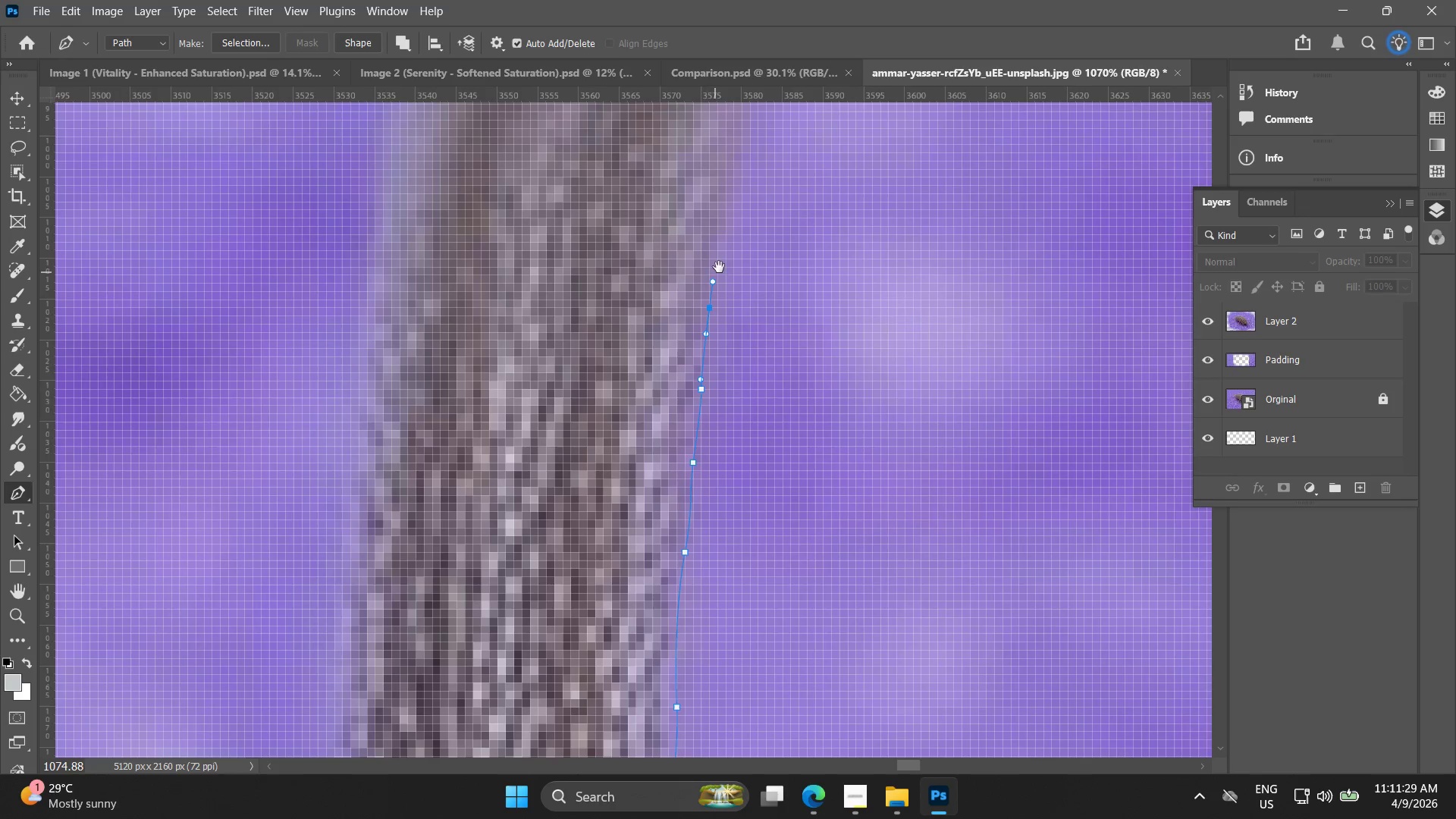 
hold_key(key=Space, duration=0.59)
 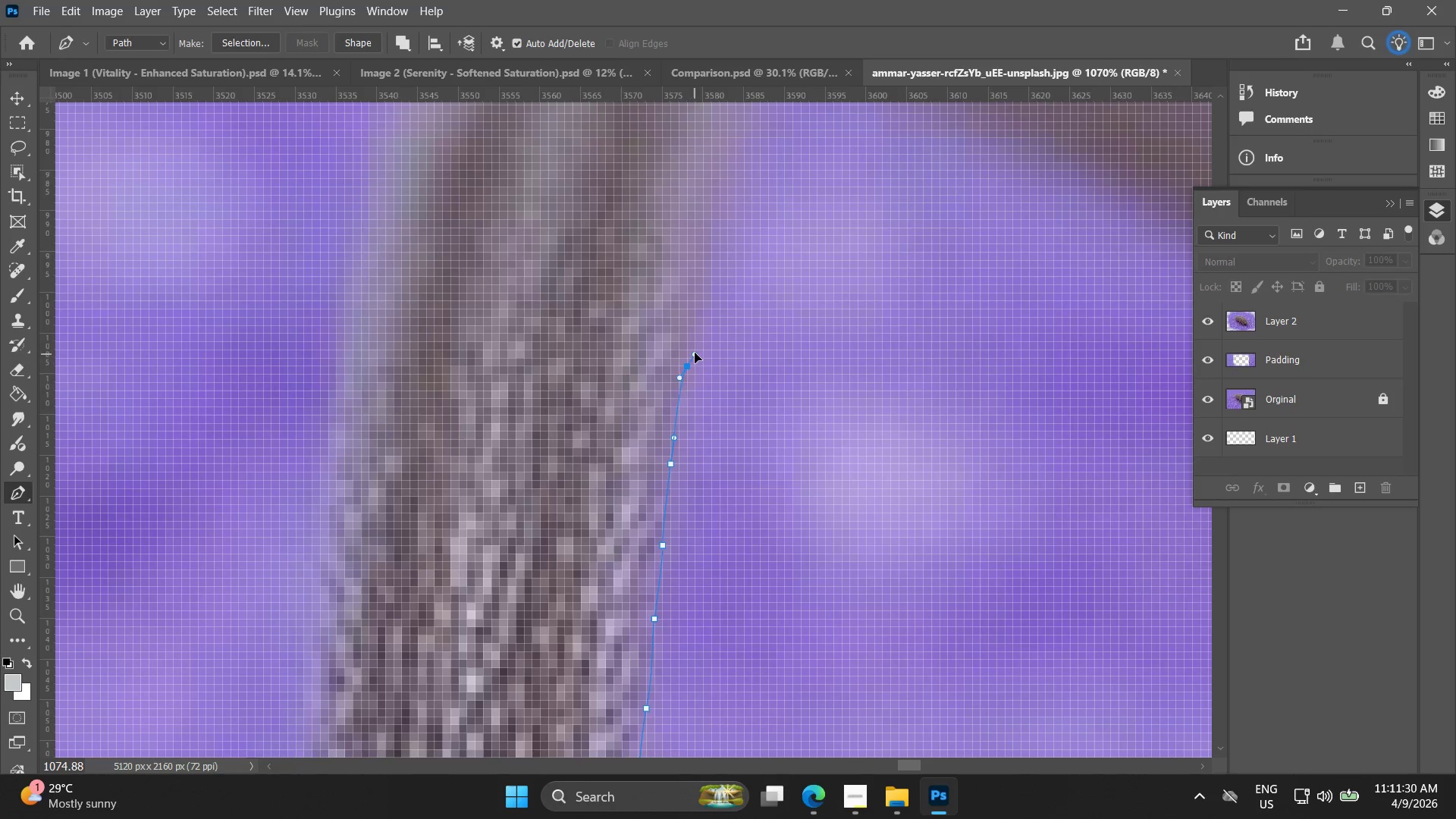 
left_click_drag(start_coordinate=[717, 262], to_coordinate=[679, 418])
 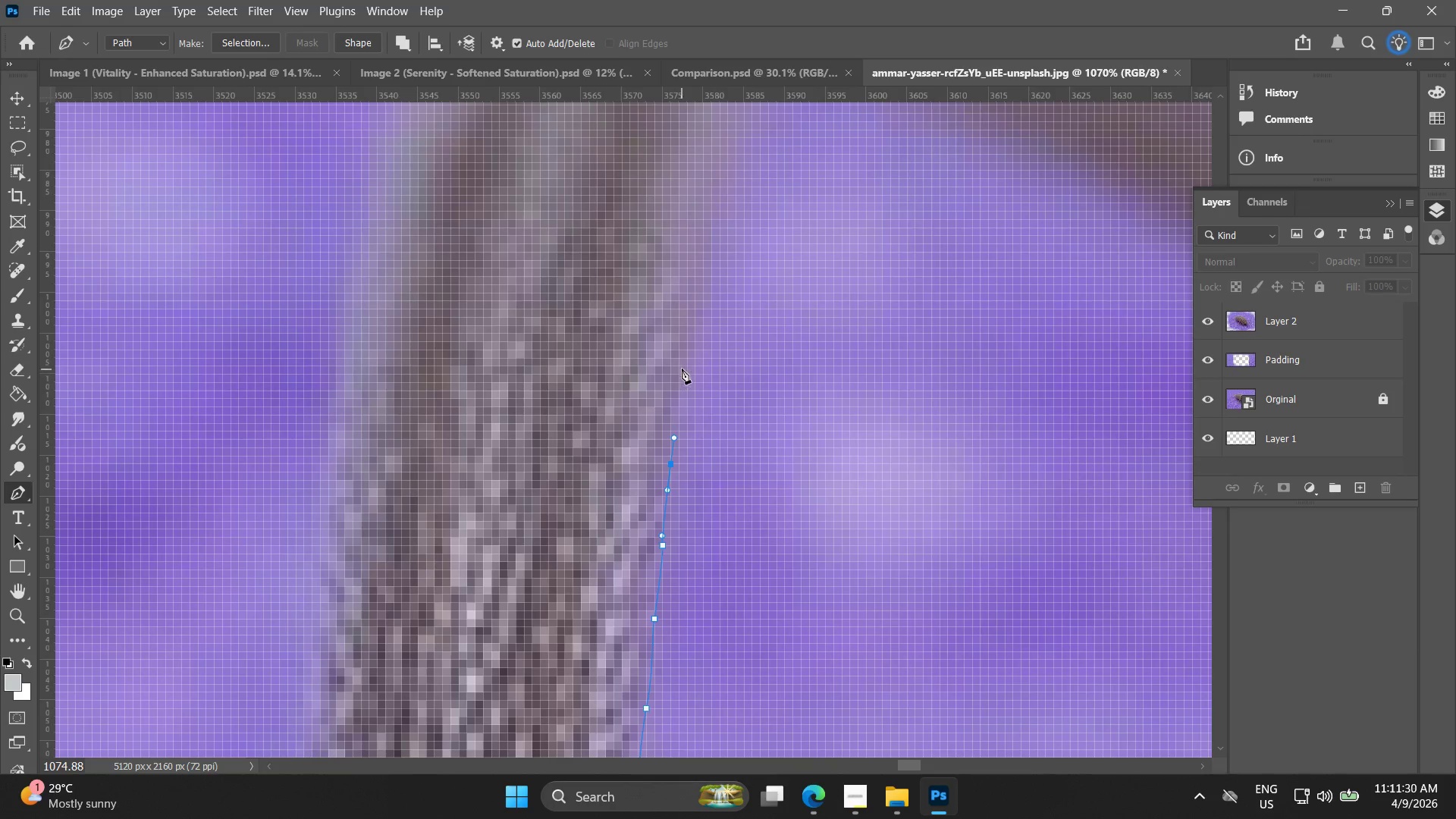 
left_click_drag(start_coordinate=[689, 364], to_coordinate=[693, 328])
 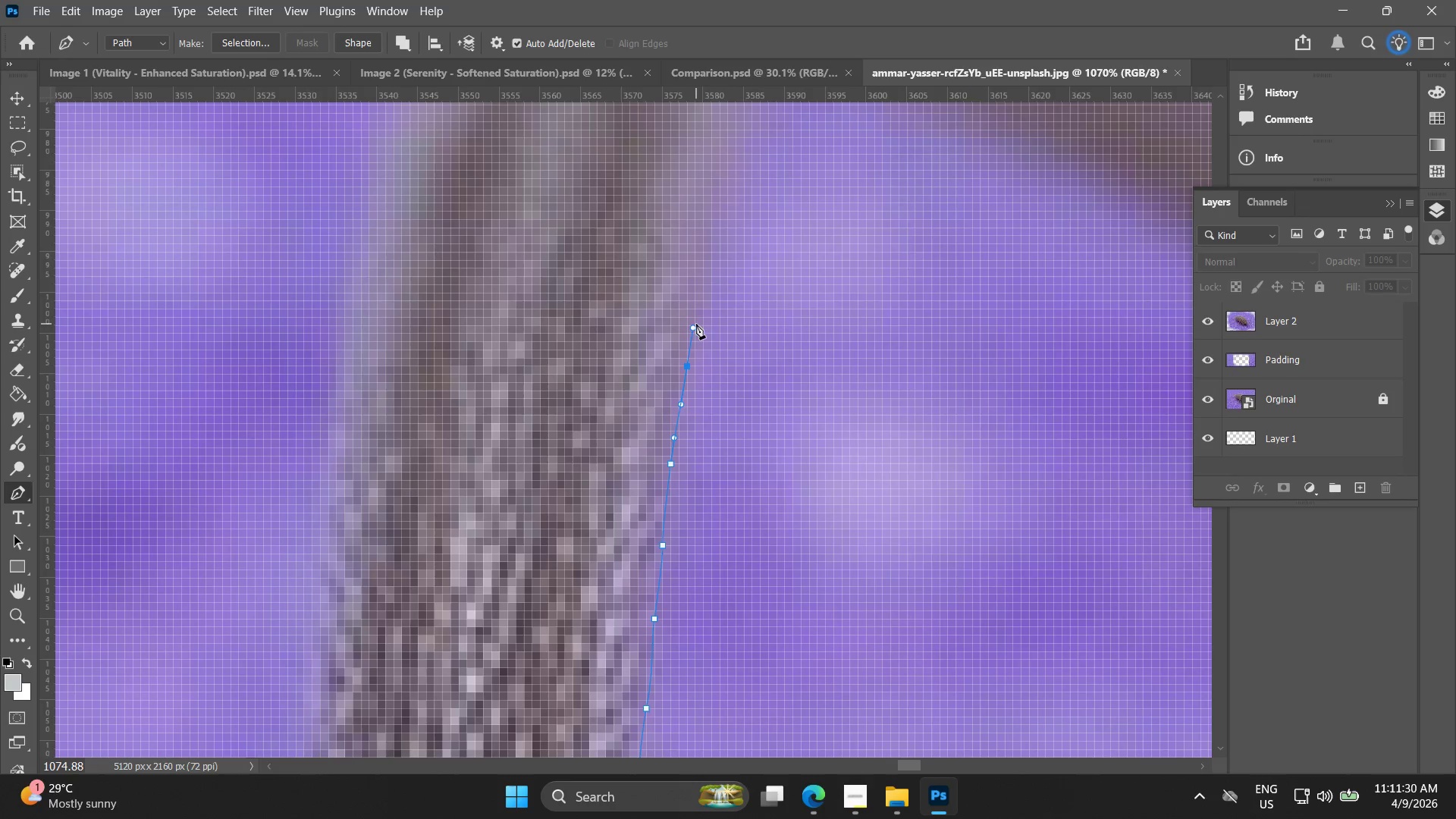 
hold_key(key=Space, duration=0.55)
 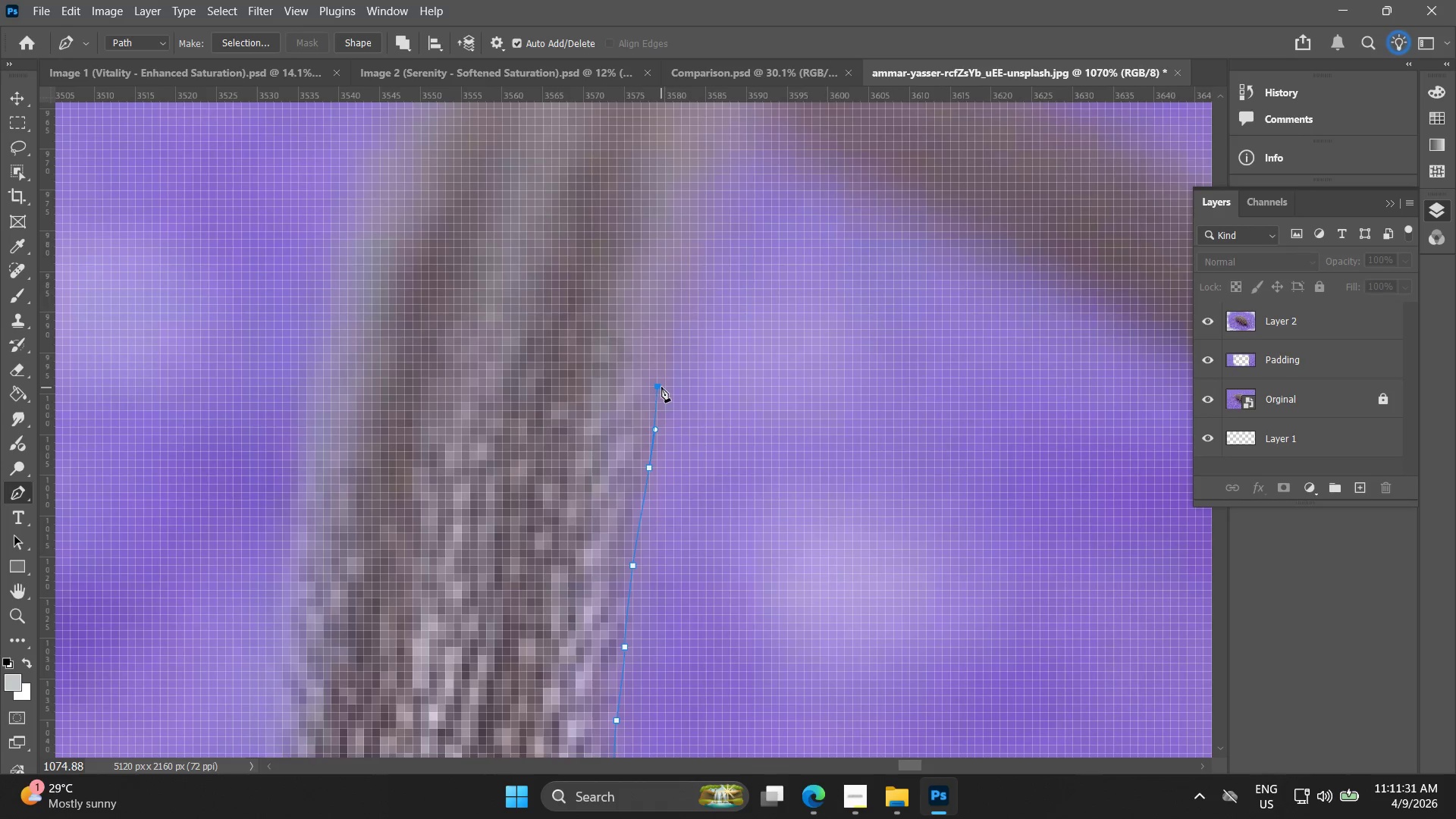 
left_click_drag(start_coordinate=[695, 334], to_coordinate=[657, 435])
 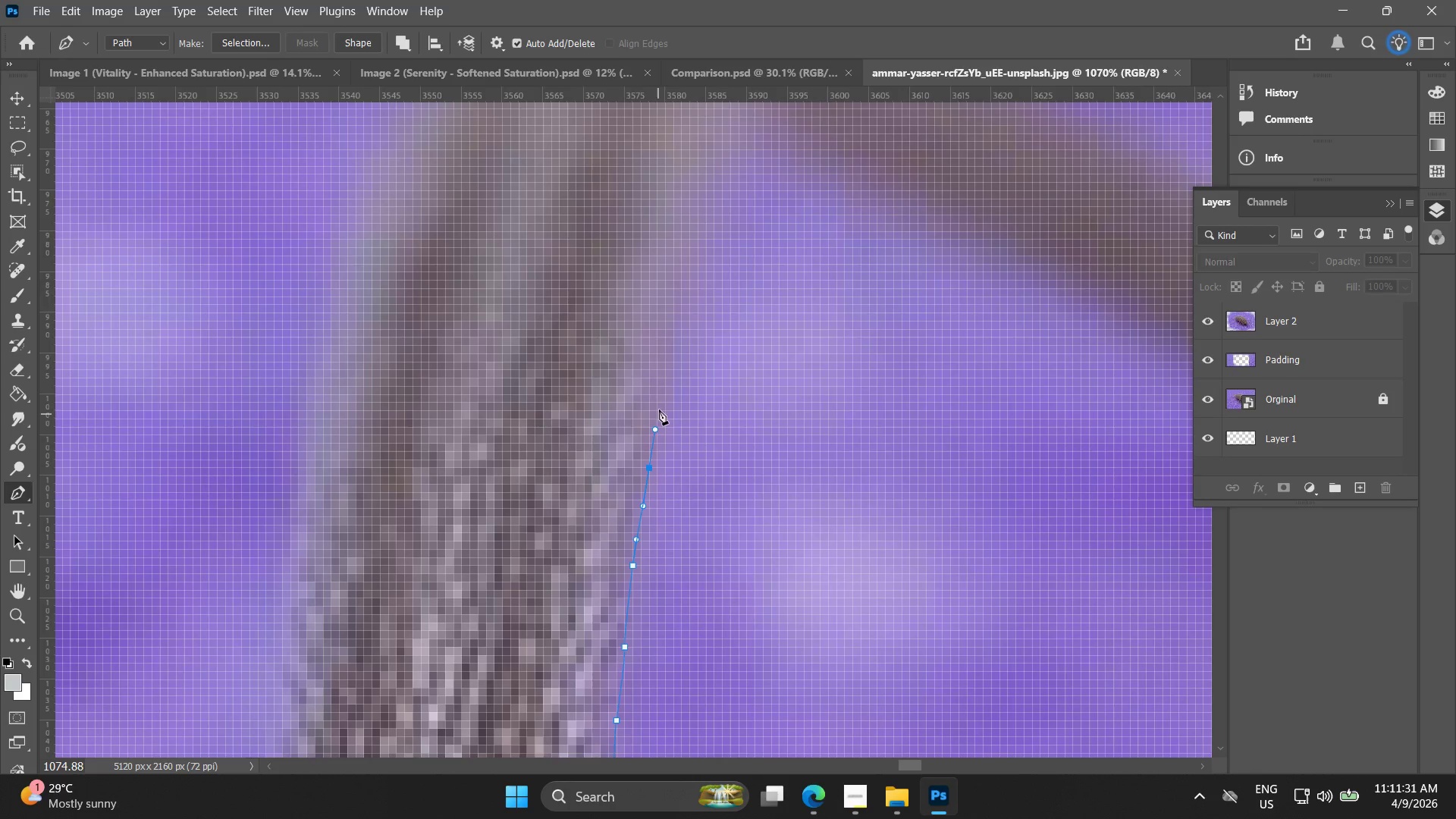 
hold_key(key=Space, duration=2.64)
 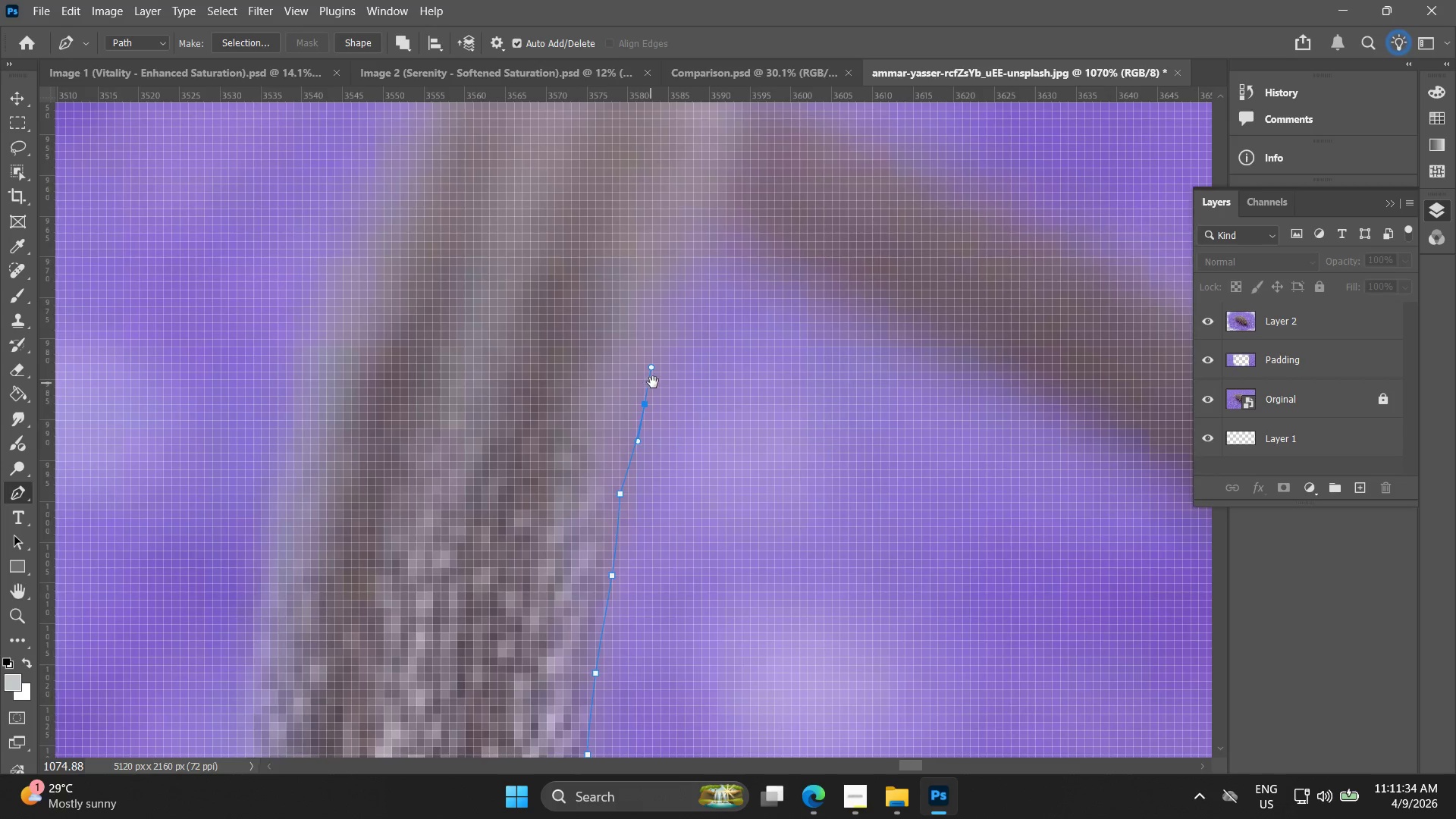 
left_click_drag(start_coordinate=[680, 297], to_coordinate=[689, 259])
 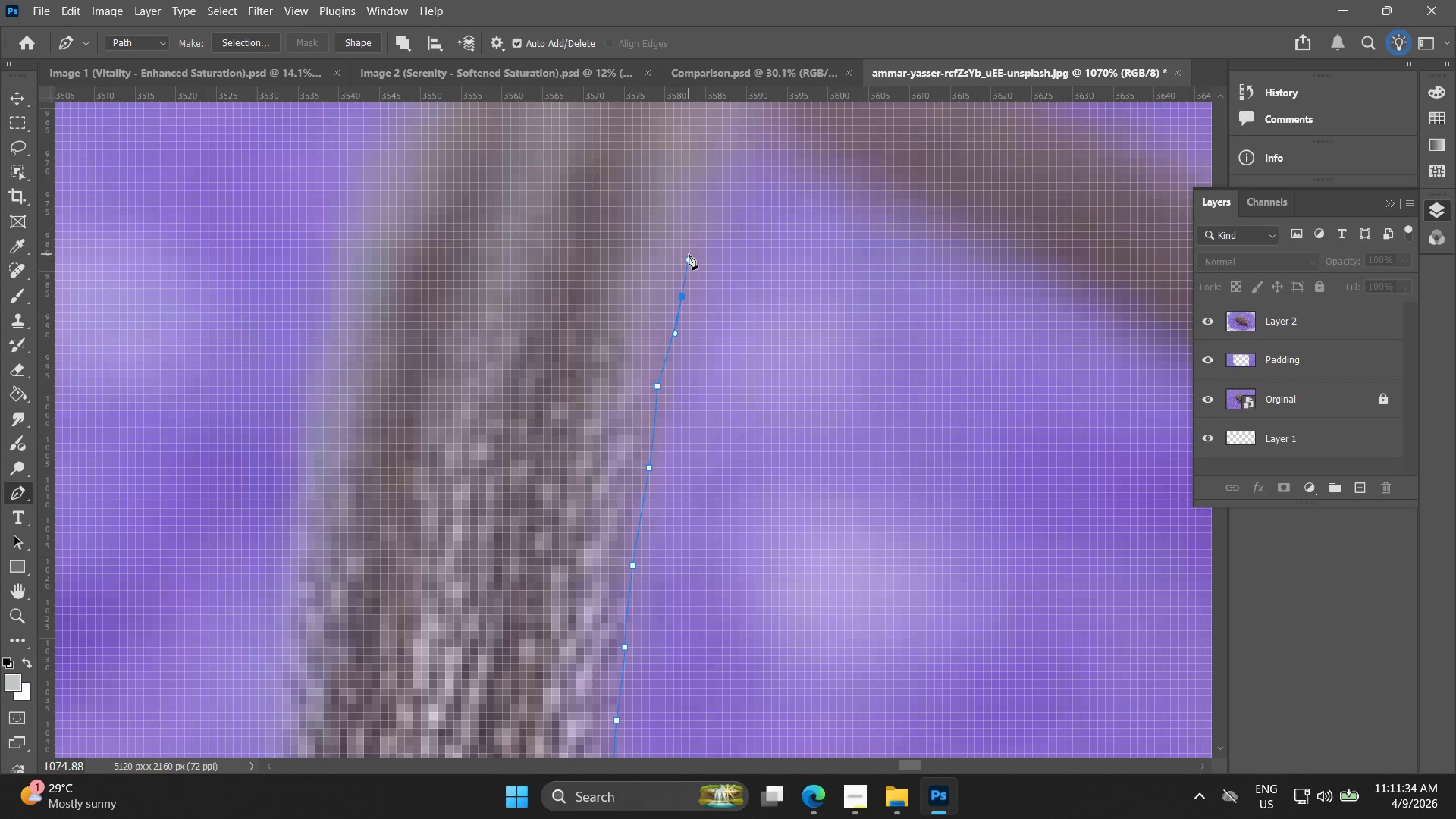 
hold_key(key=Space, duration=0.52)
 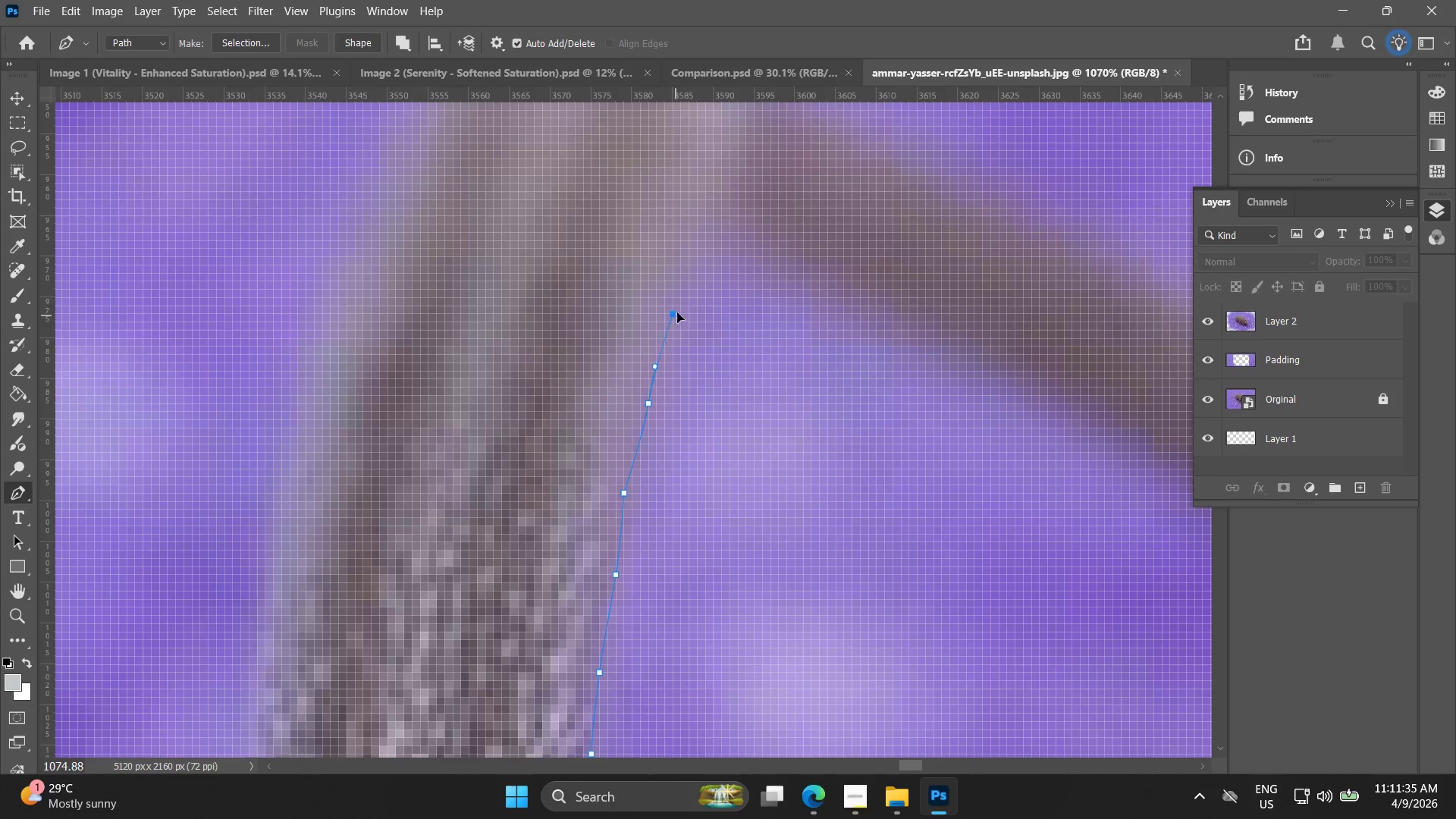 
left_click_drag(start_coordinate=[687, 275], to_coordinate=[654, 382])
 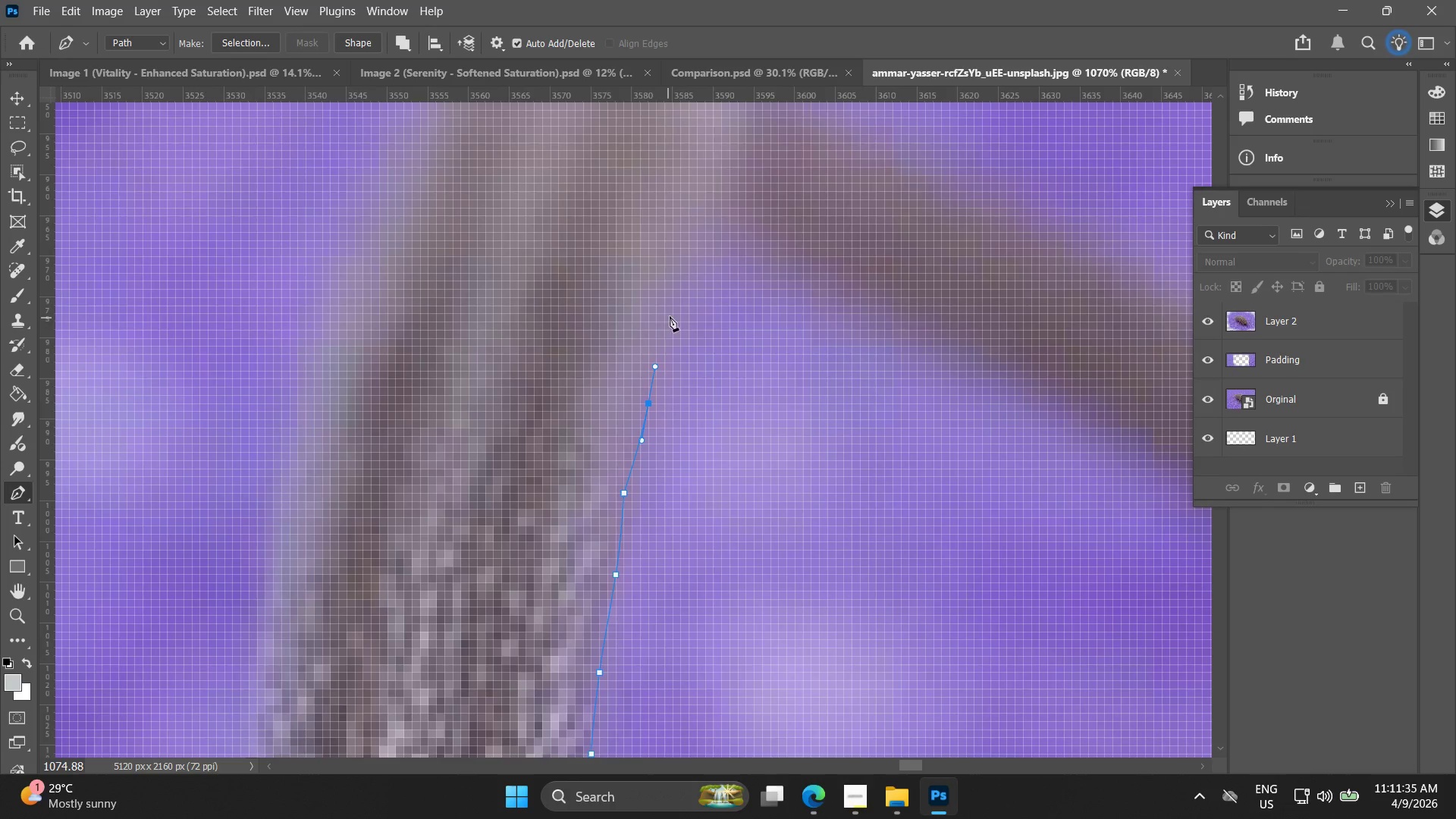 
left_click_drag(start_coordinate=[674, 315], to_coordinate=[689, 291])
 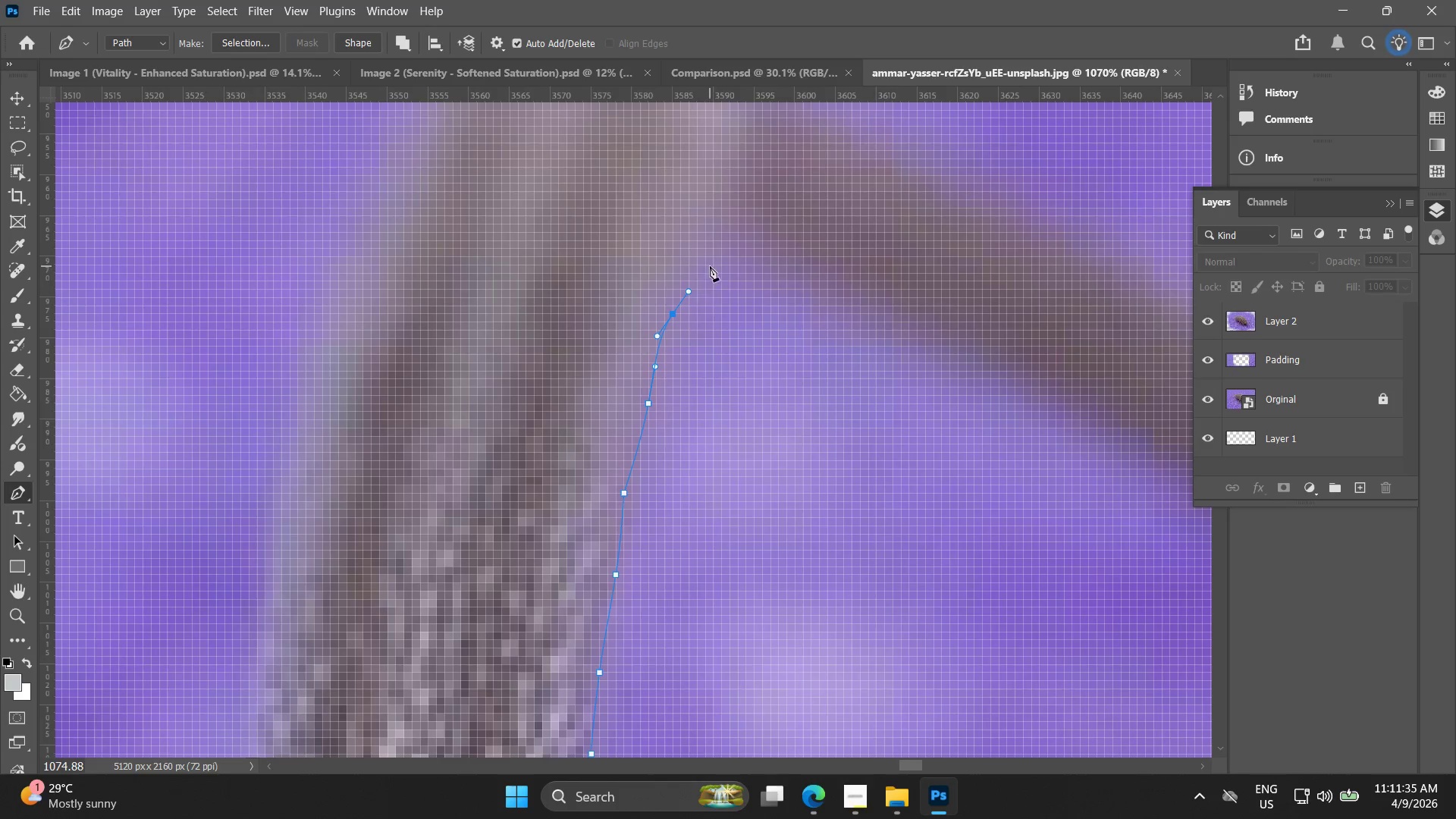 
left_click_drag(start_coordinate=[710, 266], to_coordinate=[726, 256])
 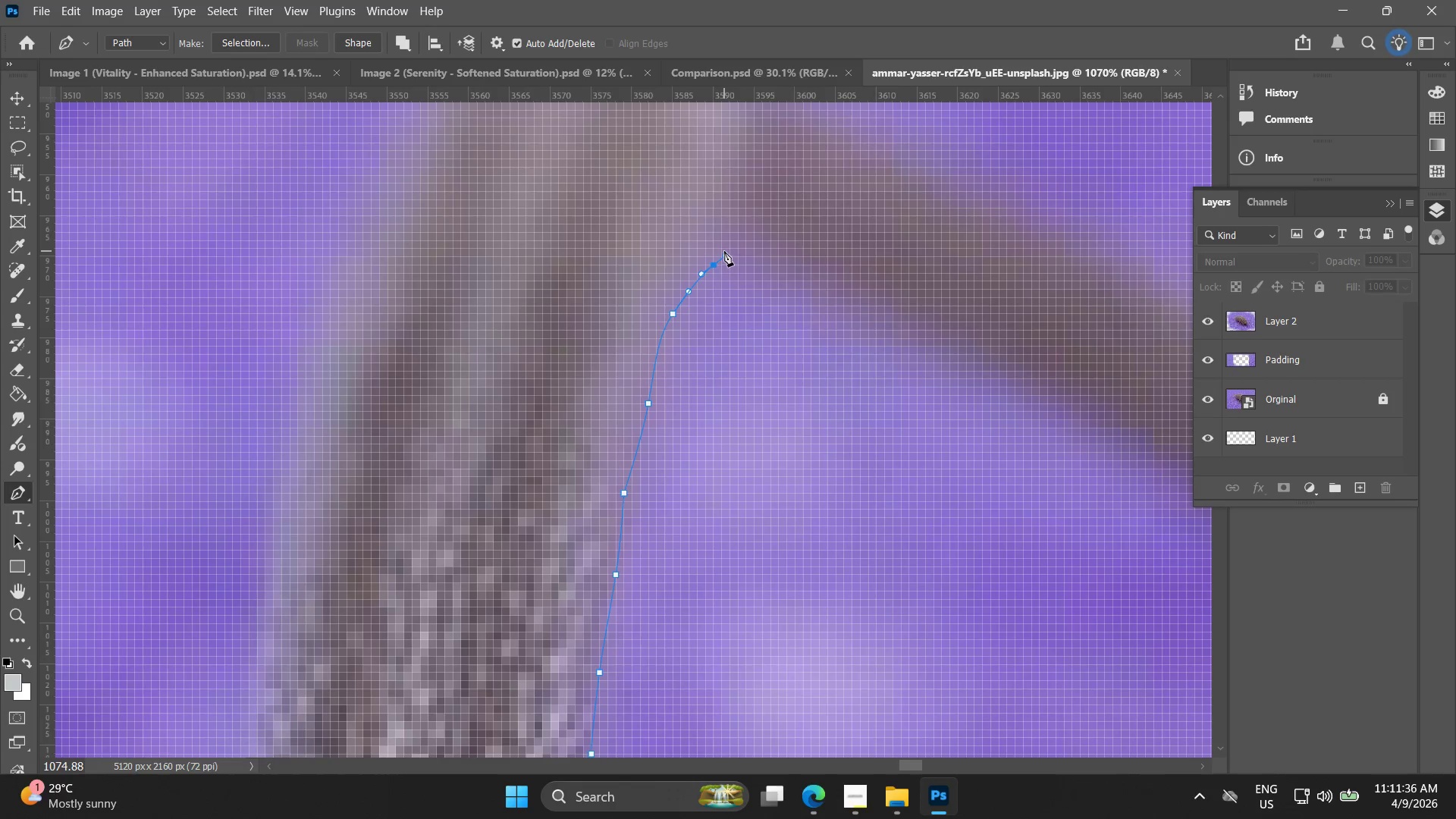 
key(Control+ControlLeft)
 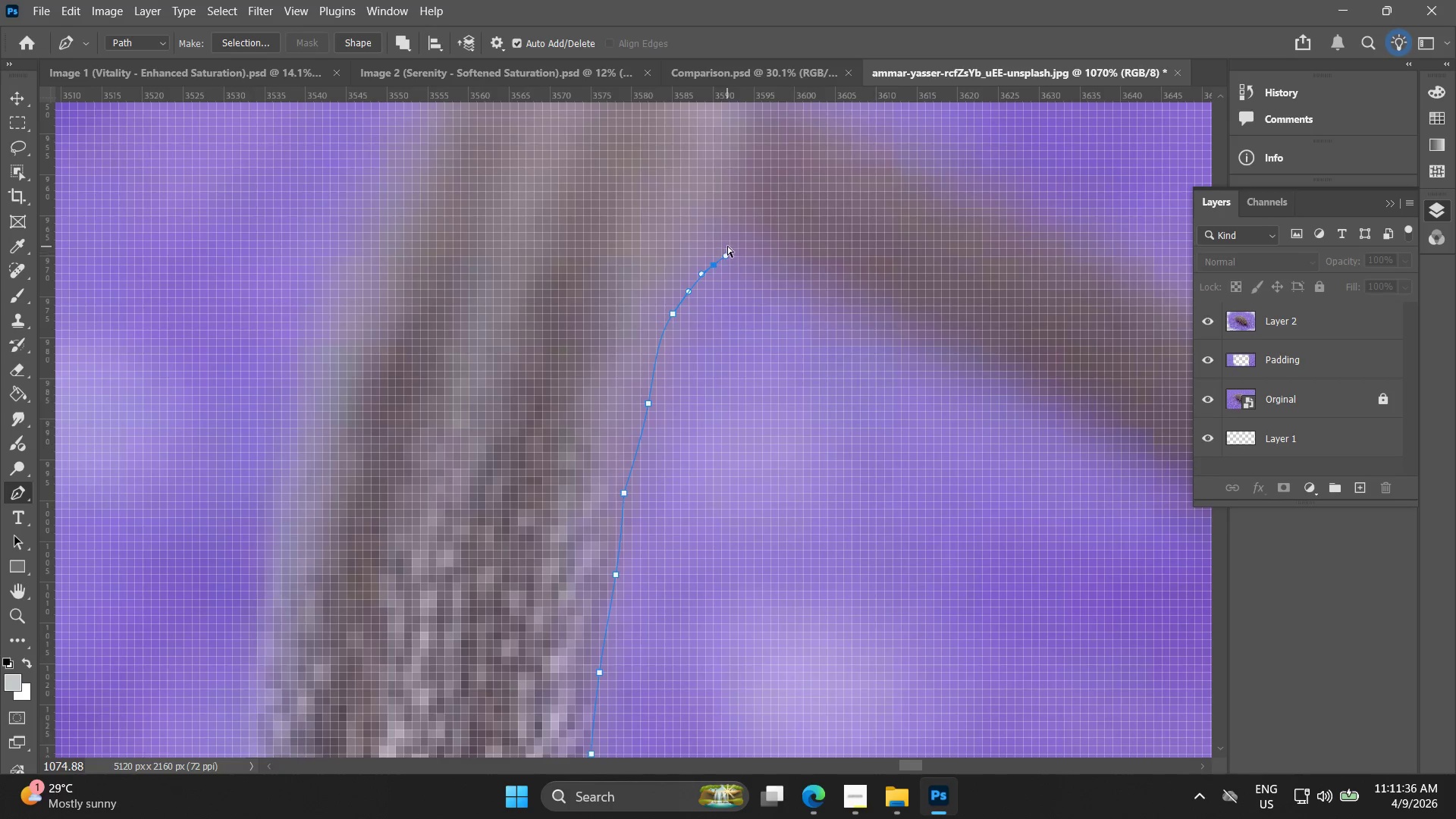 
key(Control+Z)
 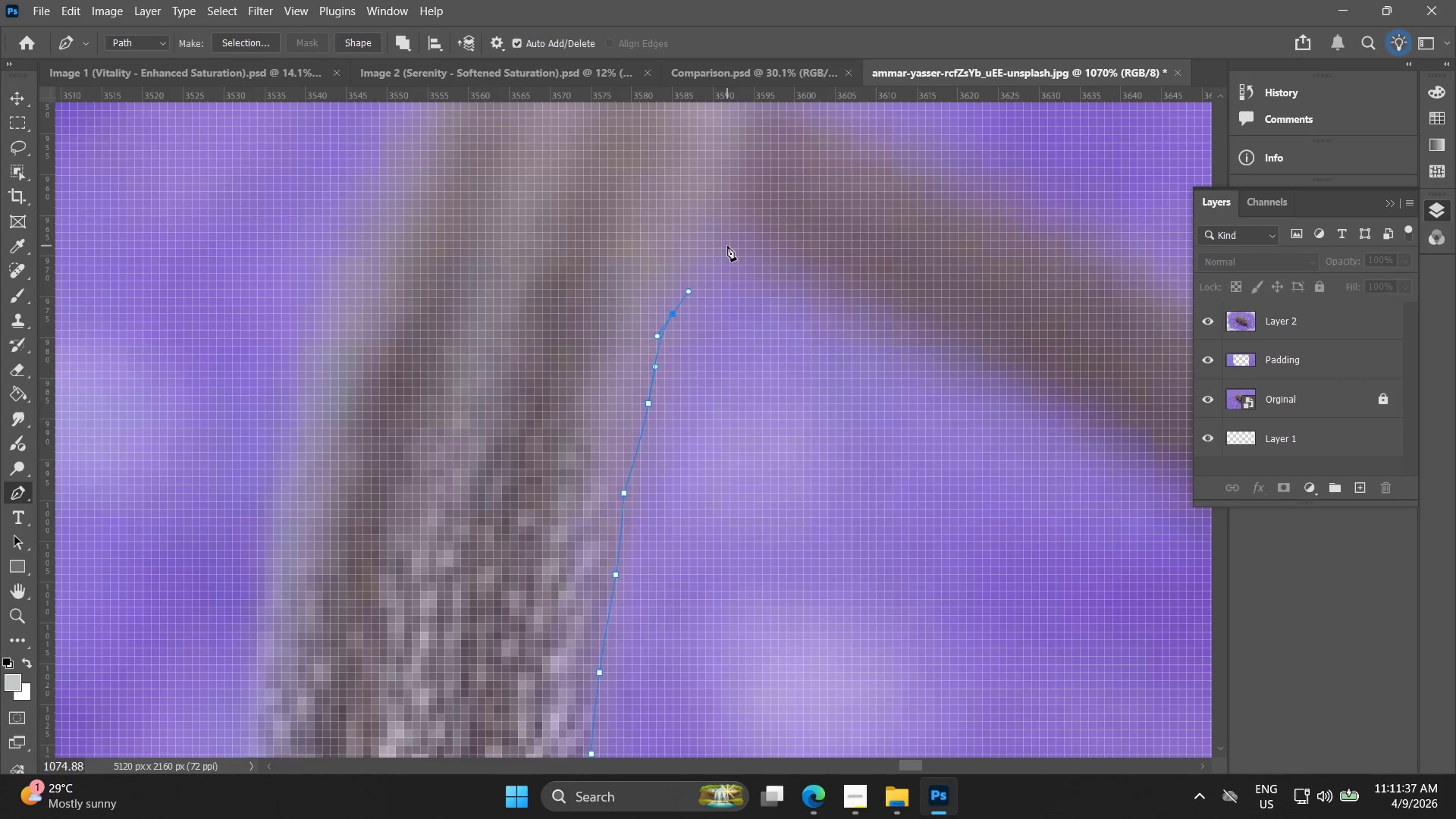 
left_click_drag(start_coordinate=[730, 246], to_coordinate=[739, 244])
 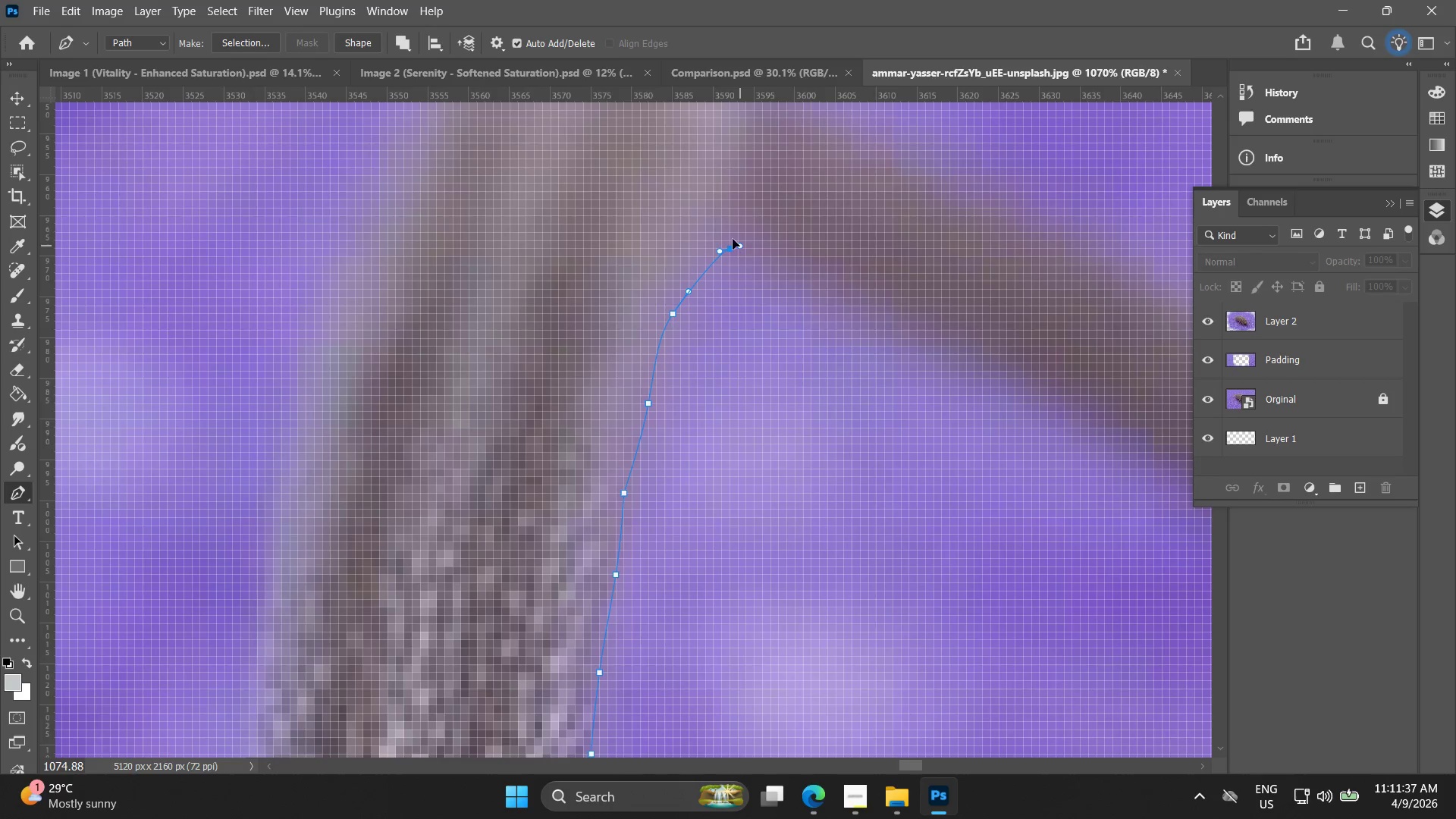 
key(Control+ControlLeft)
 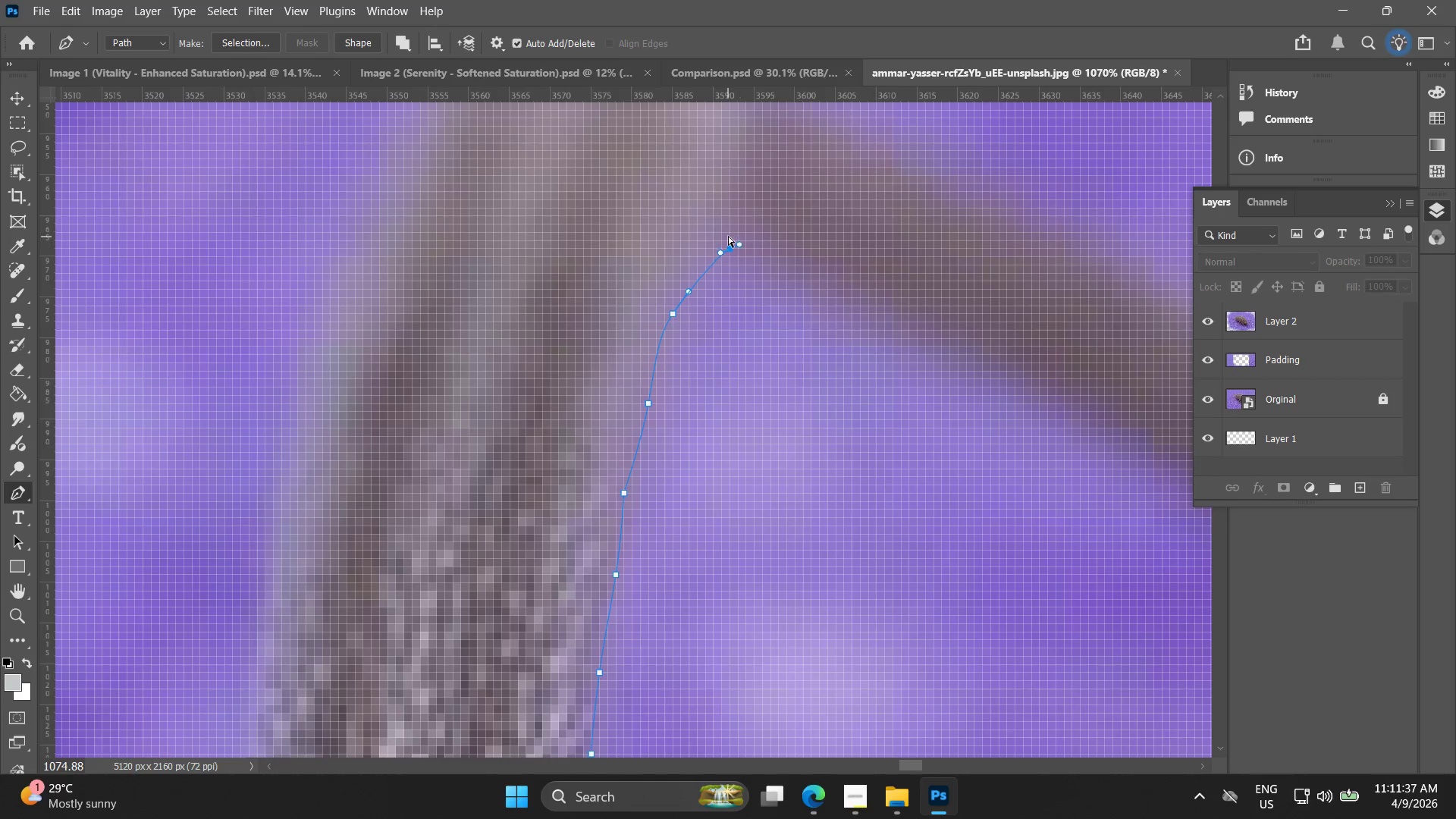 
key(Control+Z)
 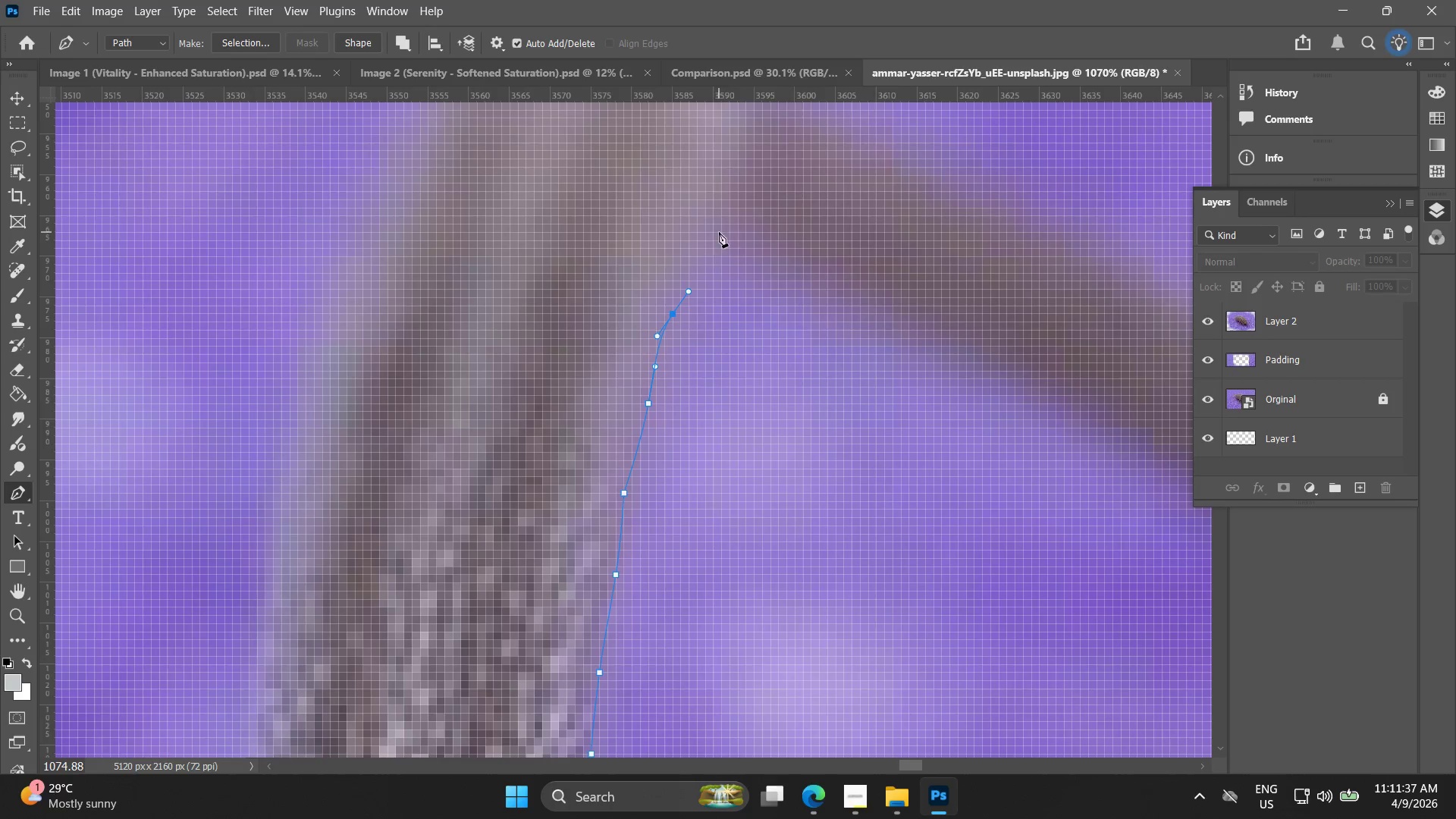 
left_click_drag(start_coordinate=[721, 227], to_coordinate=[731, 229])
 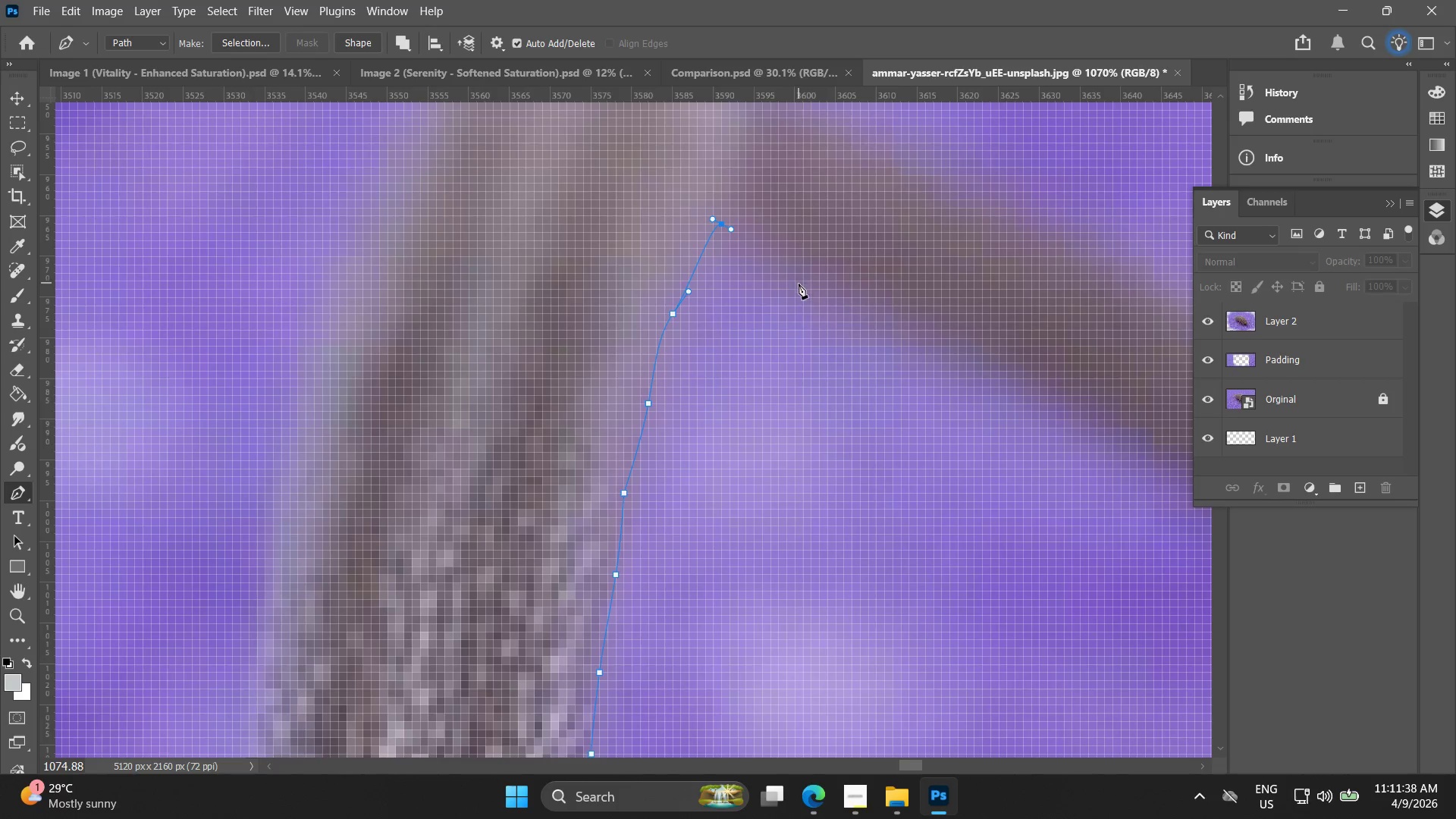 
left_click_drag(start_coordinate=[802, 300], to_coordinate=[843, 329])
 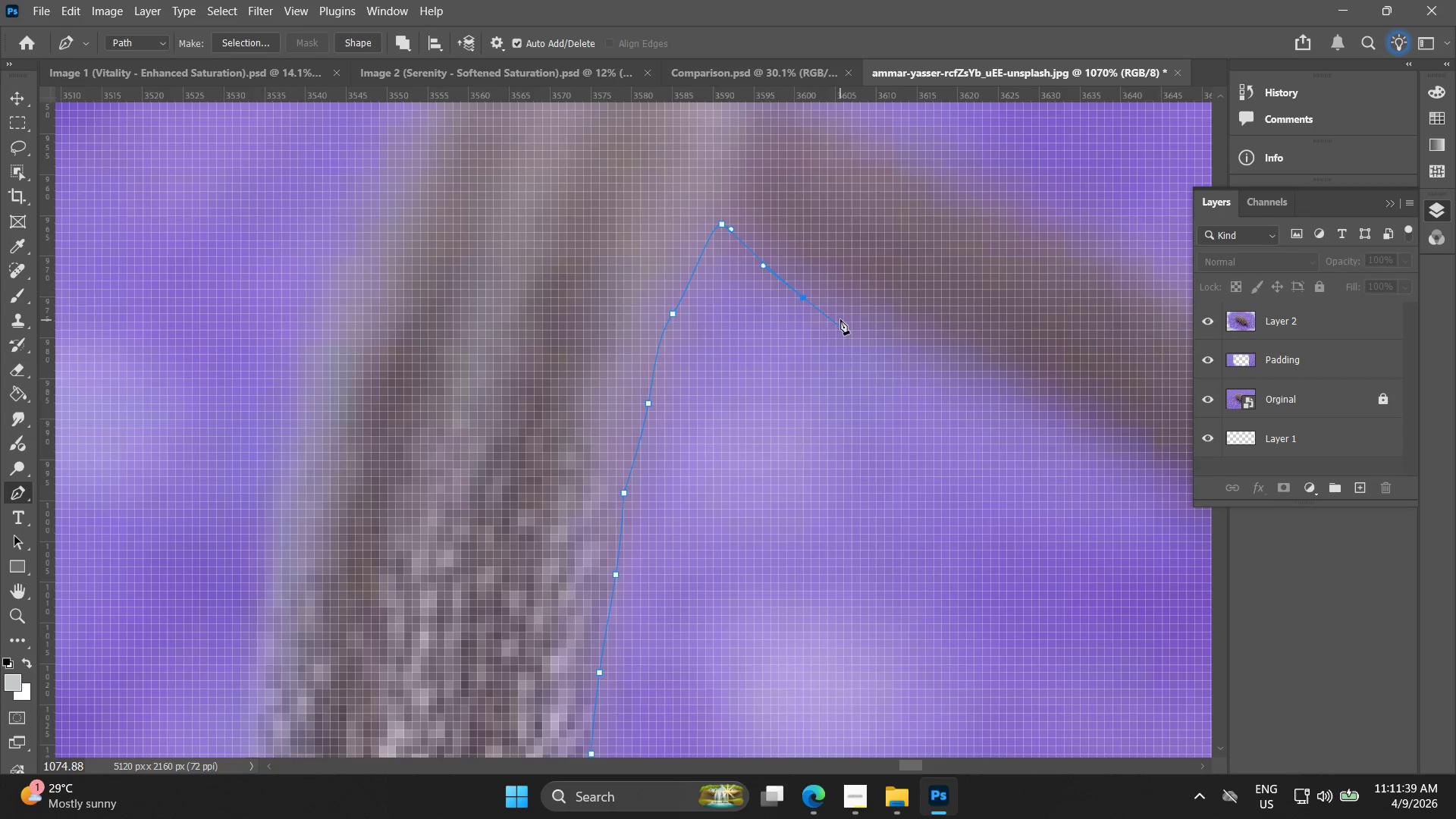 
key(Alt+AltLeft)
 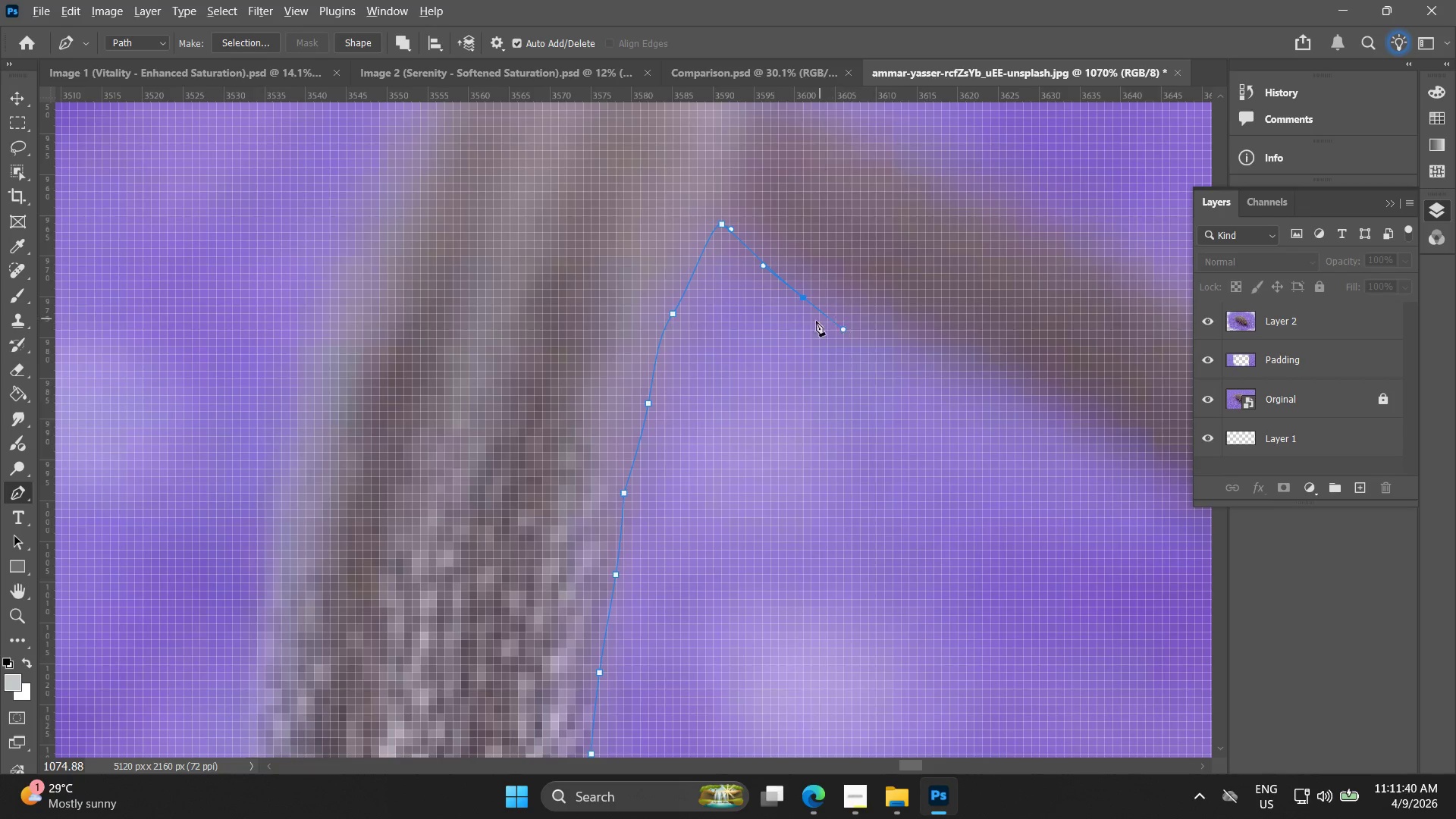 
hold_key(key=Space, duration=0.45)
 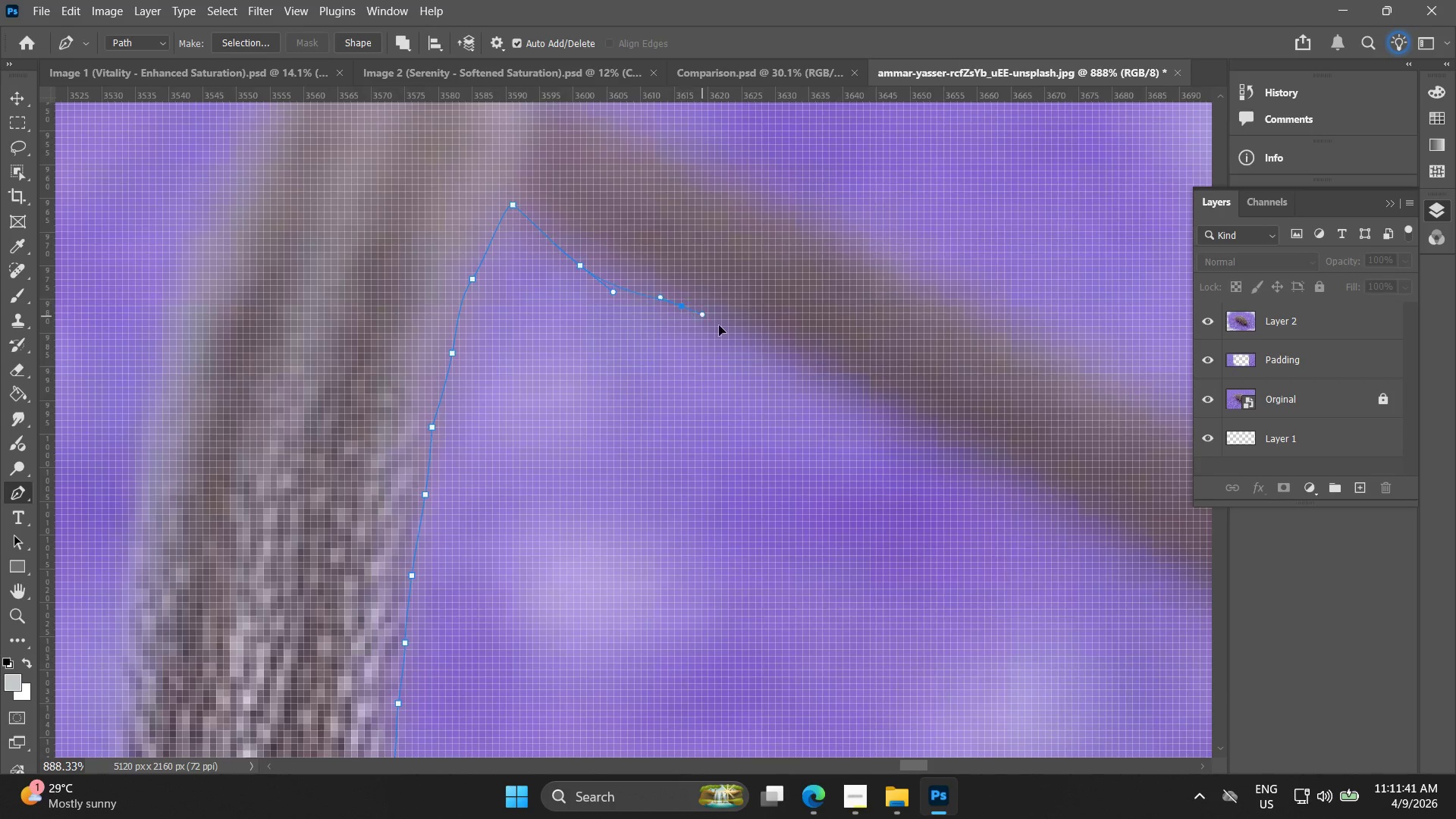 
left_click_drag(start_coordinate=[853, 343], to_coordinate=[628, 307])
 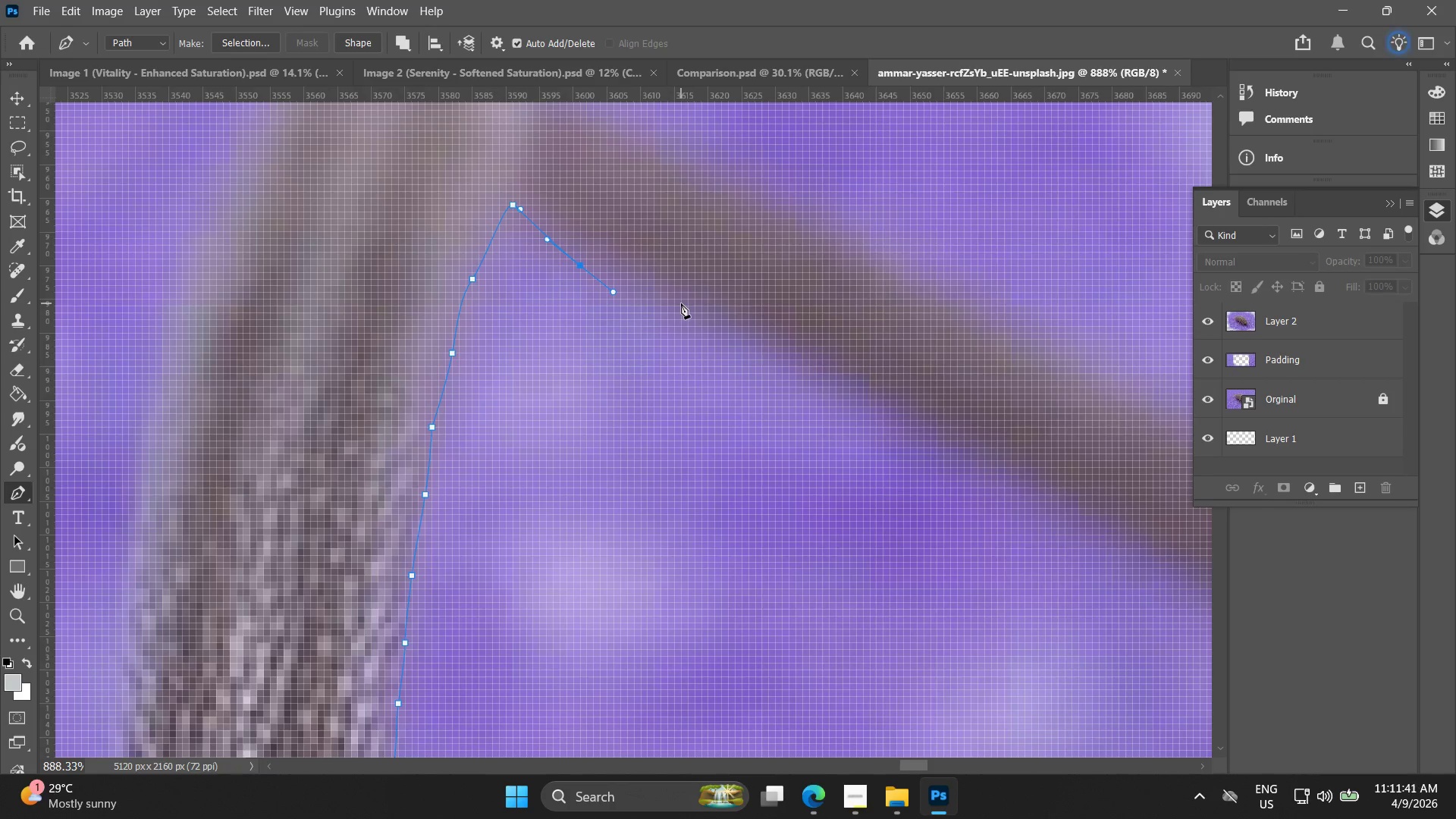 
scroll: coordinate [814, 322], scroll_direction: down, amount: 2.0
 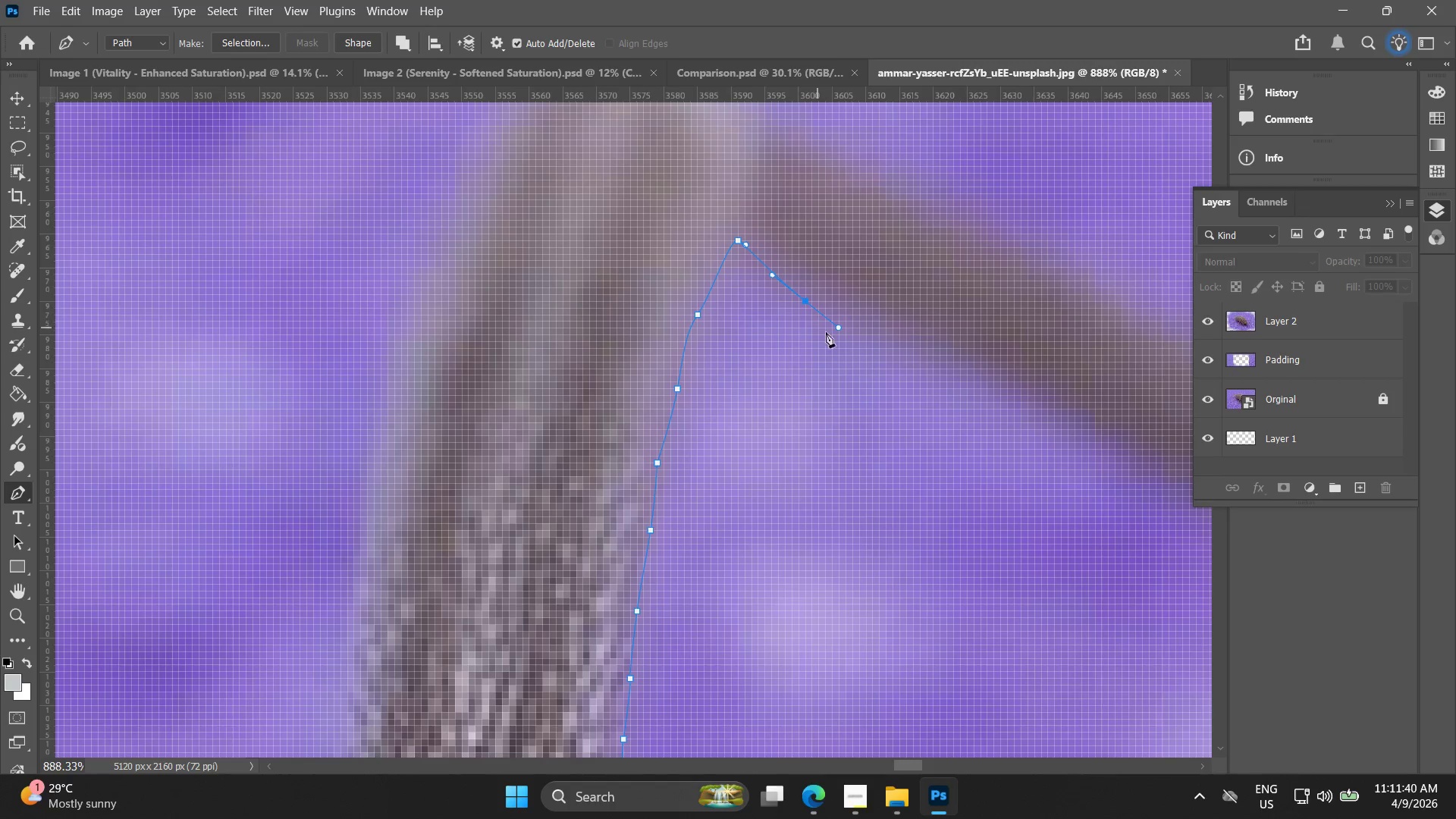 
left_click_drag(start_coordinate=[683, 303], to_coordinate=[774, 350])
 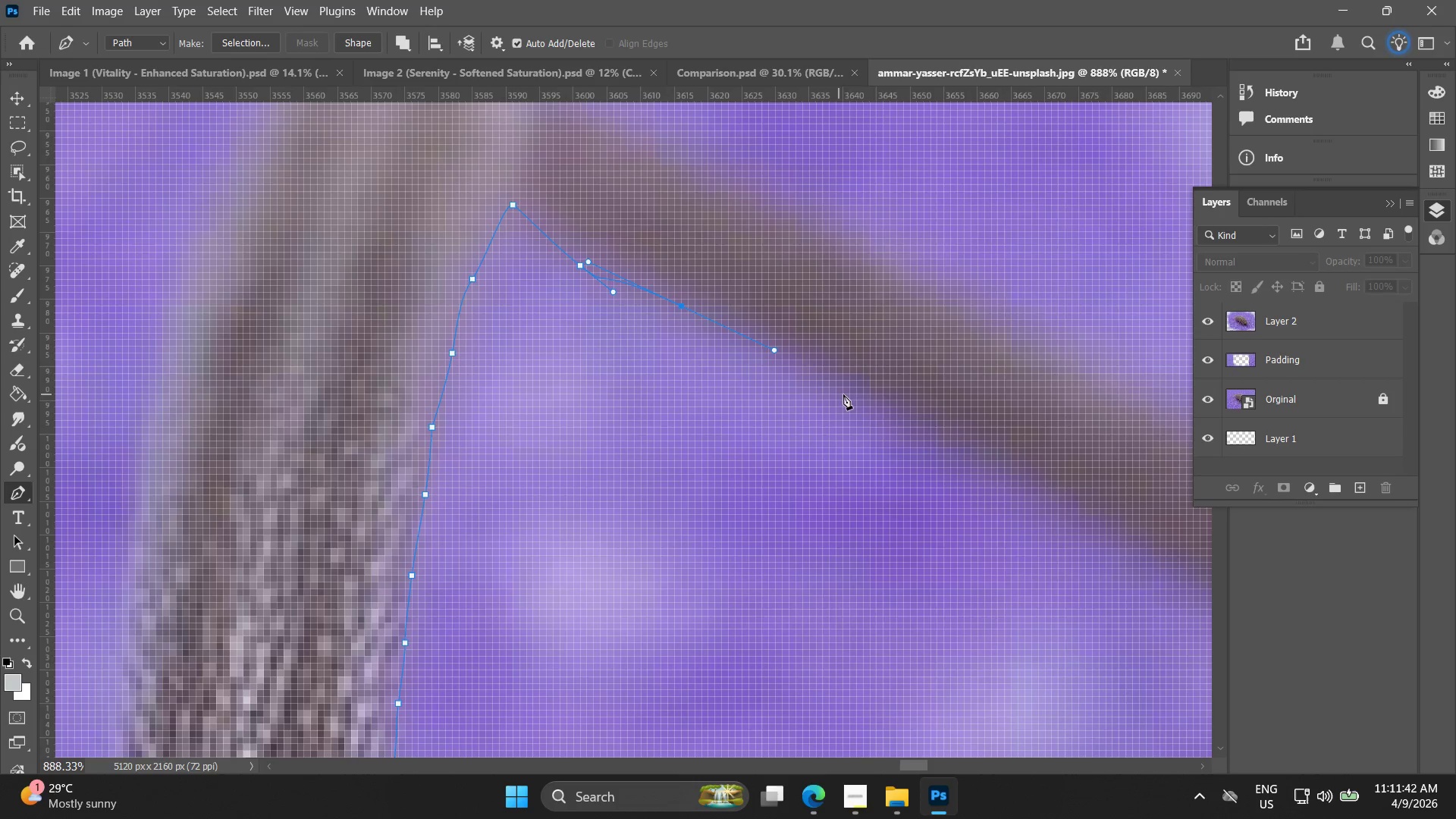 
left_click_drag(start_coordinate=[864, 398], to_coordinate=[908, 427])
 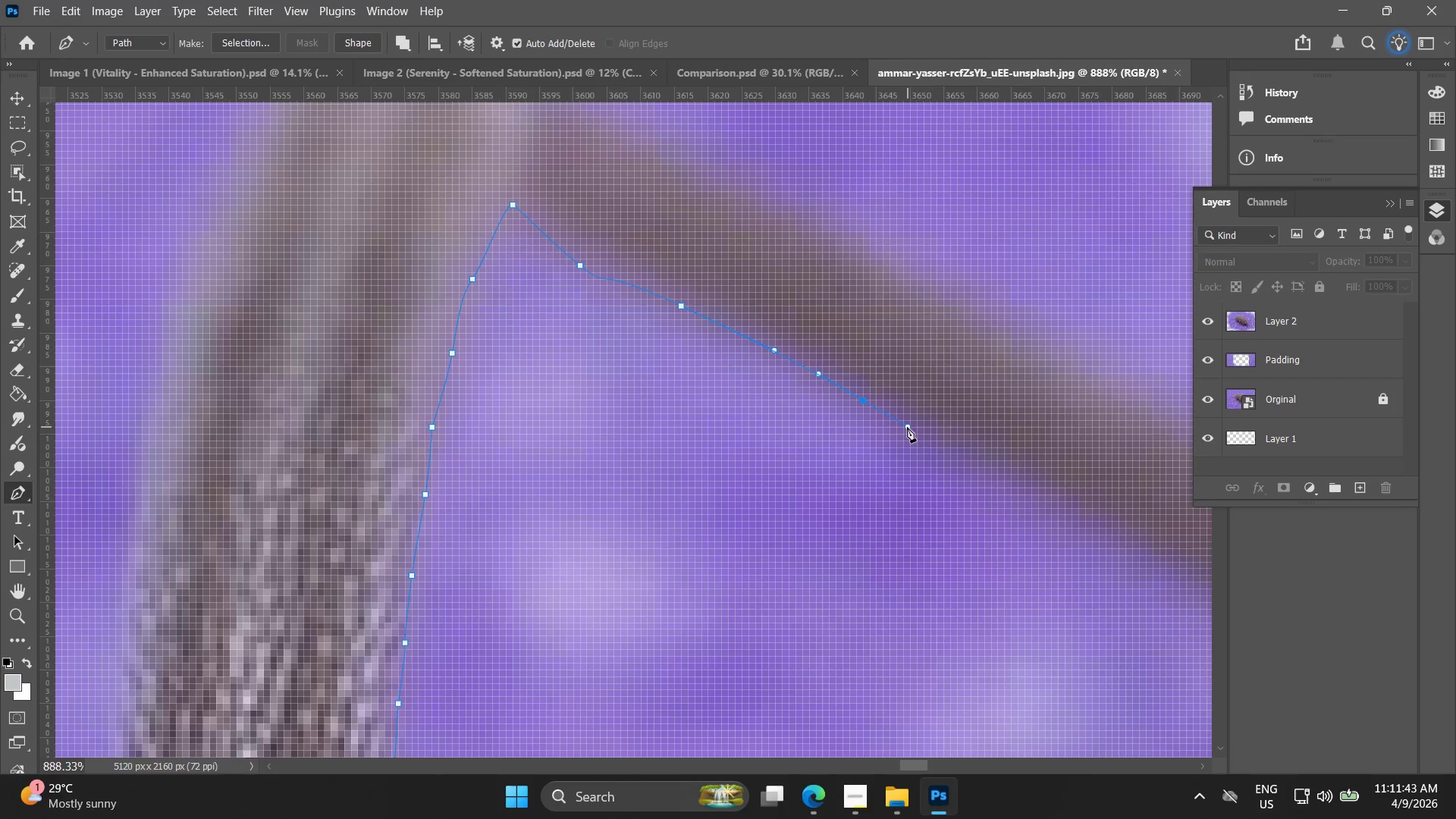 
hold_key(key=Space, duration=0.42)
 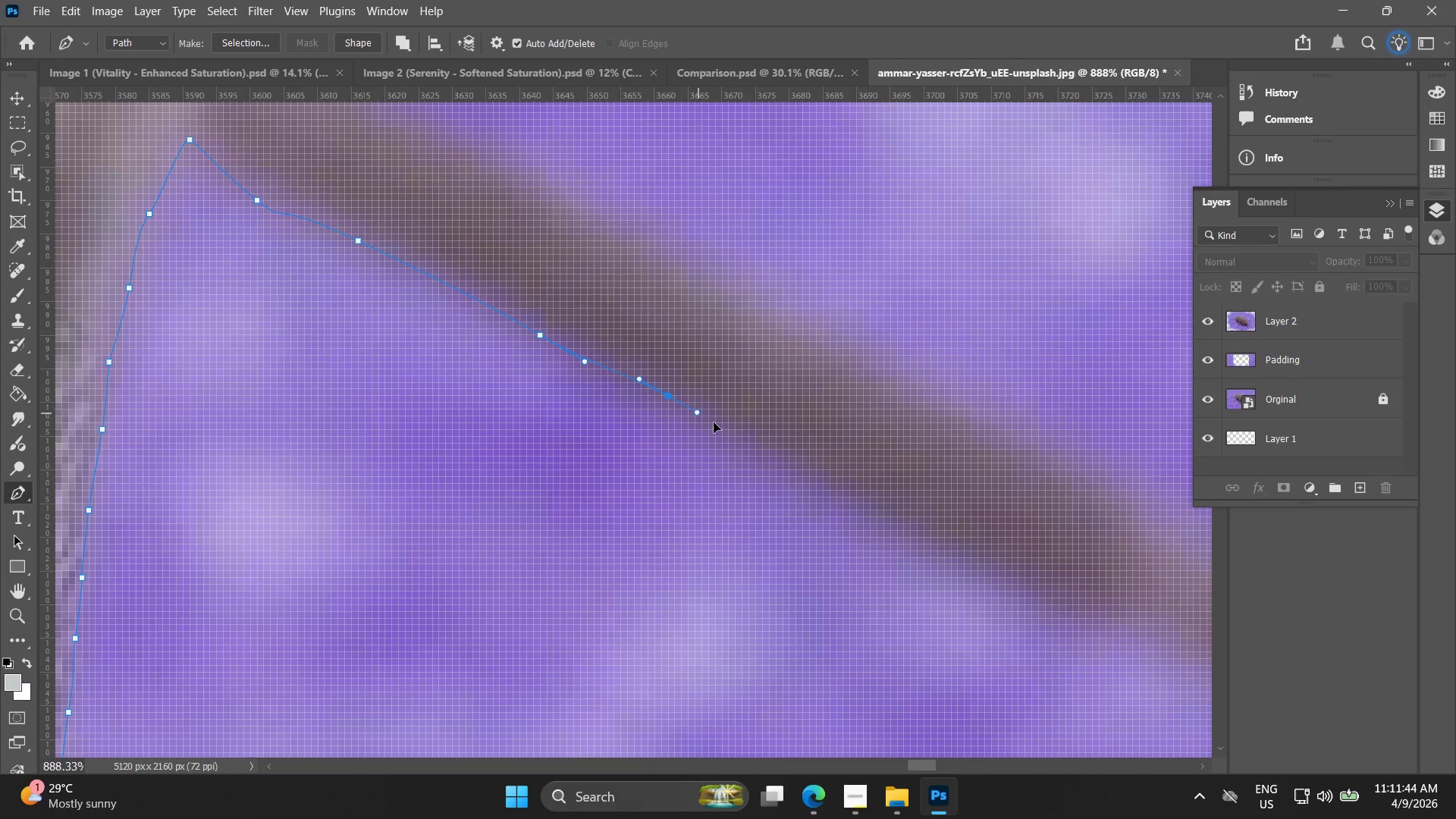 
left_click_drag(start_coordinate=[909, 433], to_coordinate=[586, 368])
 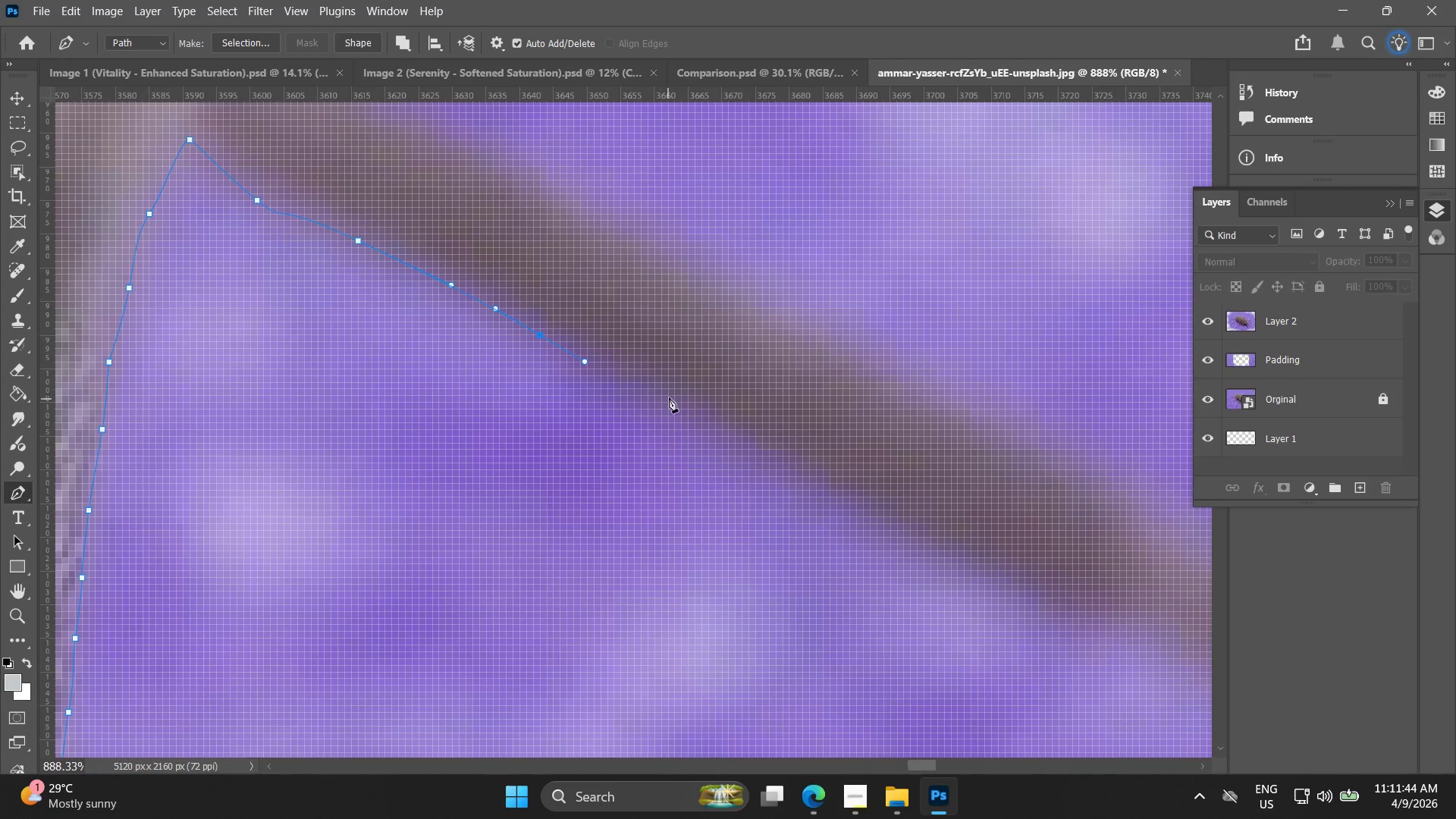 
left_click_drag(start_coordinate=[670, 397], to_coordinate=[714, 422])
 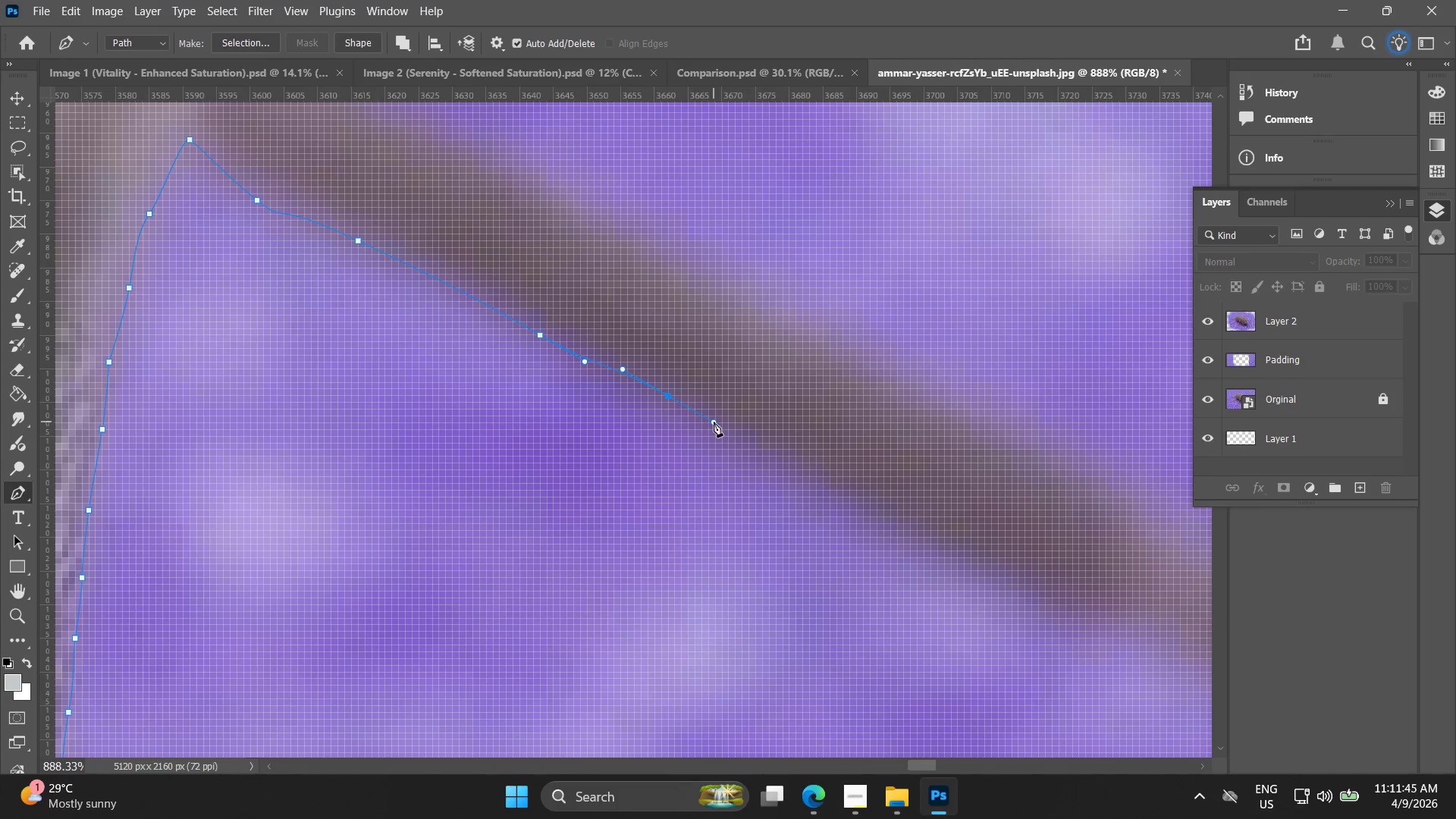 
hold_key(key=AltLeft, duration=0.75)
 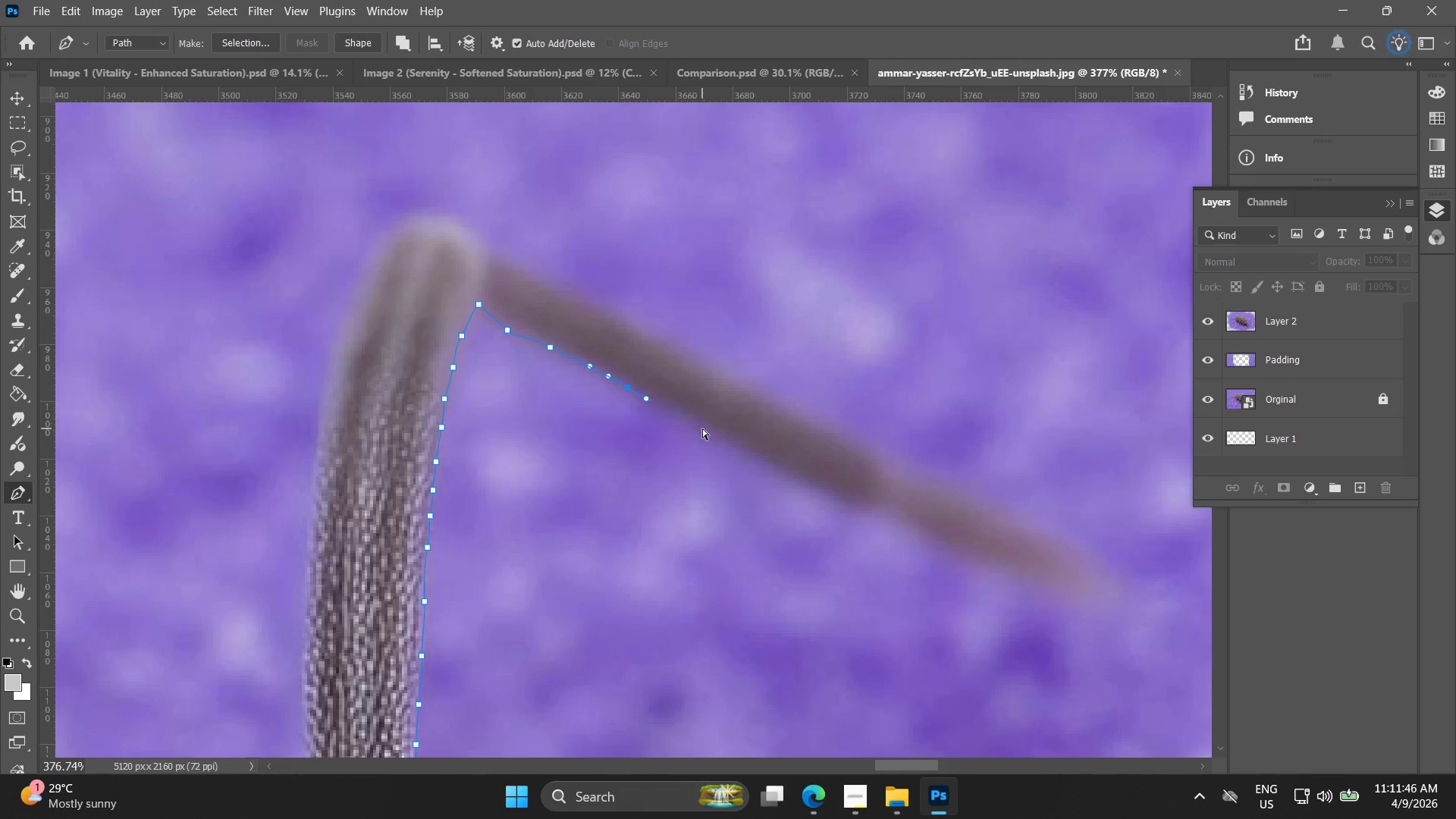 
key(Control+ControlLeft)
 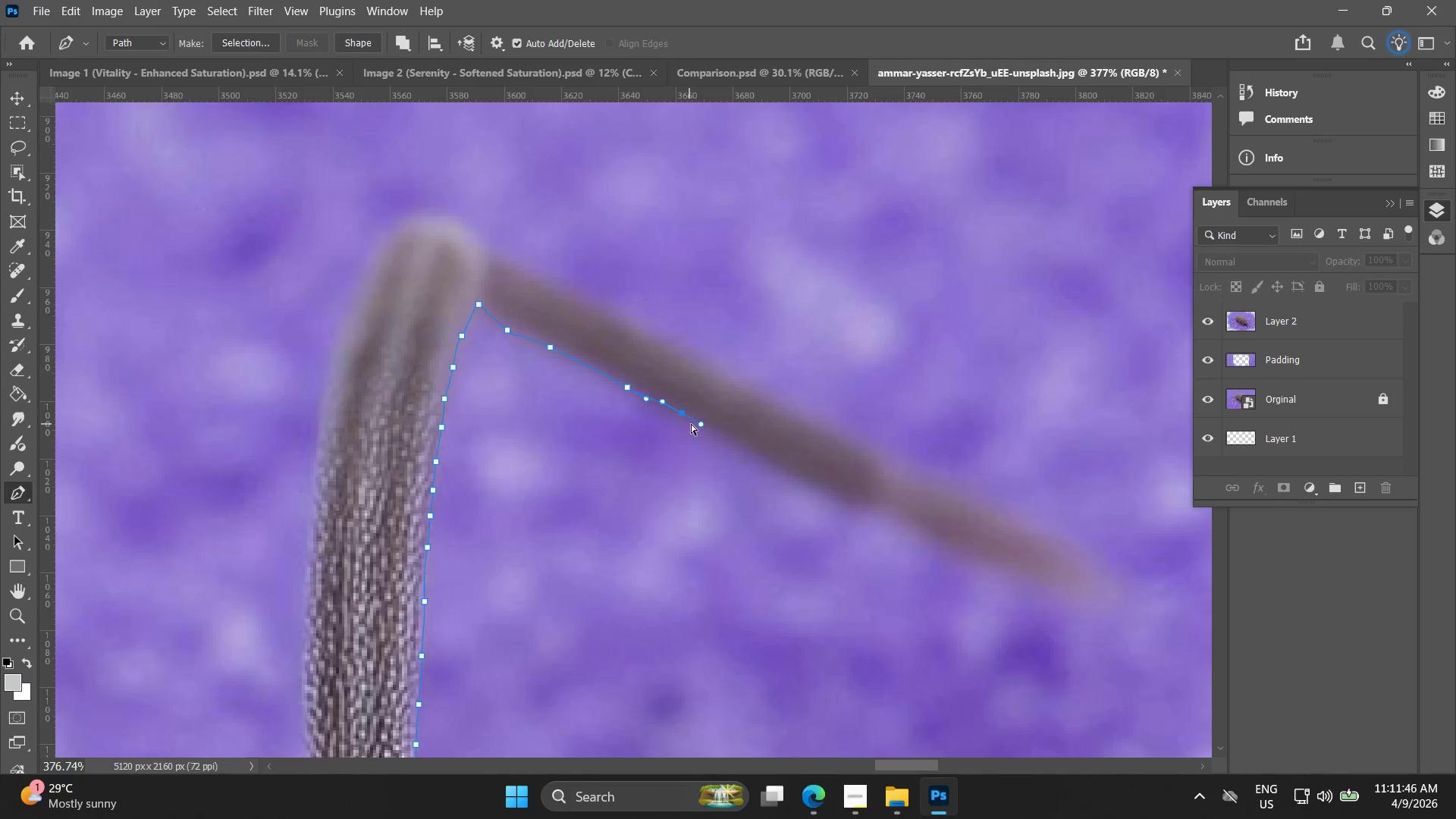 
scroll: coordinate [689, 427], scroll_direction: down, amount: 9.0
 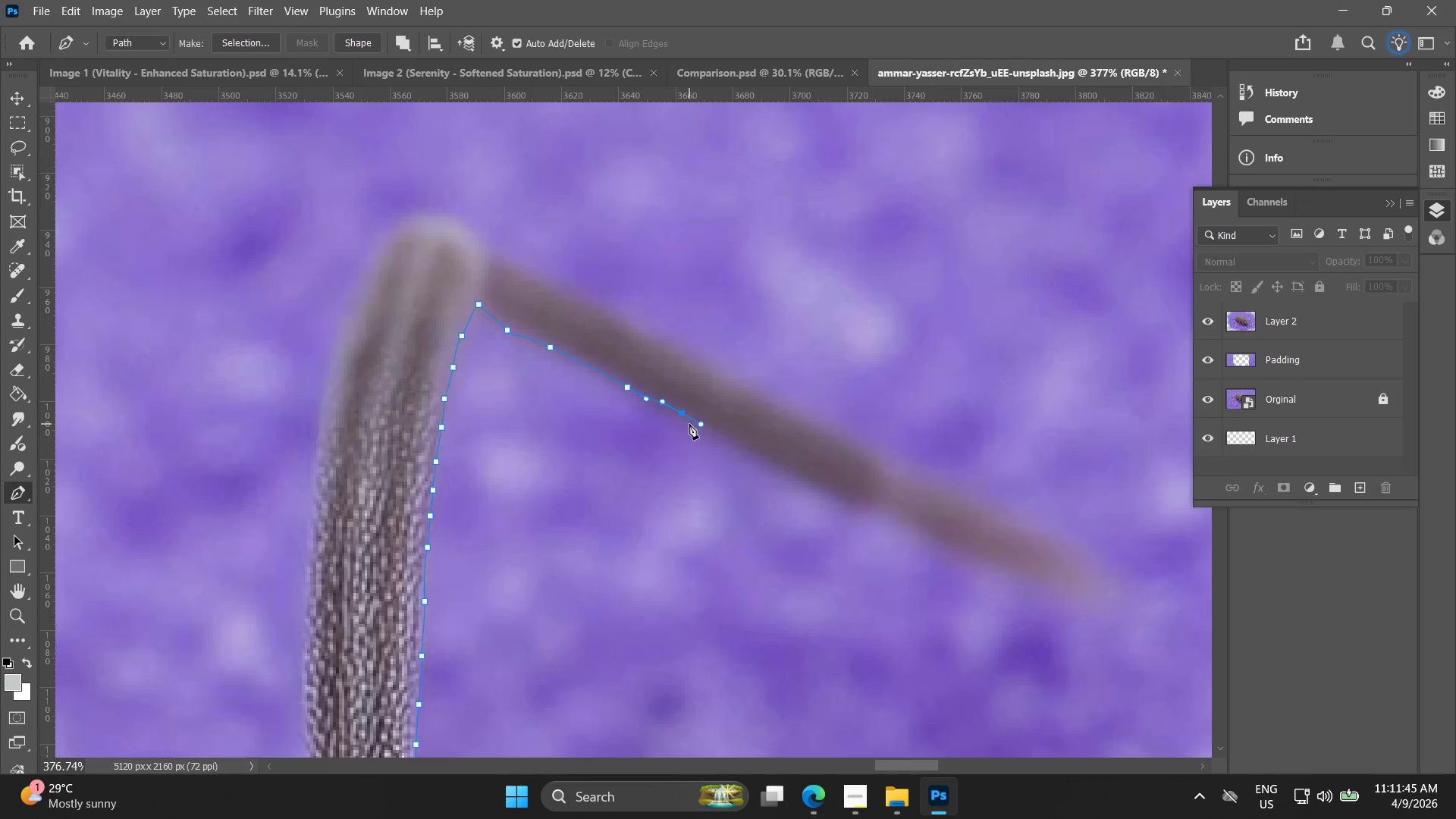 
key(Control+Z)
 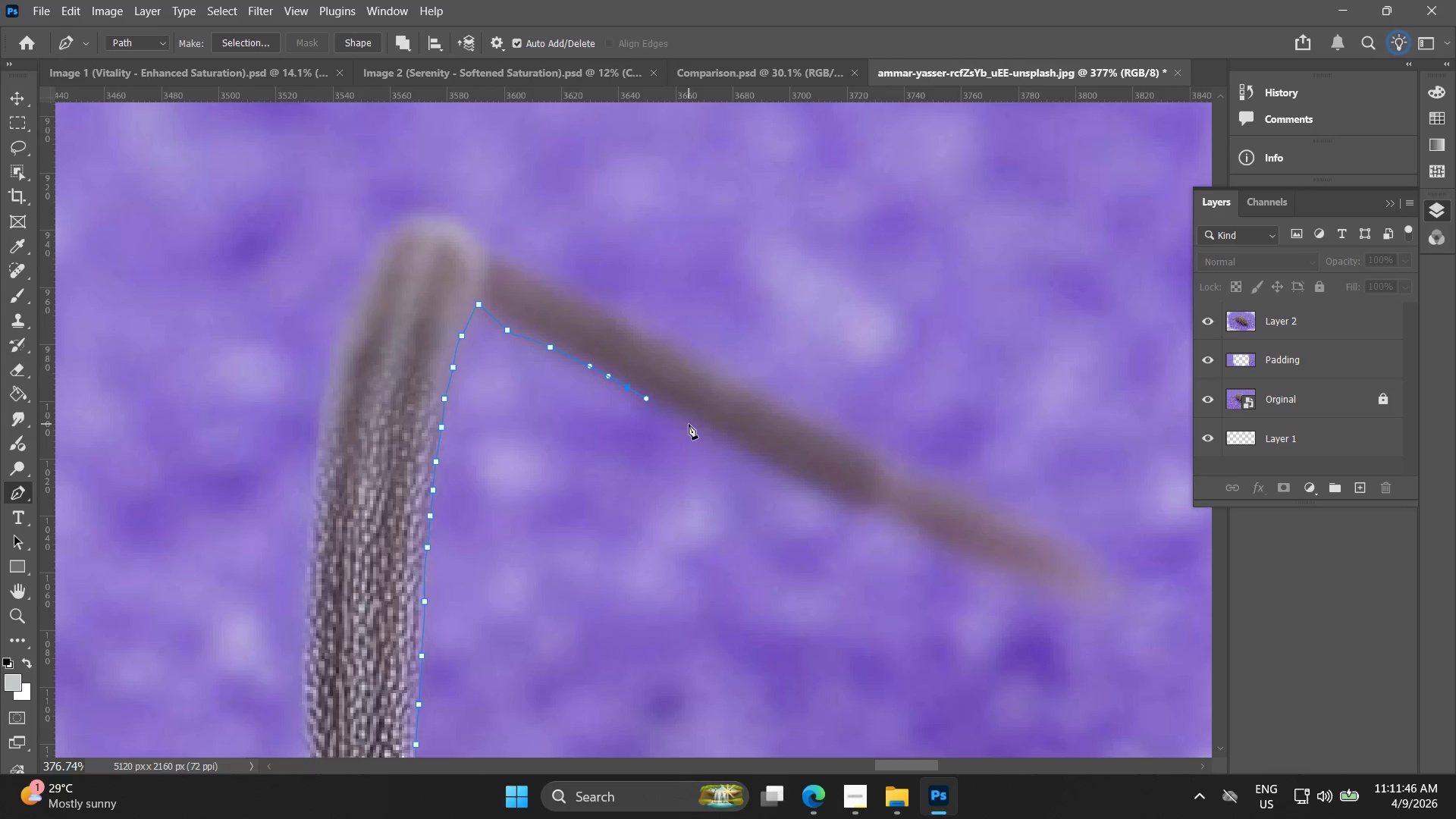 
left_click_drag(start_coordinate=[688, 422], to_coordinate=[712, 431])
 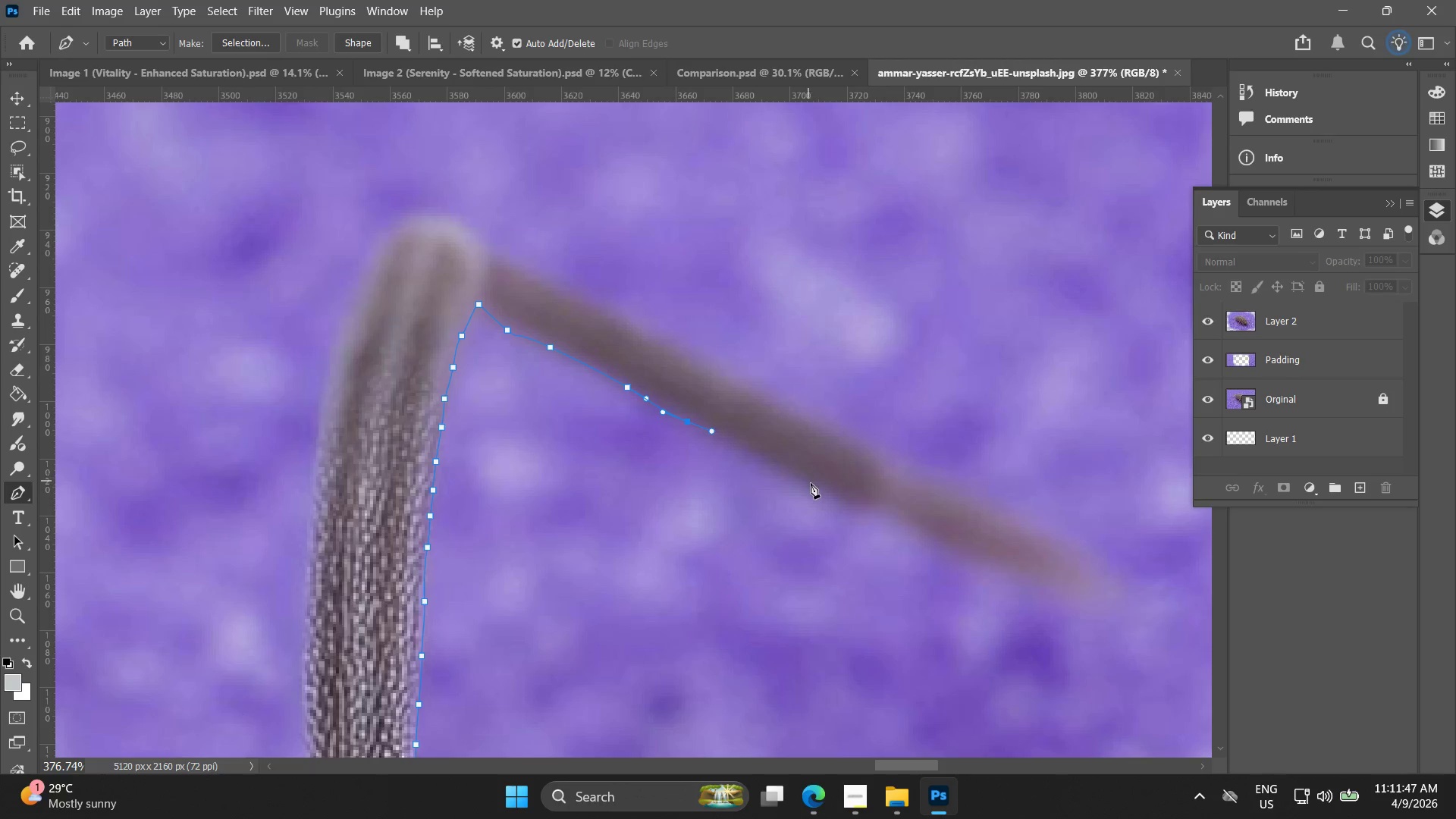 
left_click_drag(start_coordinate=[825, 491], to_coordinate=[871, 516])
 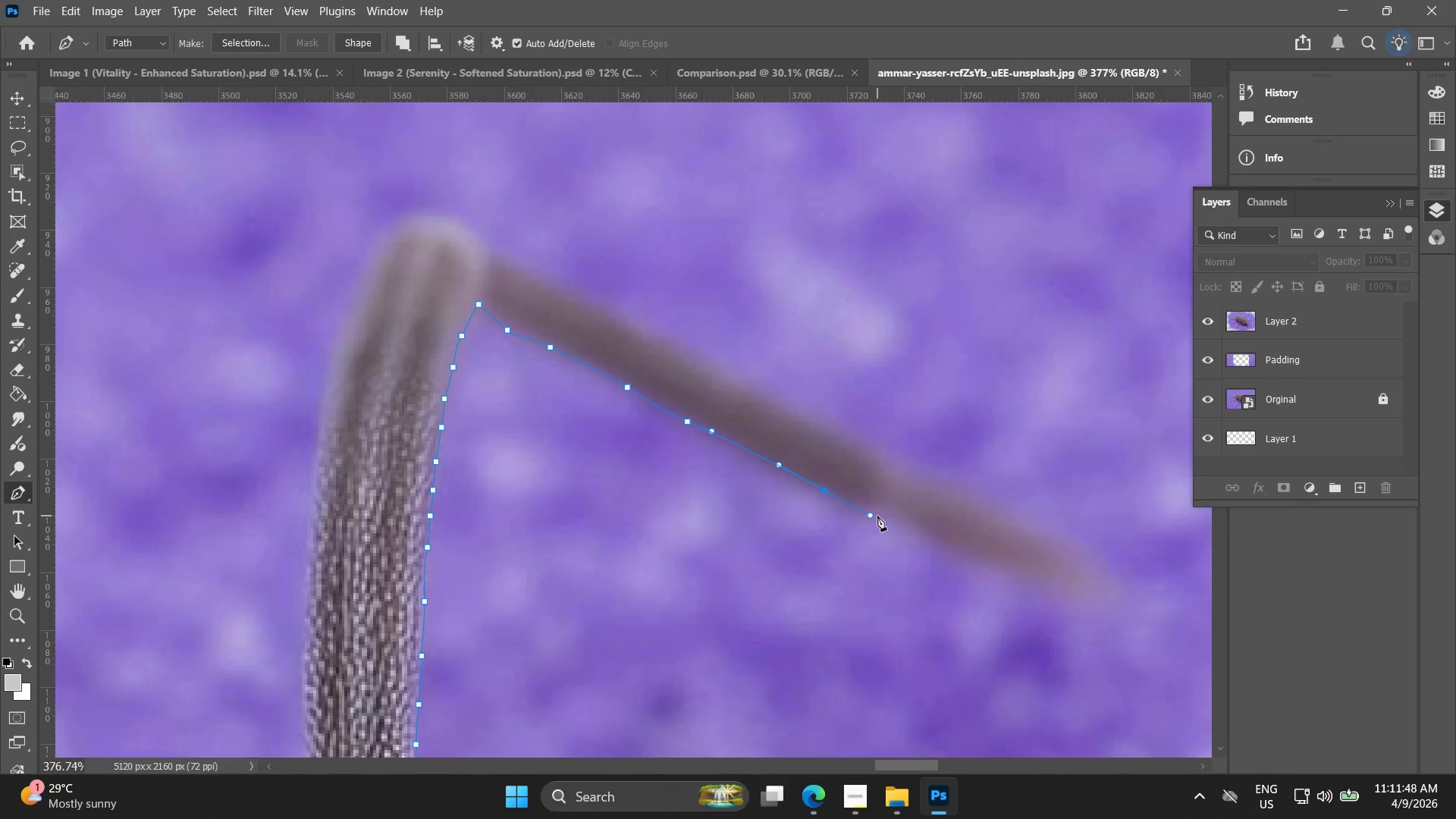 
left_click([878, 515])
 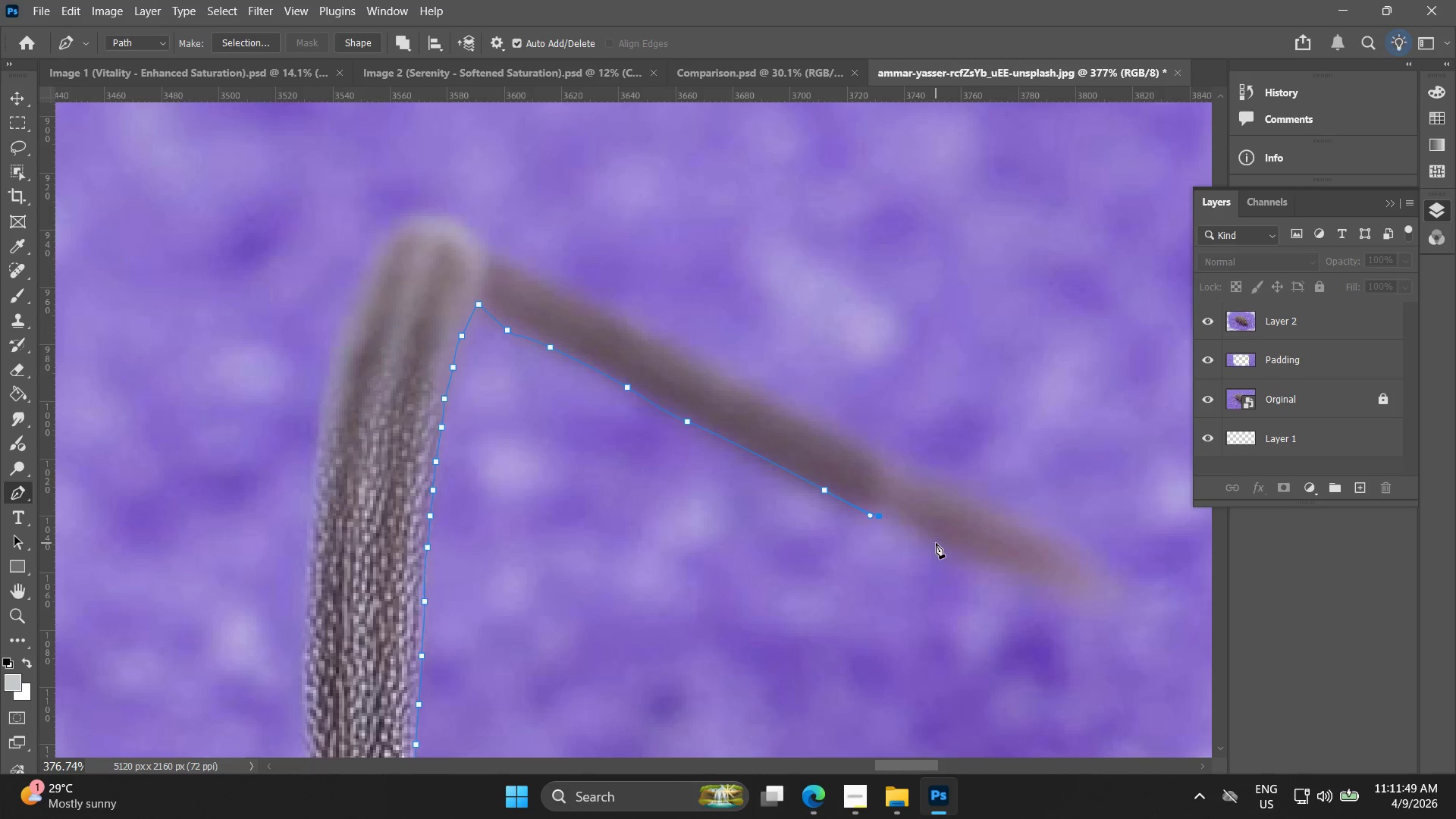 
left_click_drag(start_coordinate=[942, 543], to_coordinate=[972, 560])
 